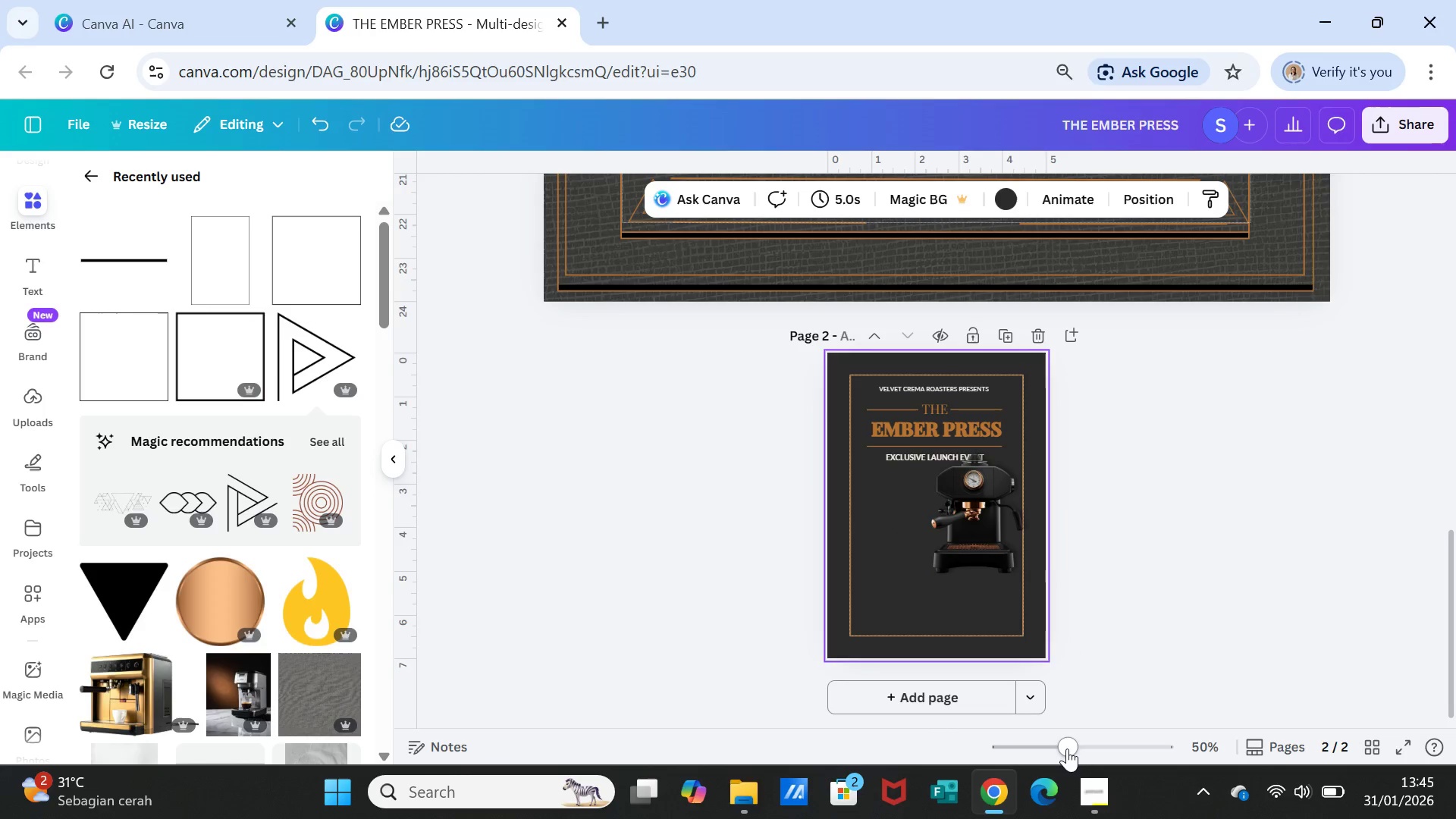 
left_click_drag(start_coordinate=[1070, 748], to_coordinate=[1113, 748])
 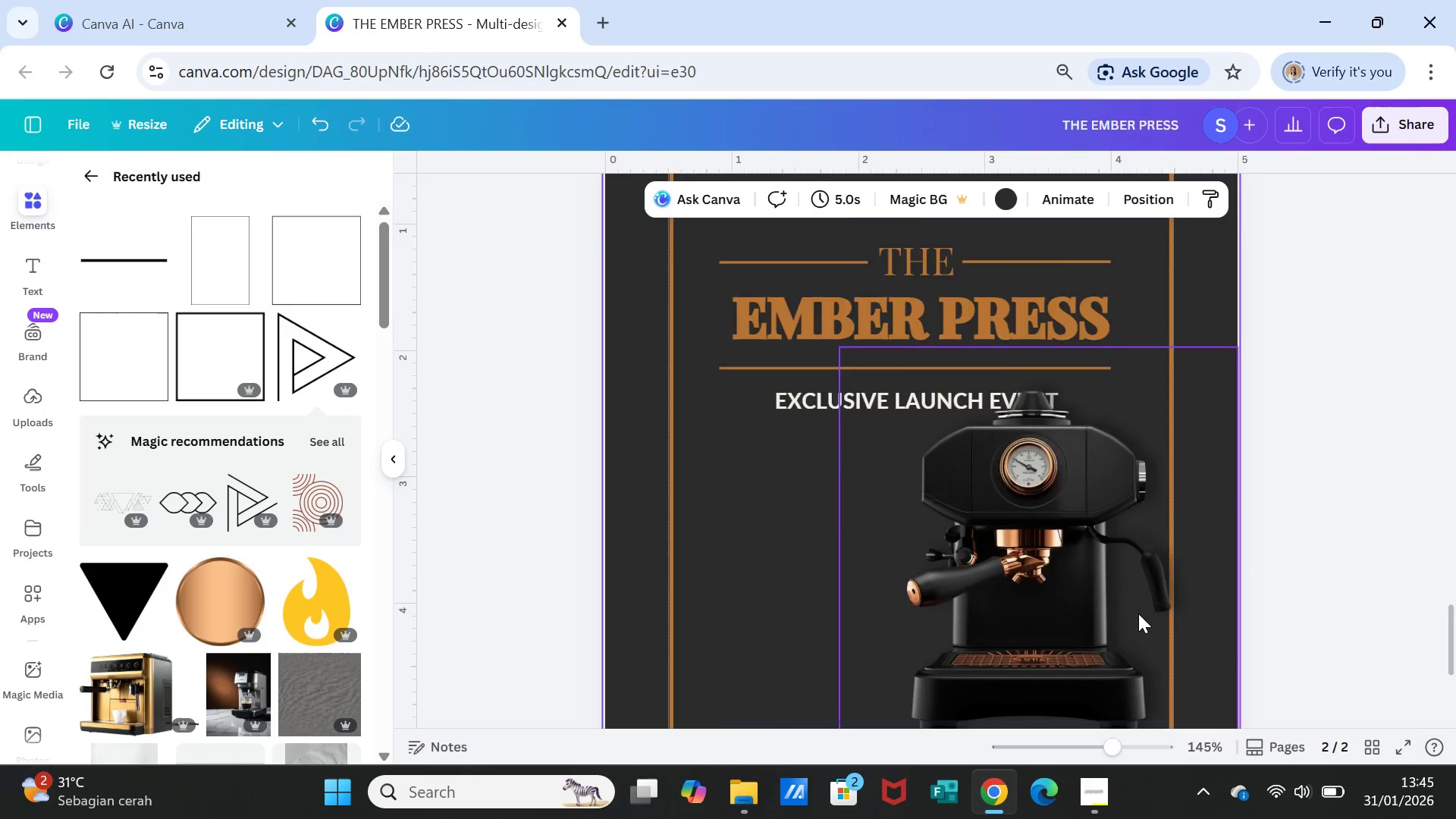 
scroll: coordinate [1138, 613], scroll_direction: down, amount: 2.0
 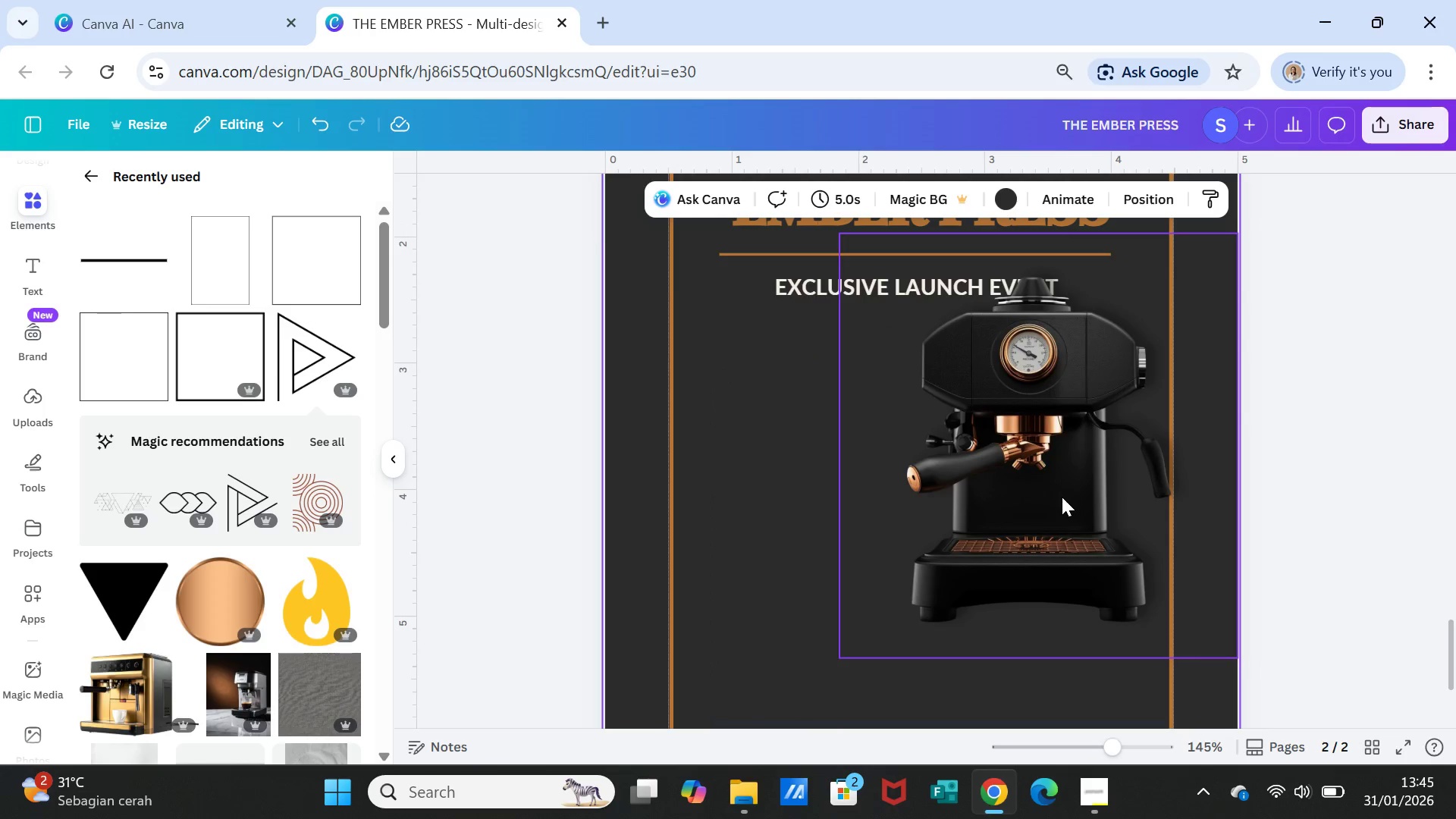 
left_click_drag(start_coordinate=[1065, 497], to_coordinate=[960, 573])
 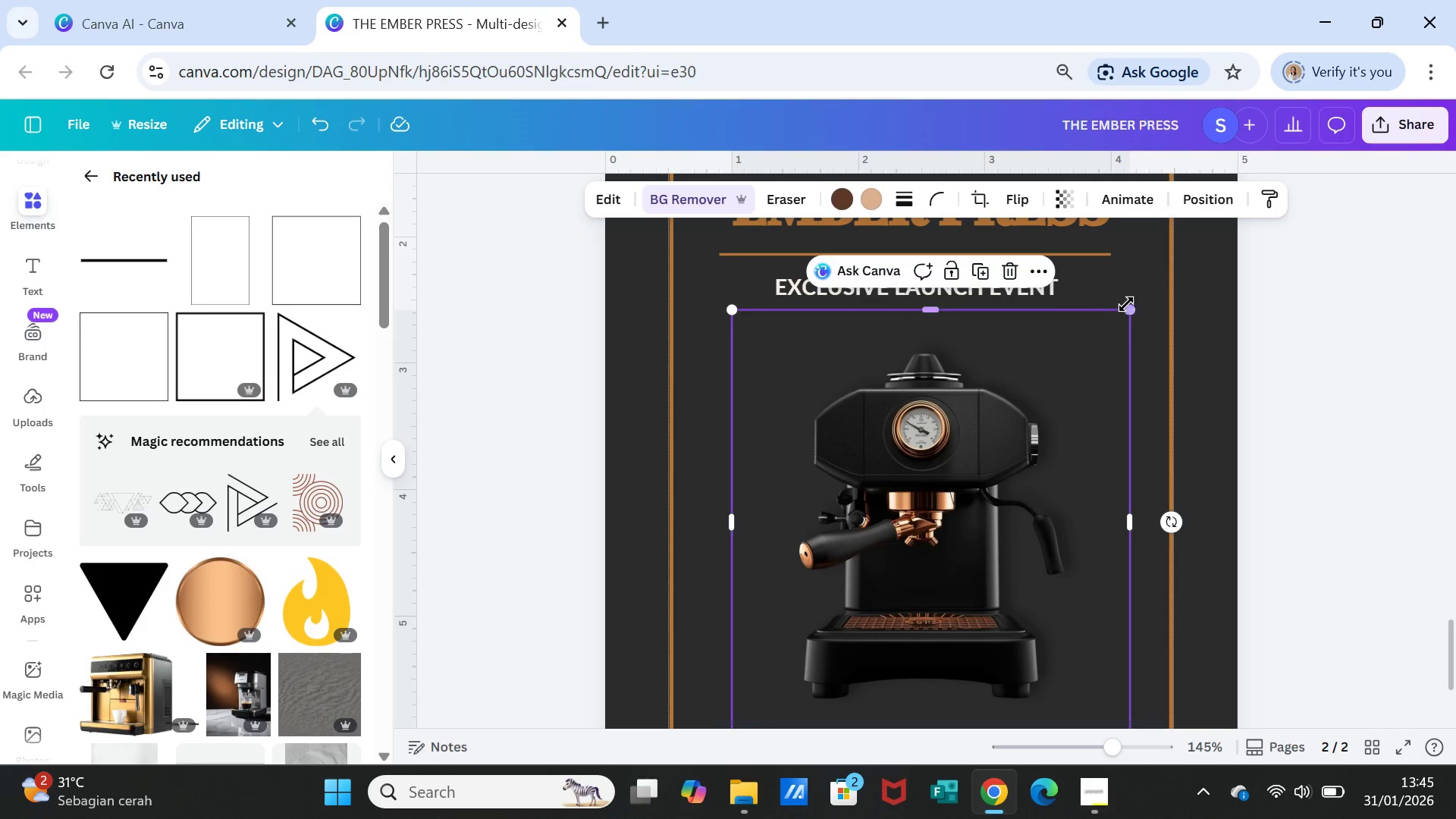 
left_click_drag(start_coordinate=[1130, 303], to_coordinate=[1110, 325])
 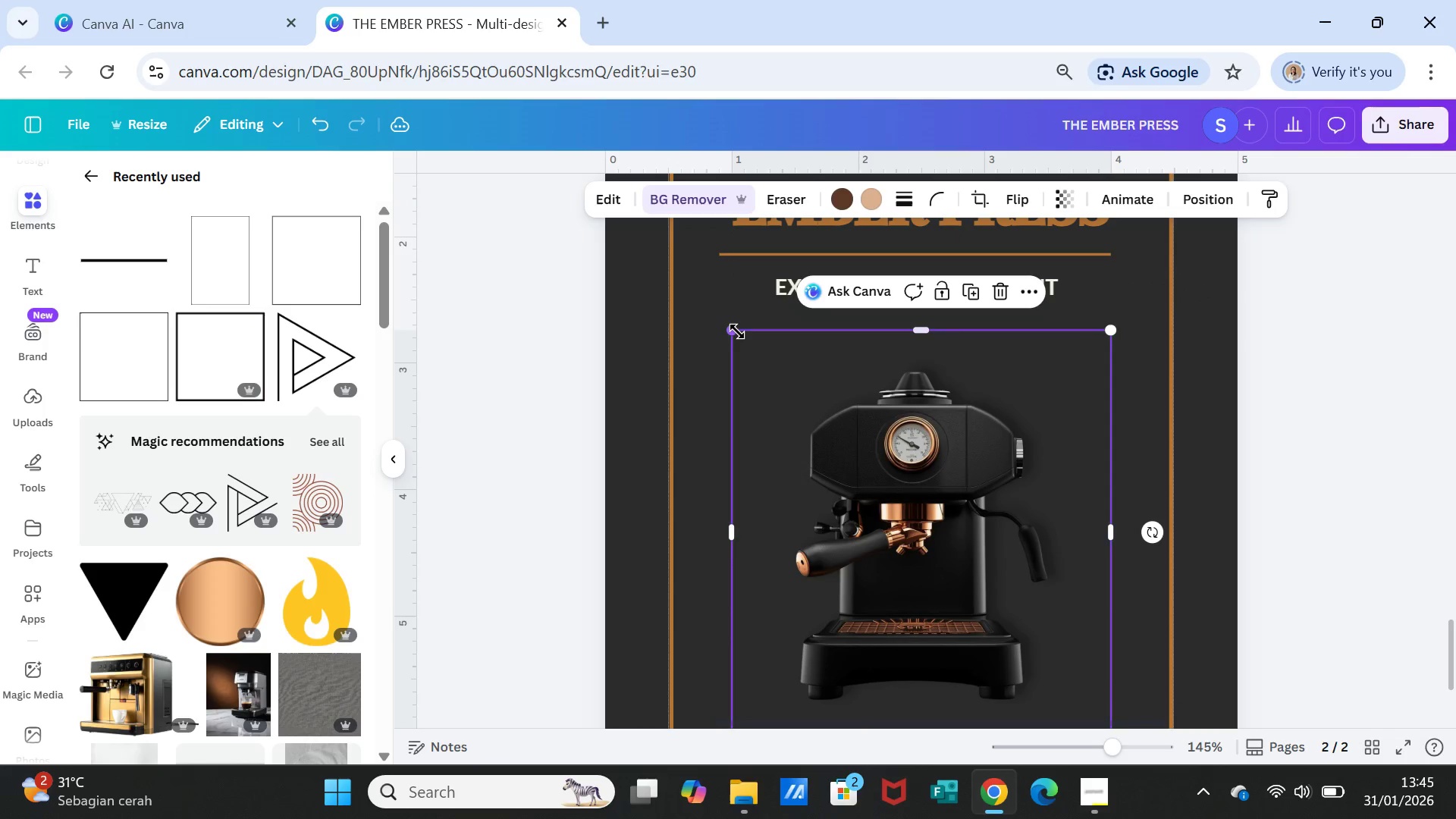 
left_click_drag(start_coordinate=[737, 331], to_coordinate=[751, 340])
 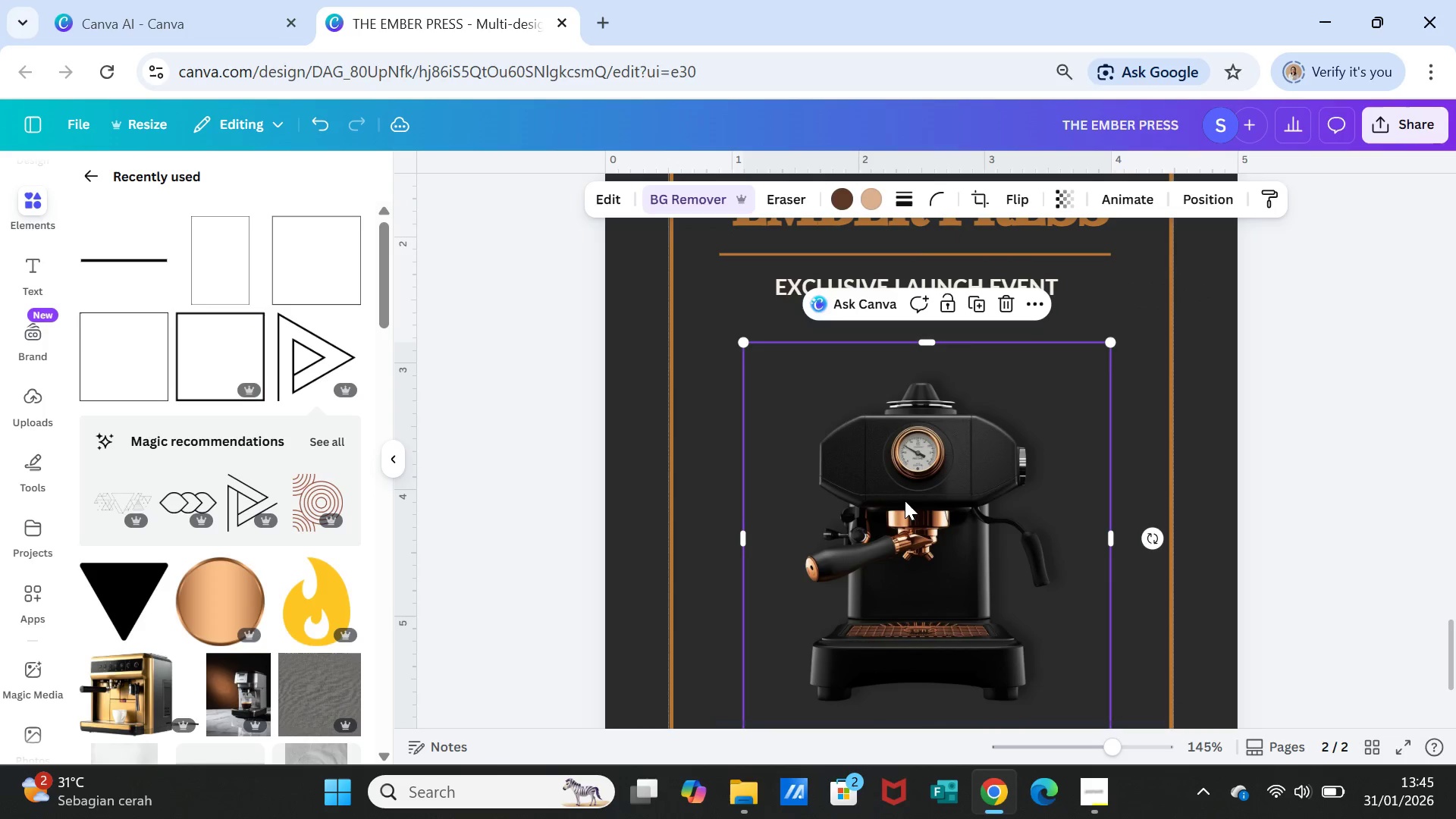 
left_click_drag(start_coordinate=[905, 500], to_coordinate=[898, 500])
 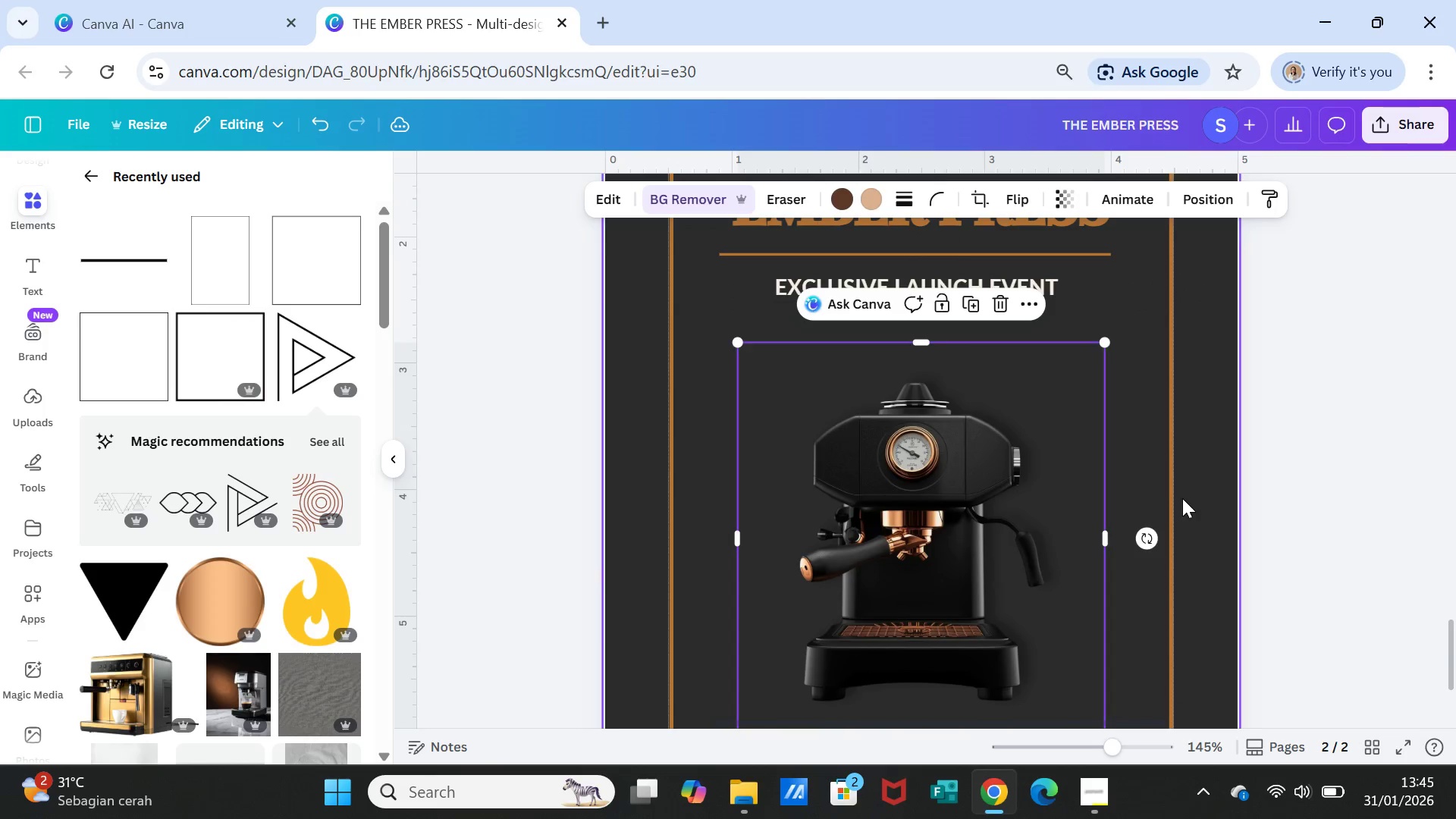 
scroll: coordinate [1182, 498], scroll_direction: down, amount: 3.0
 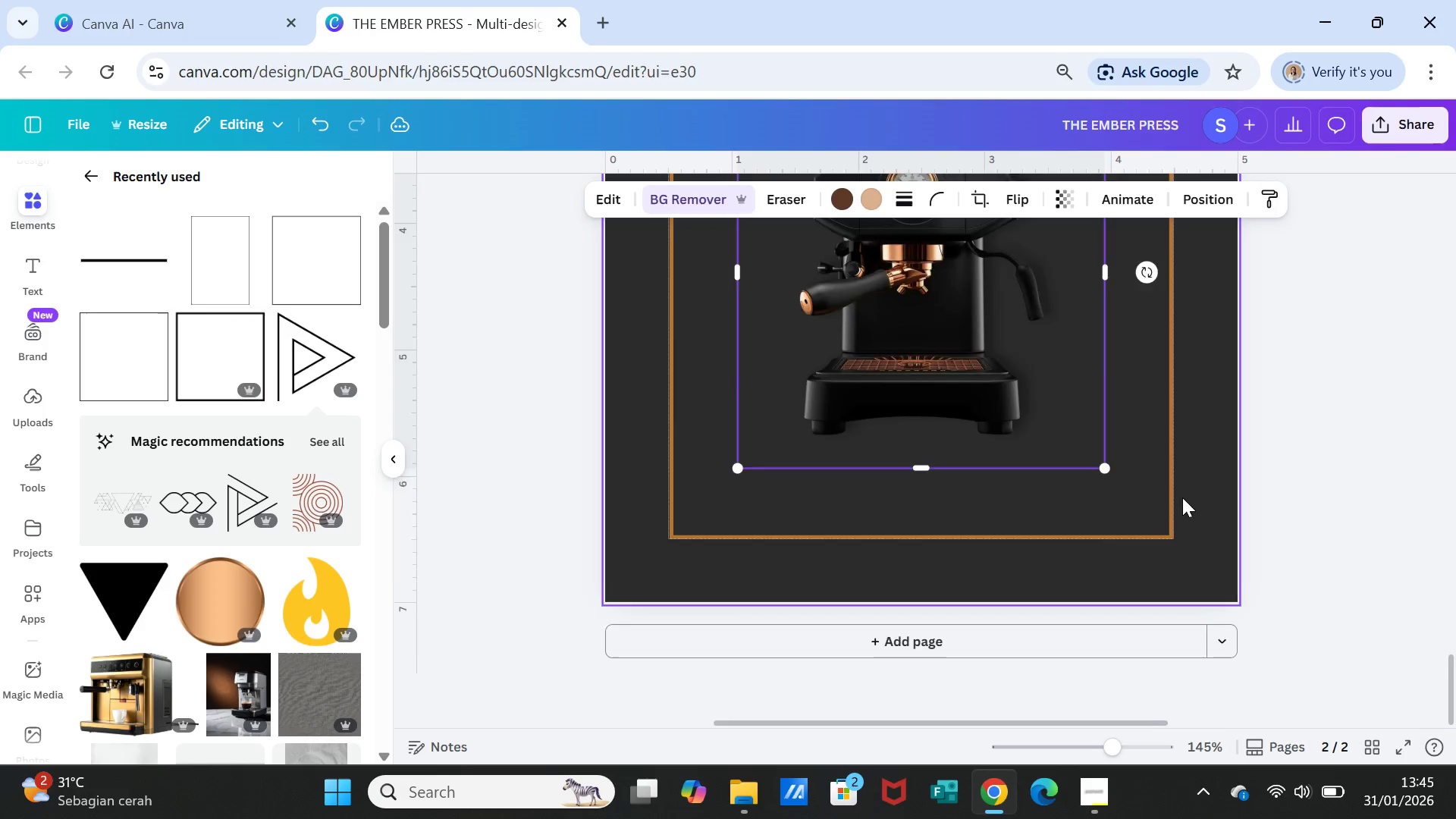 
scroll: coordinate [1182, 497], scroll_direction: up, amount: 1.0
 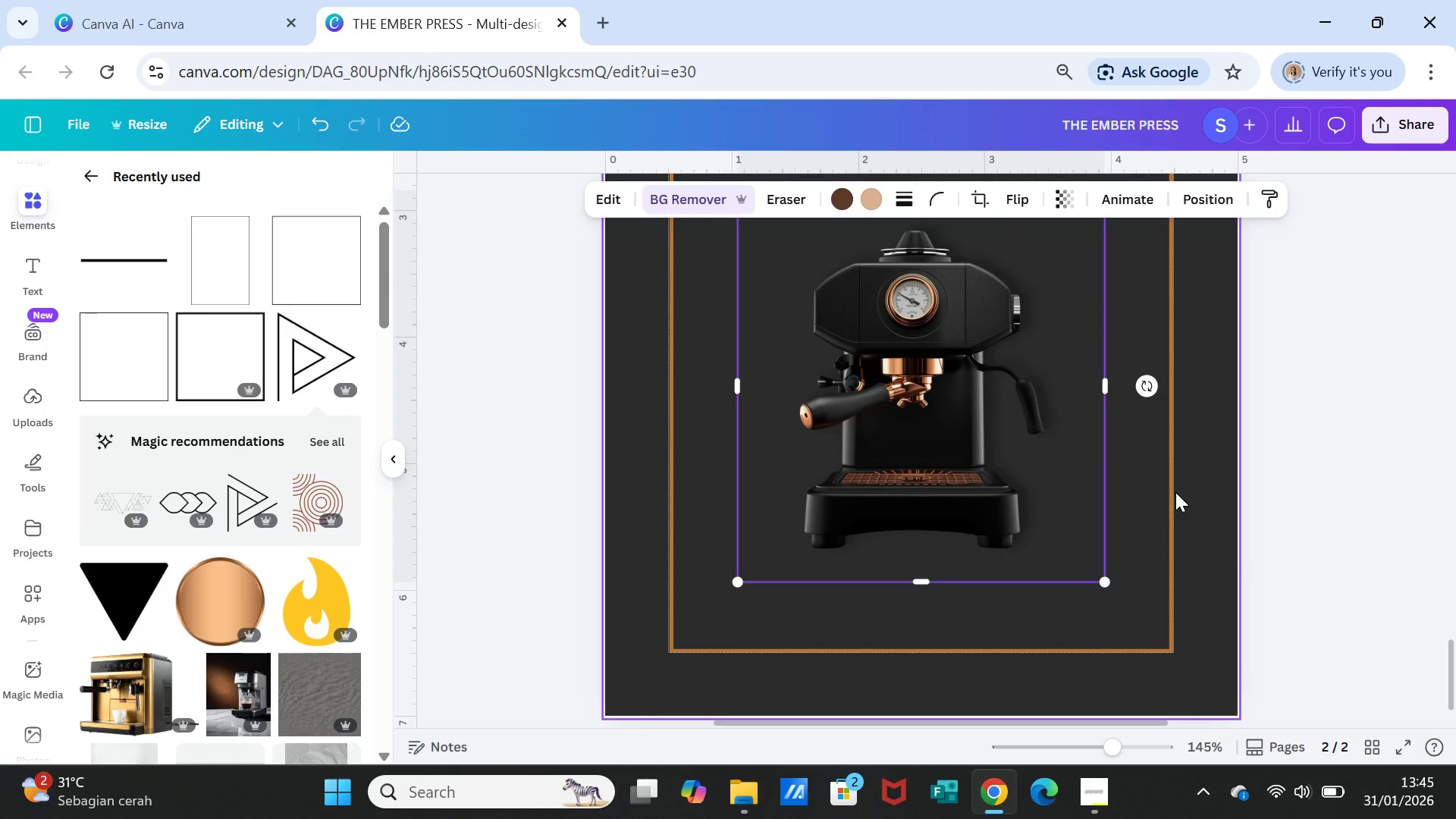 
wait(13.5)
 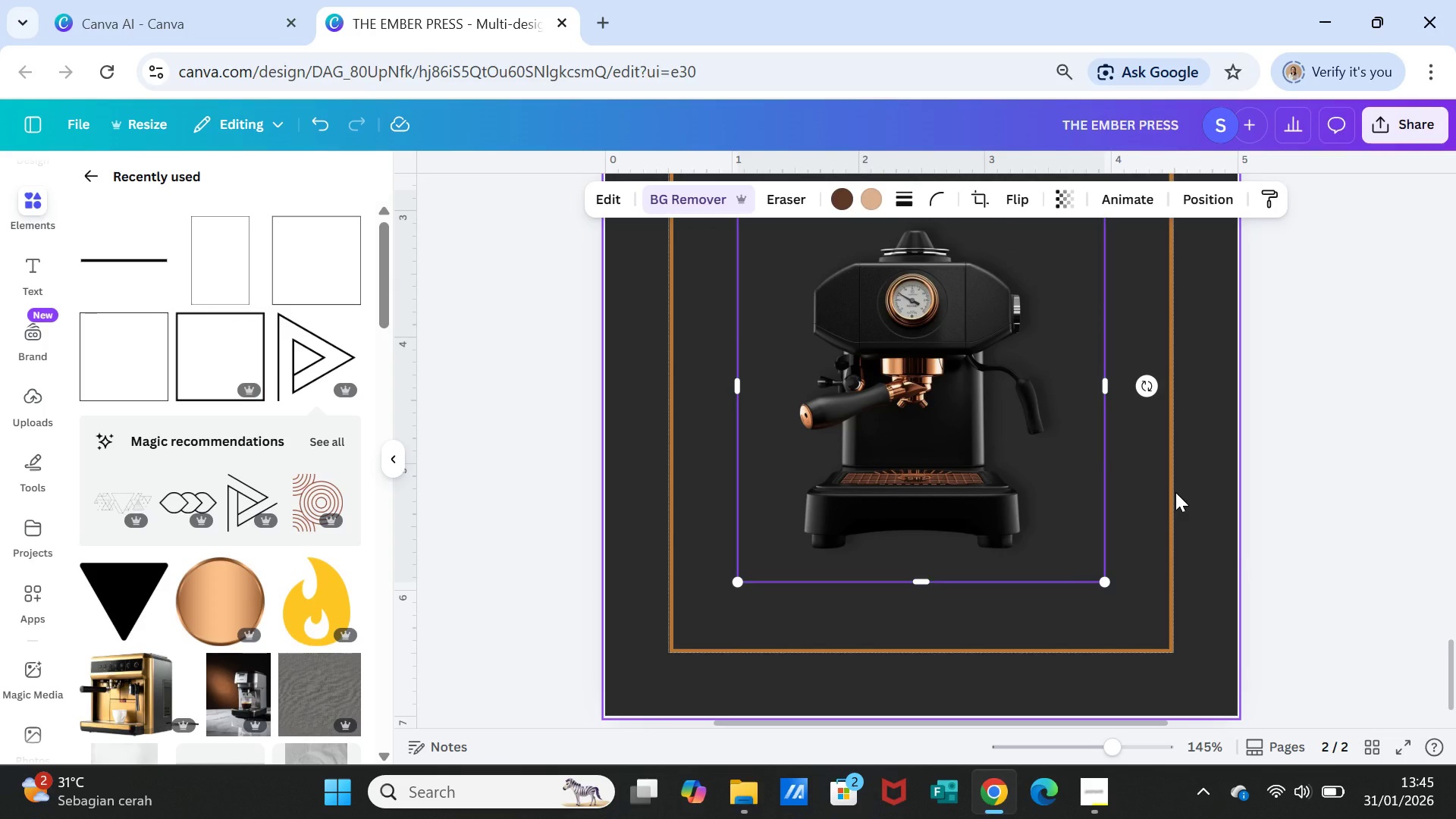 
left_click([610, 197])
 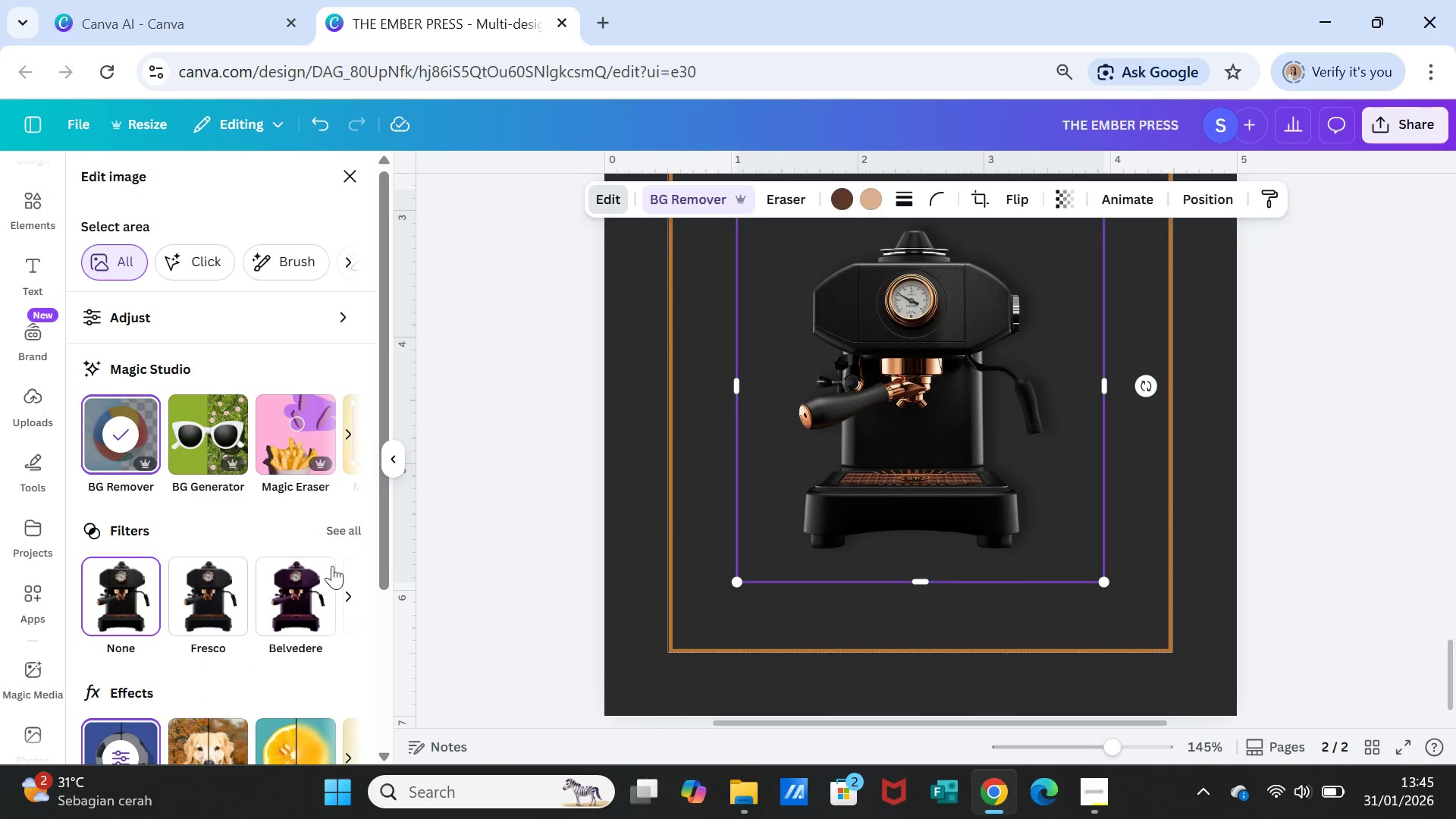 
left_click([340, 525])
 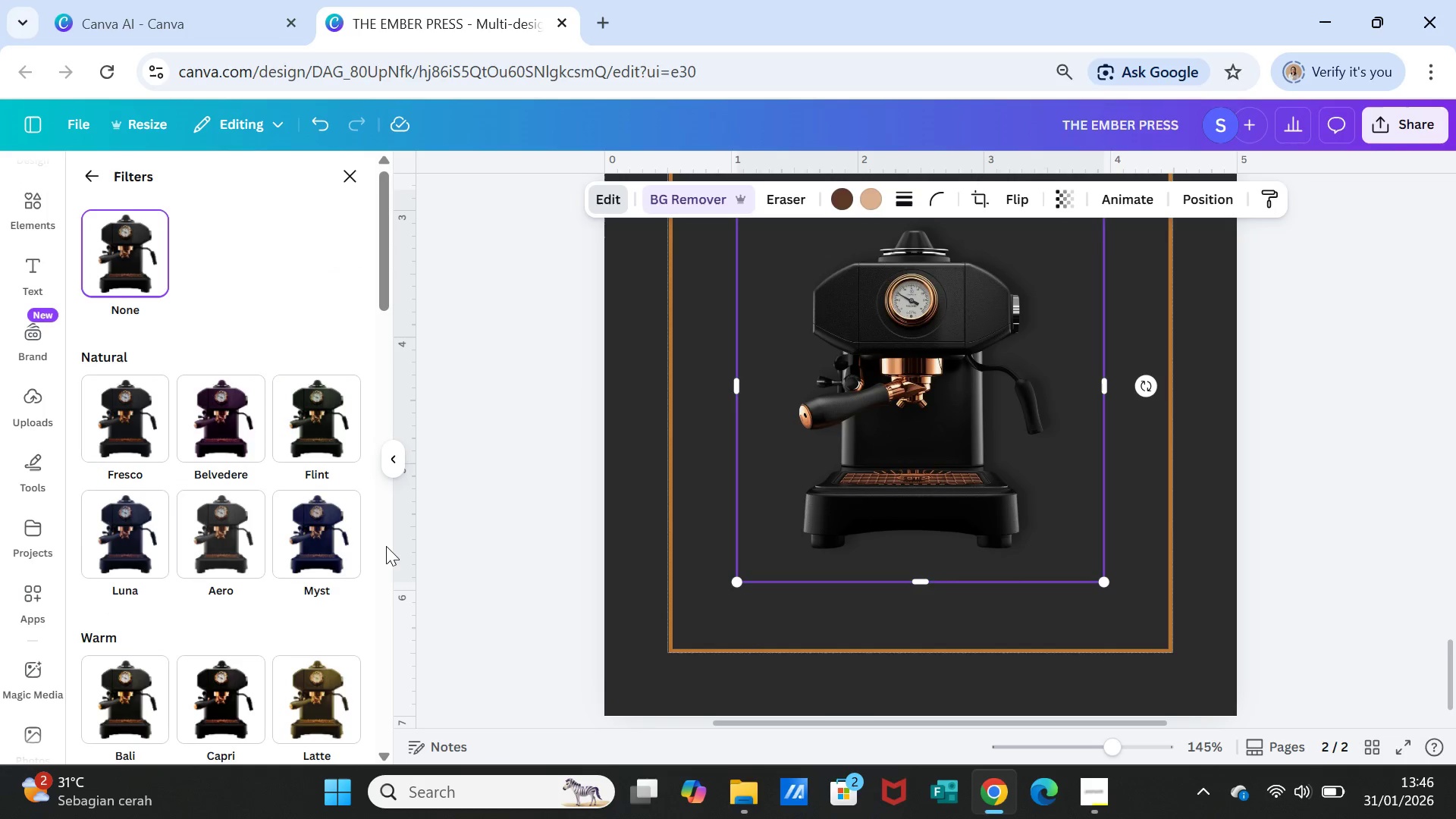 
scroll: coordinate [254, 586], scroll_direction: down, amount: 10.0
 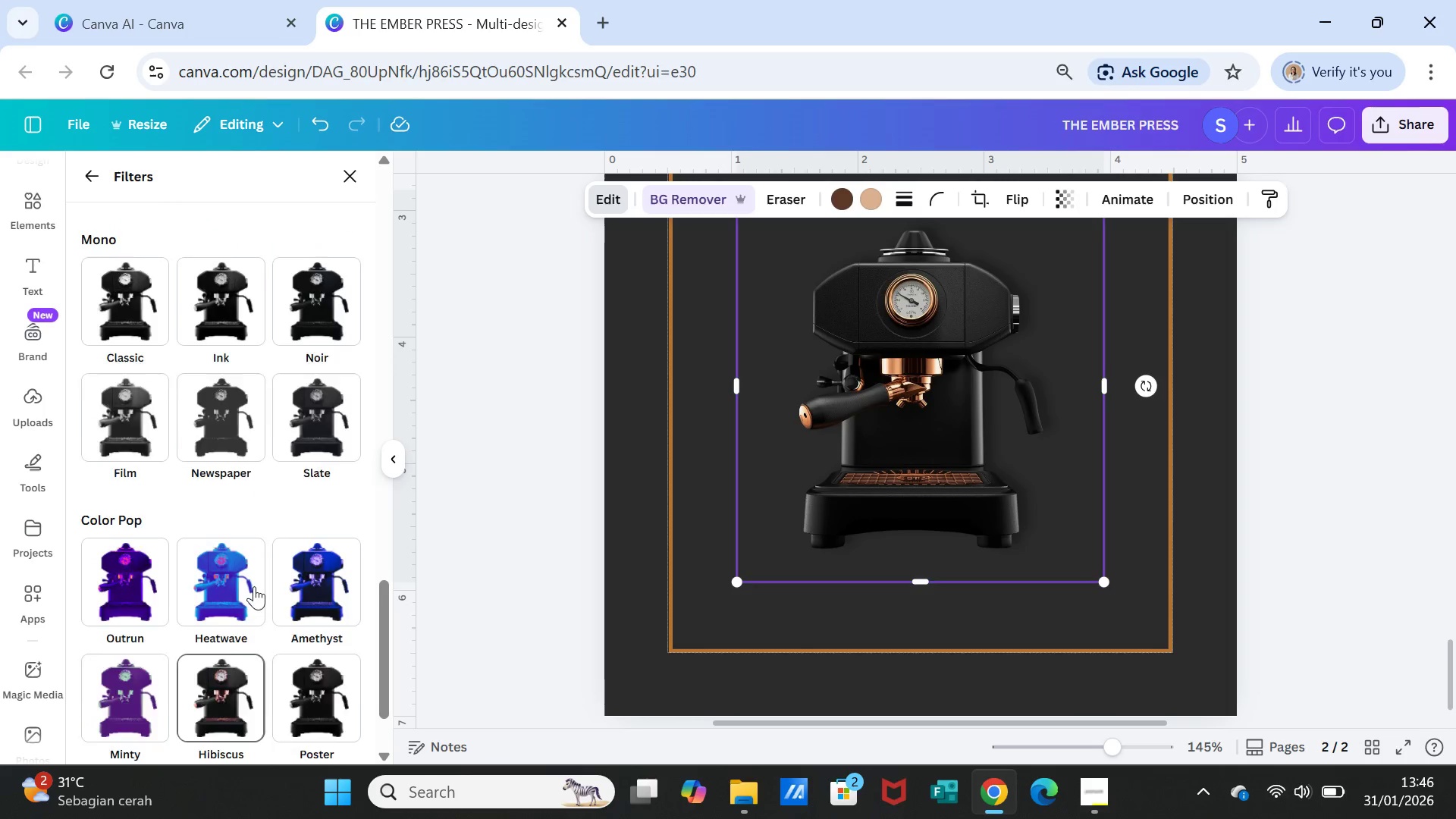 
scroll: coordinate [254, 586], scroll_direction: up, amount: 18.0
 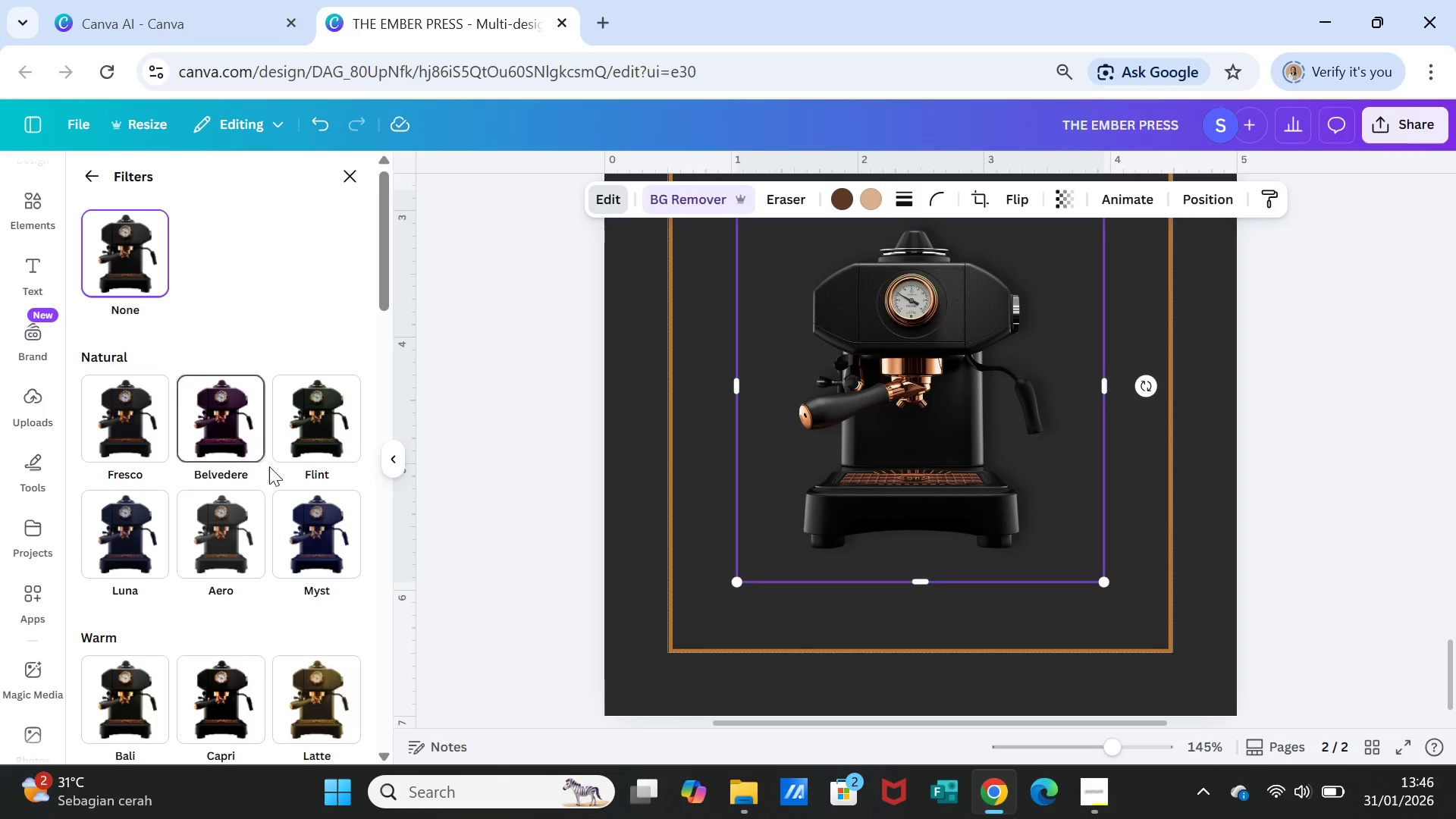 
scroll: coordinate [295, 562], scroll_direction: down, amount: 2.0
 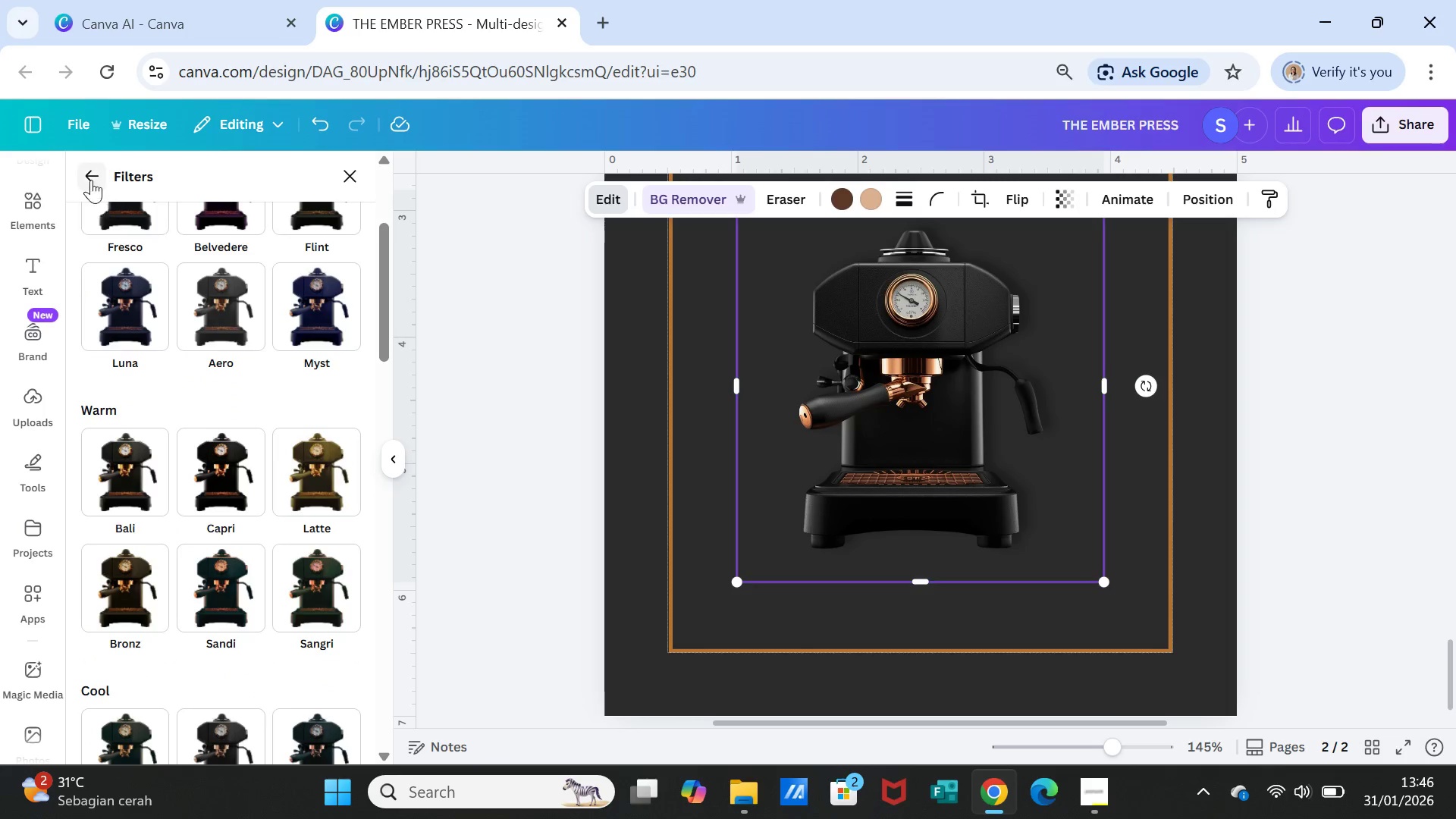 
left_click([91, 176])
 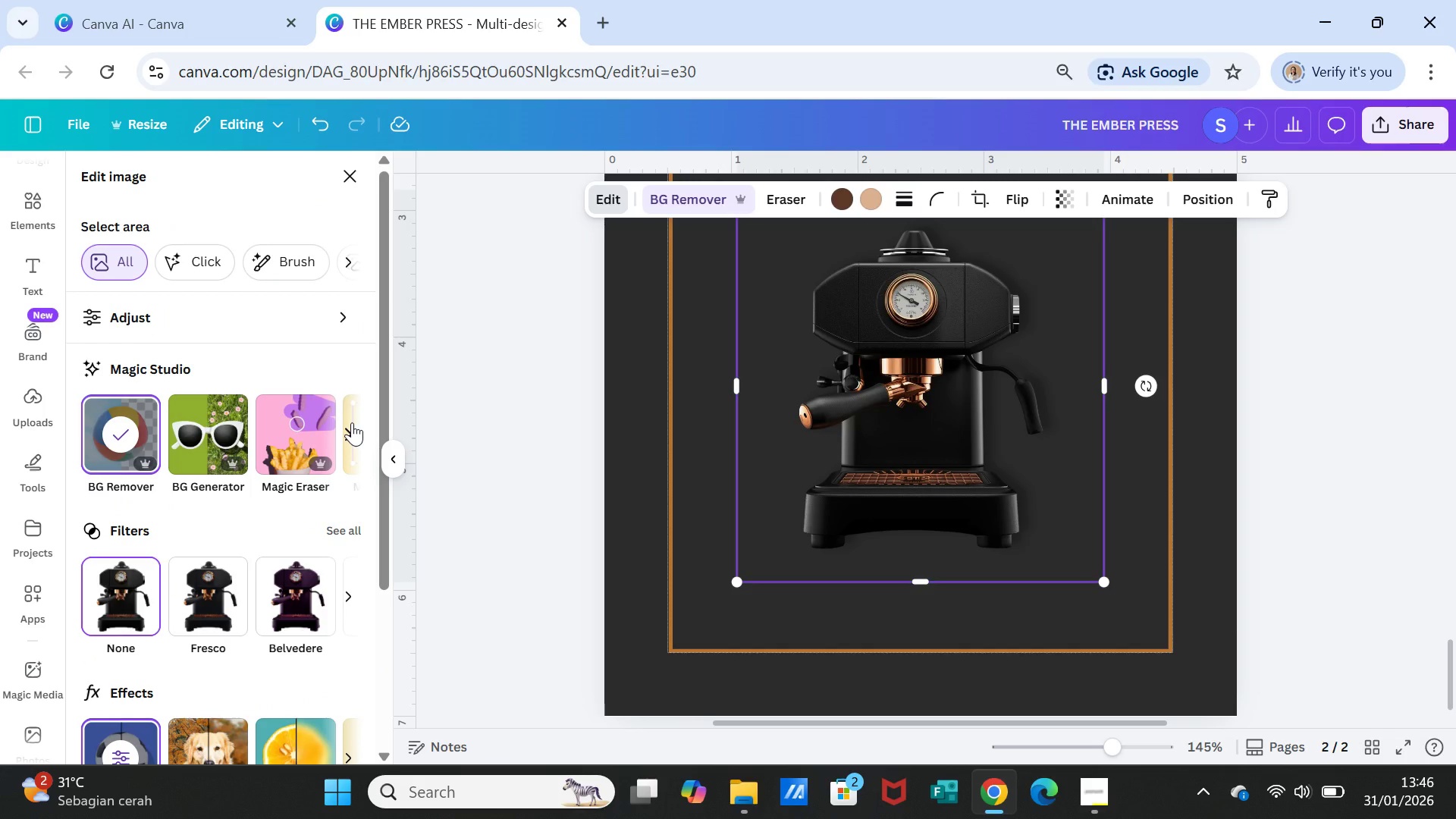 
scroll: coordinate [201, 651], scroll_direction: down, amount: 1.0
 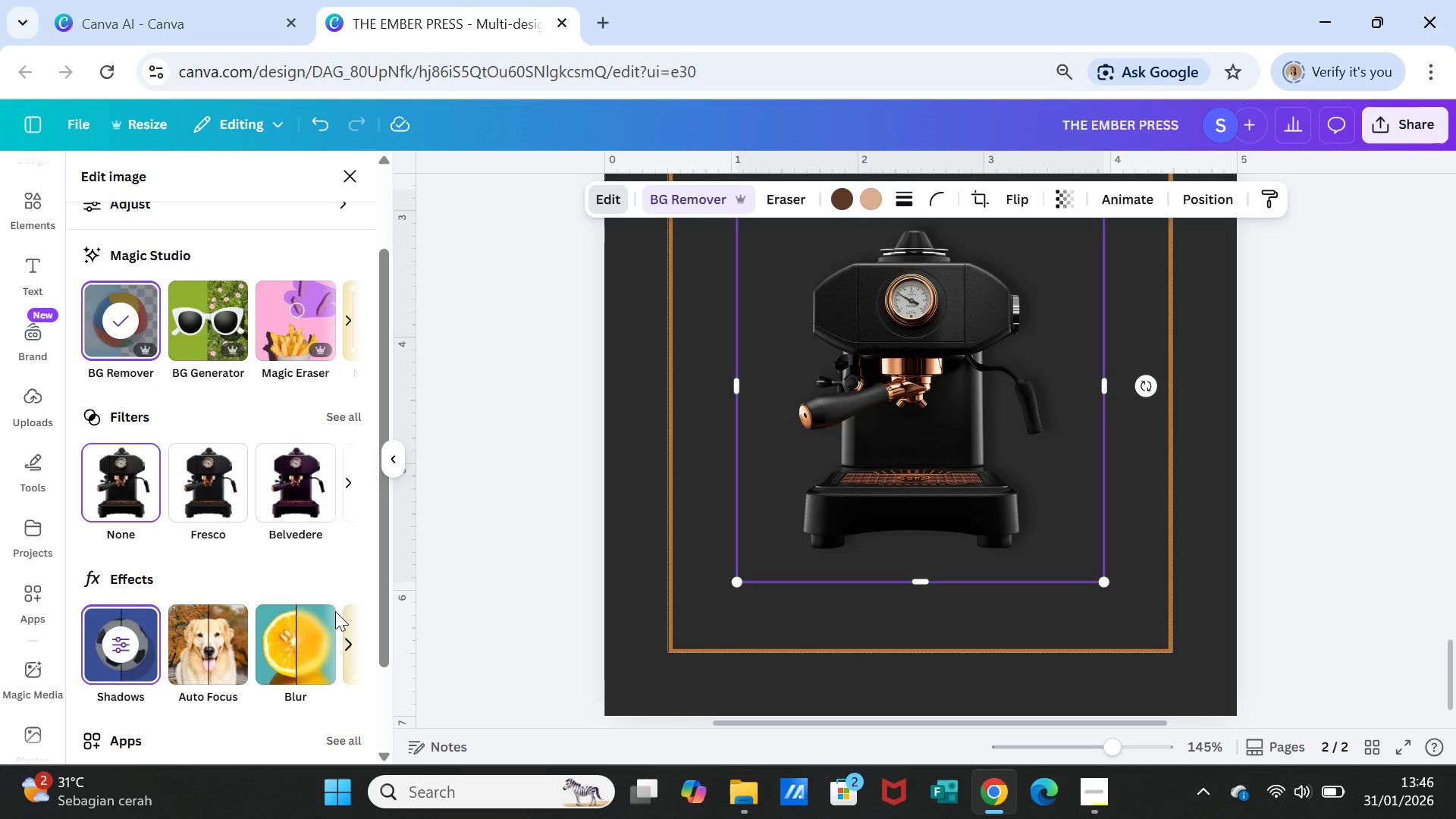 
scroll: coordinate [274, 447], scroll_direction: up, amount: 1.0
 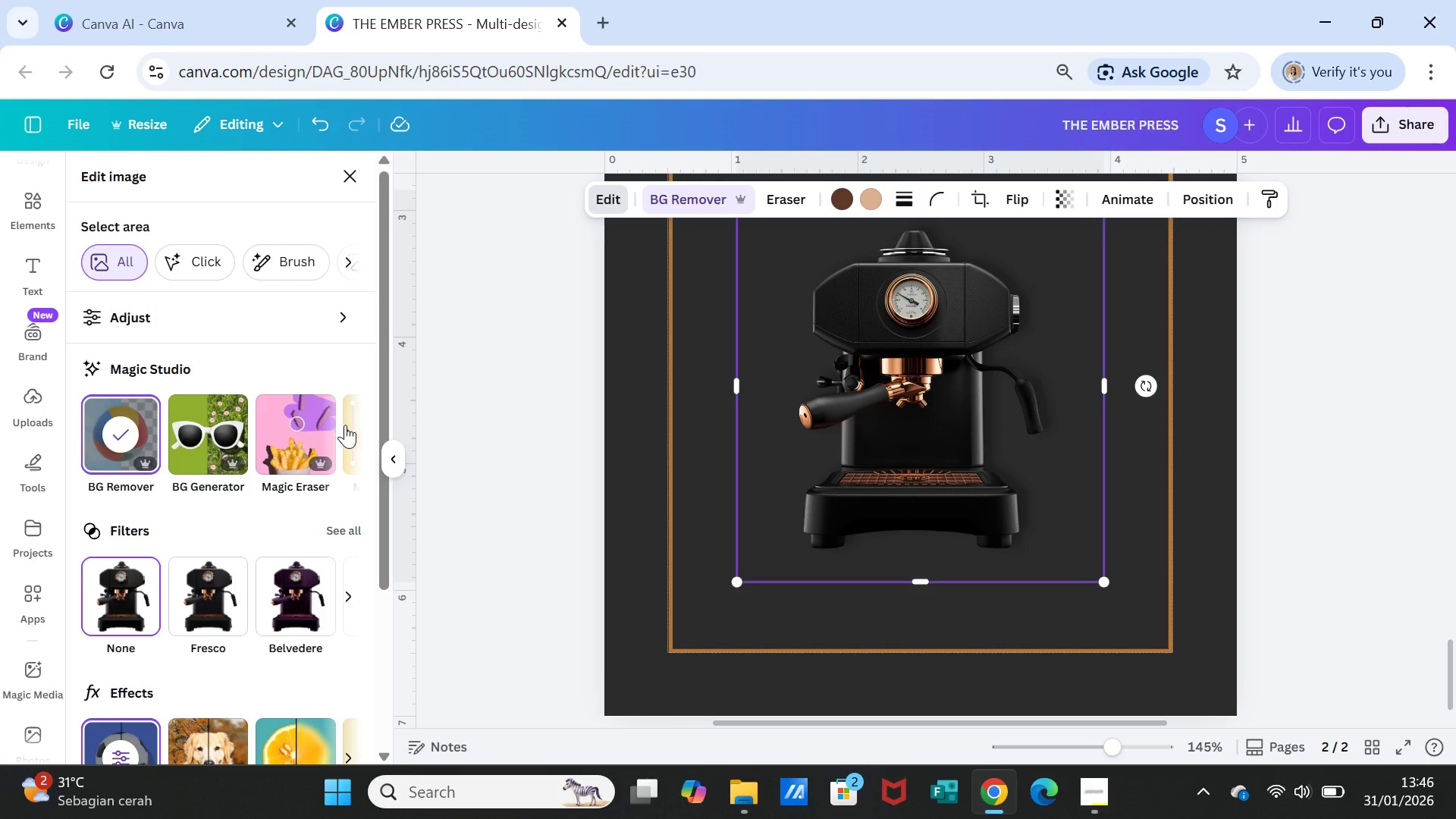 
left_click([350, 431])
 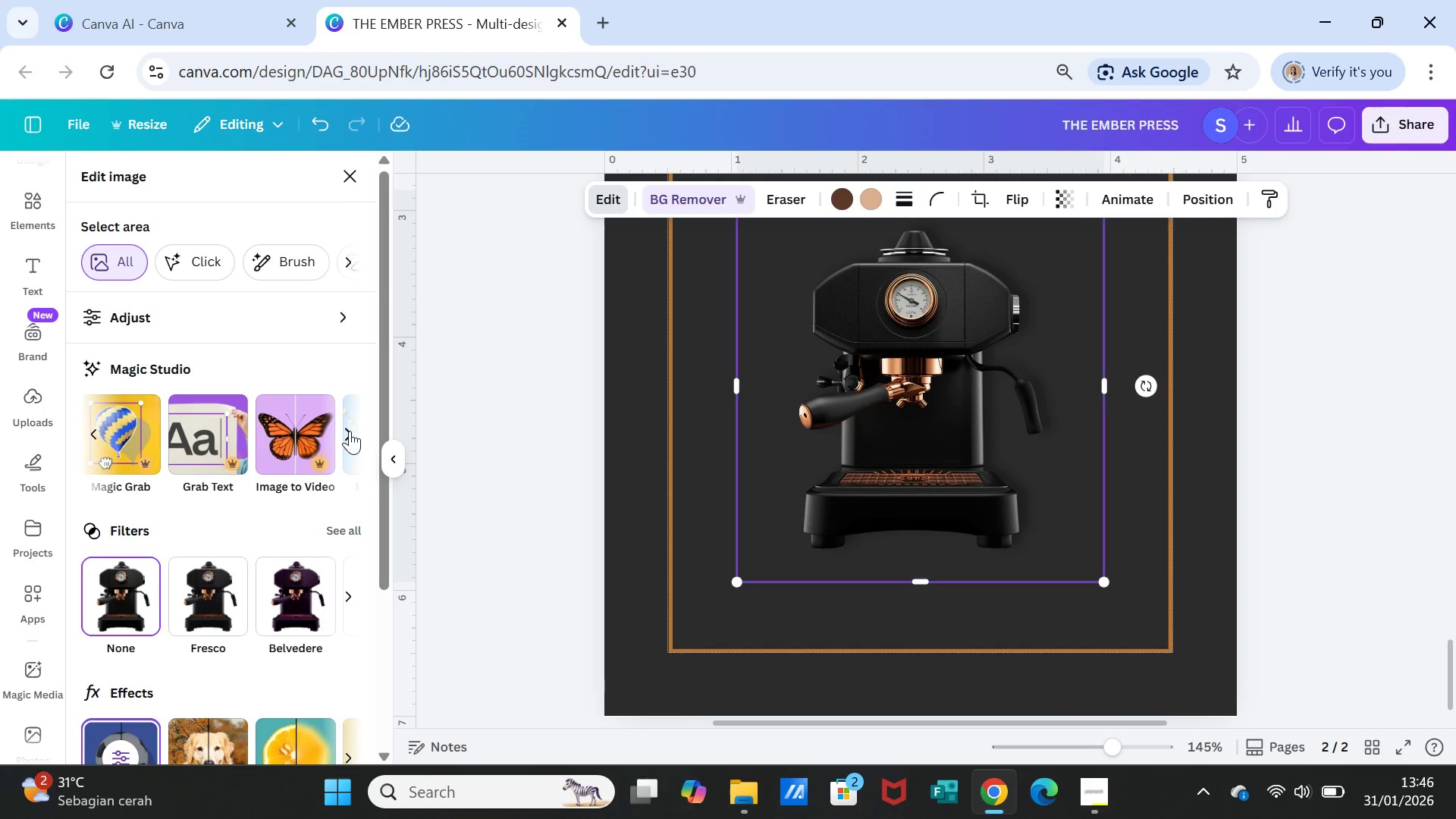 
left_click([350, 431])
 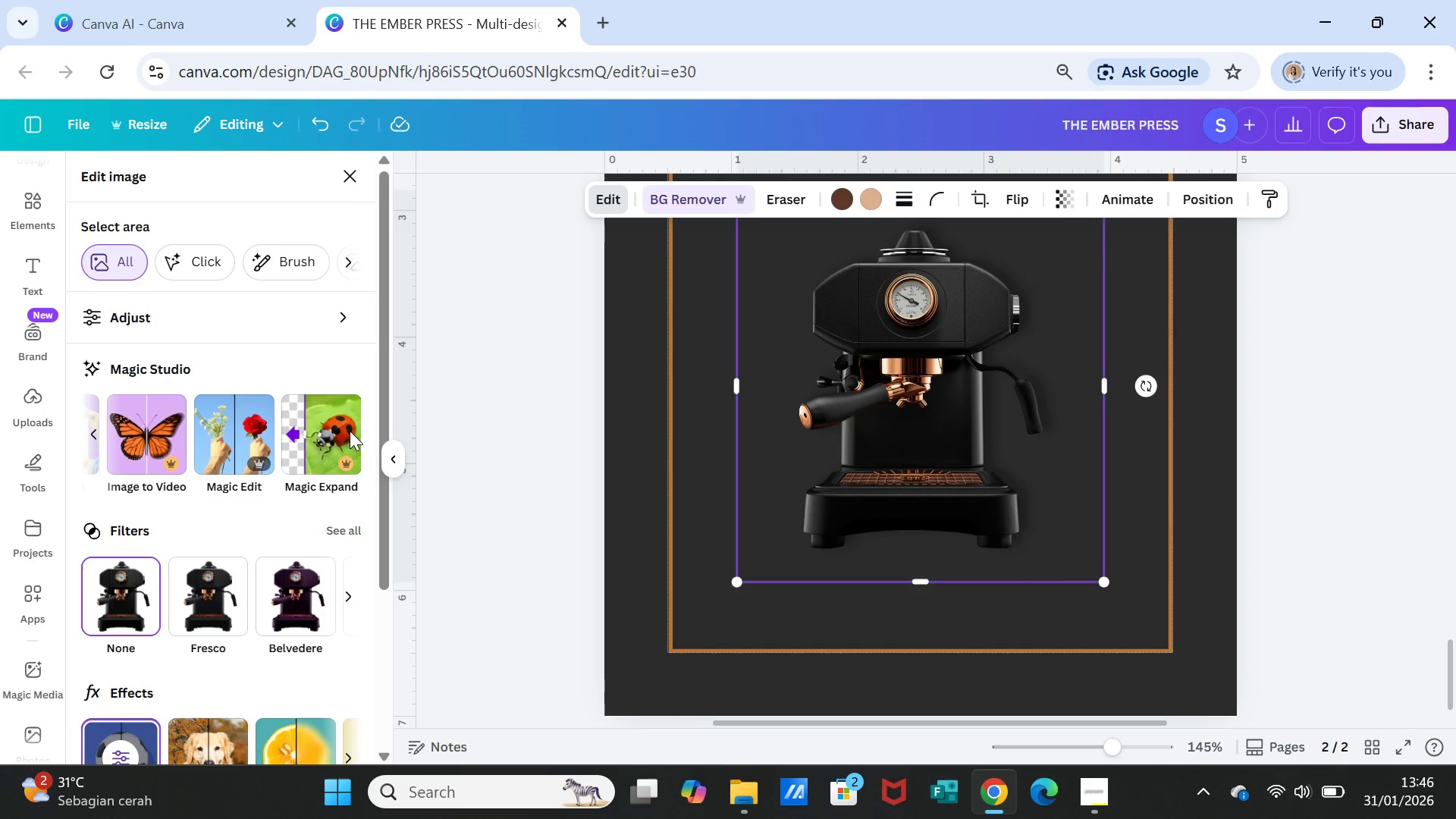 
left_click([350, 431])
 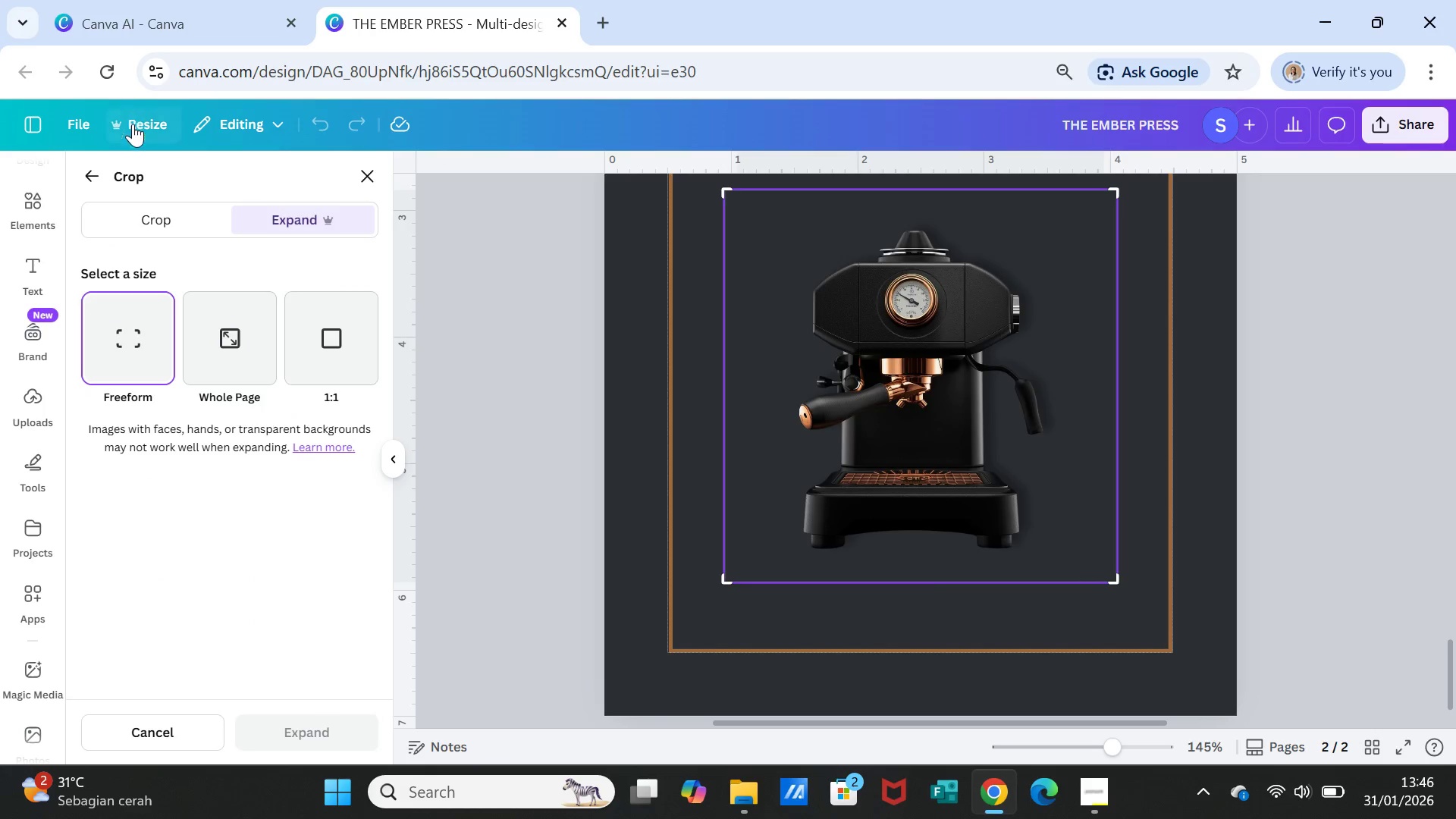 
wait(5.58)
 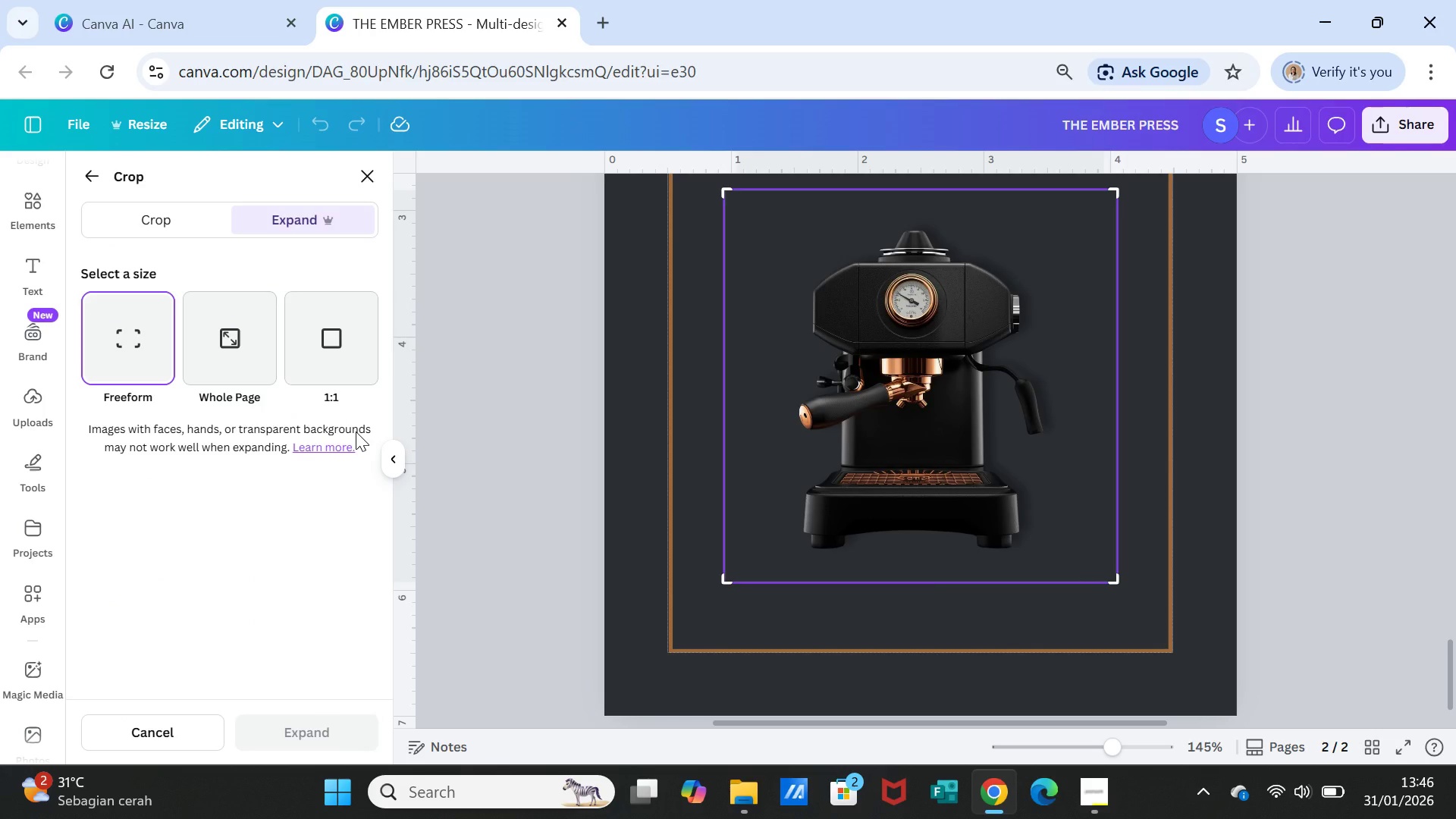 
left_click([95, 165])
 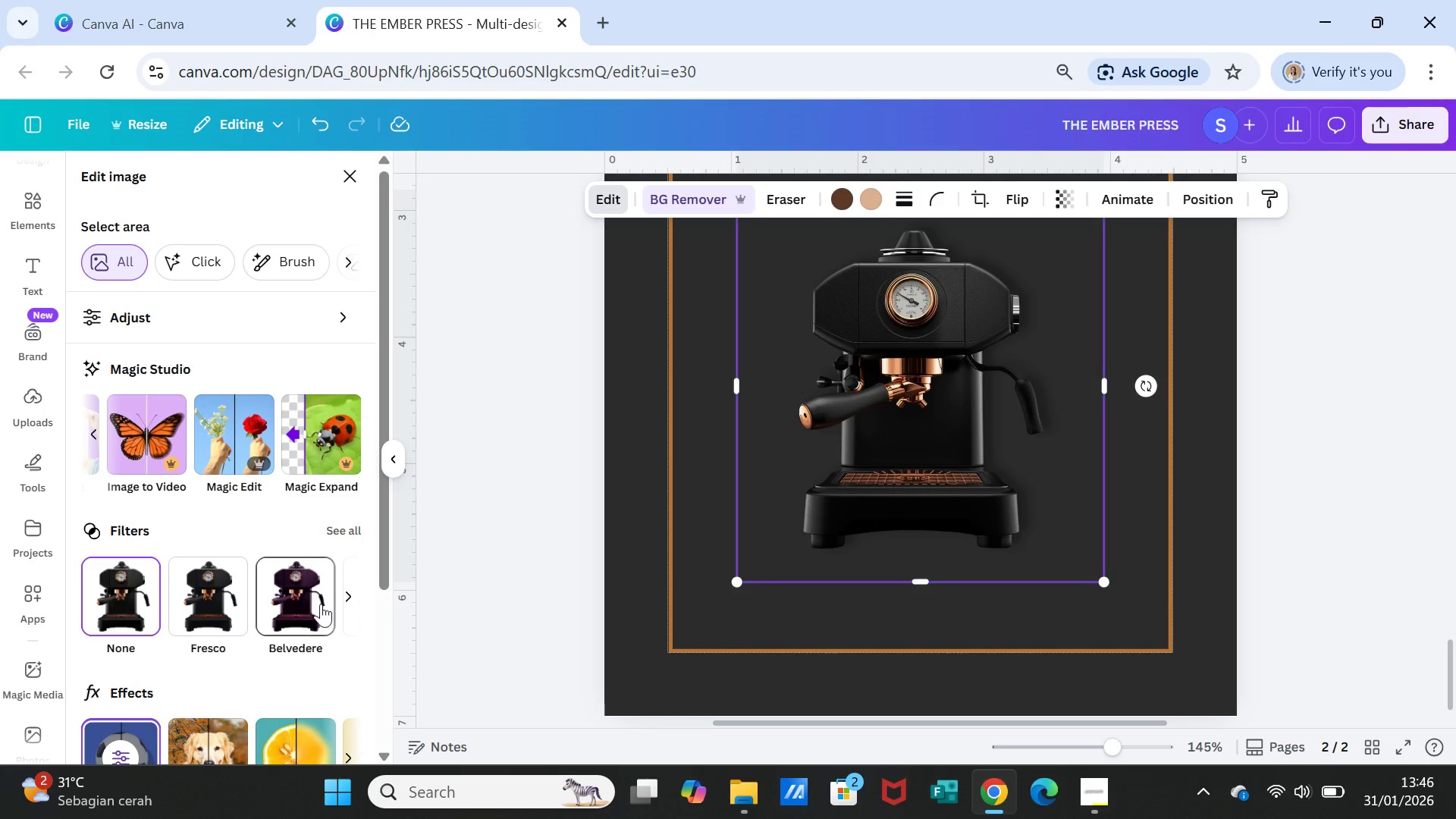 
left_click([353, 523])
 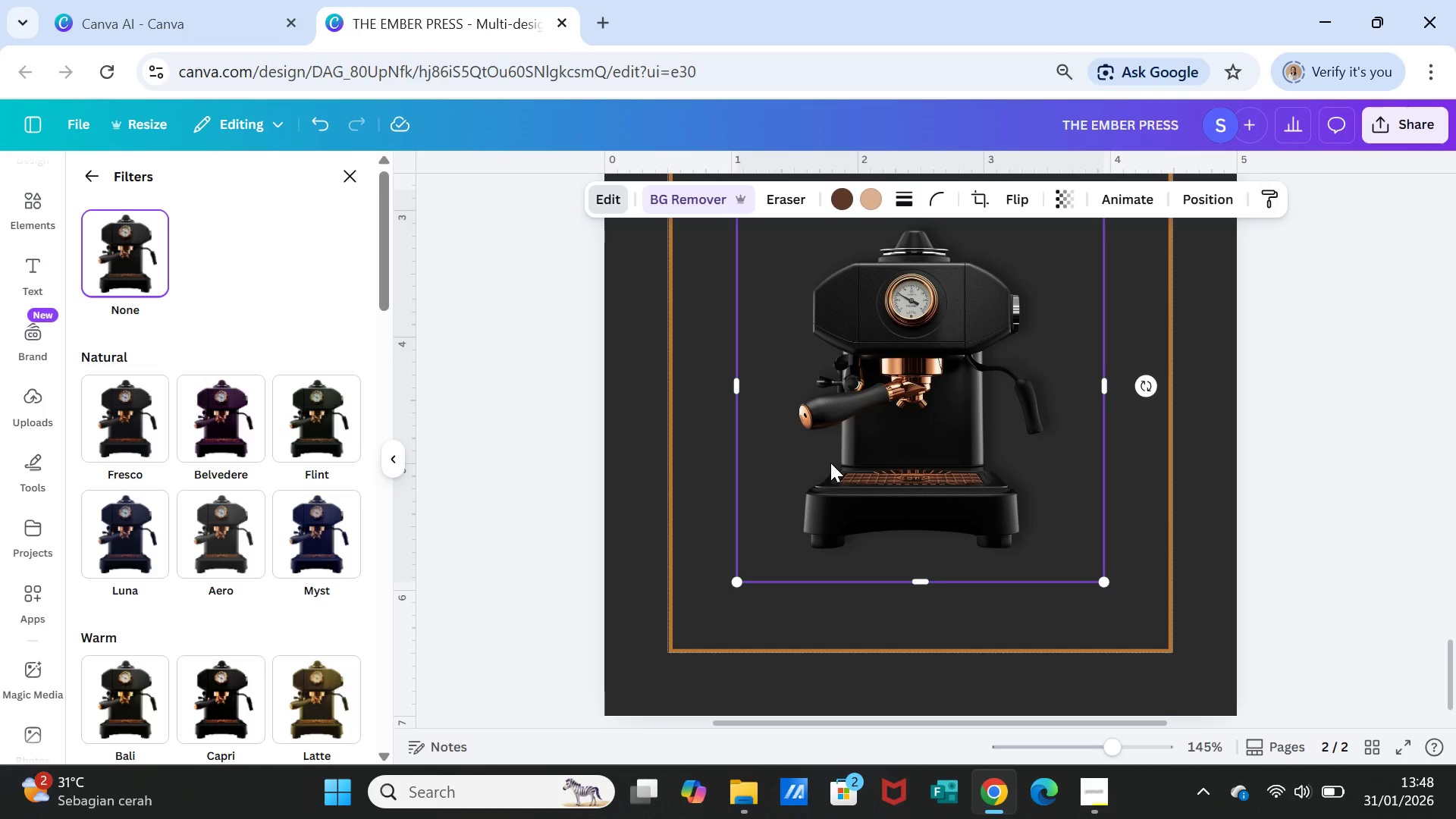 
wait(123.08)
 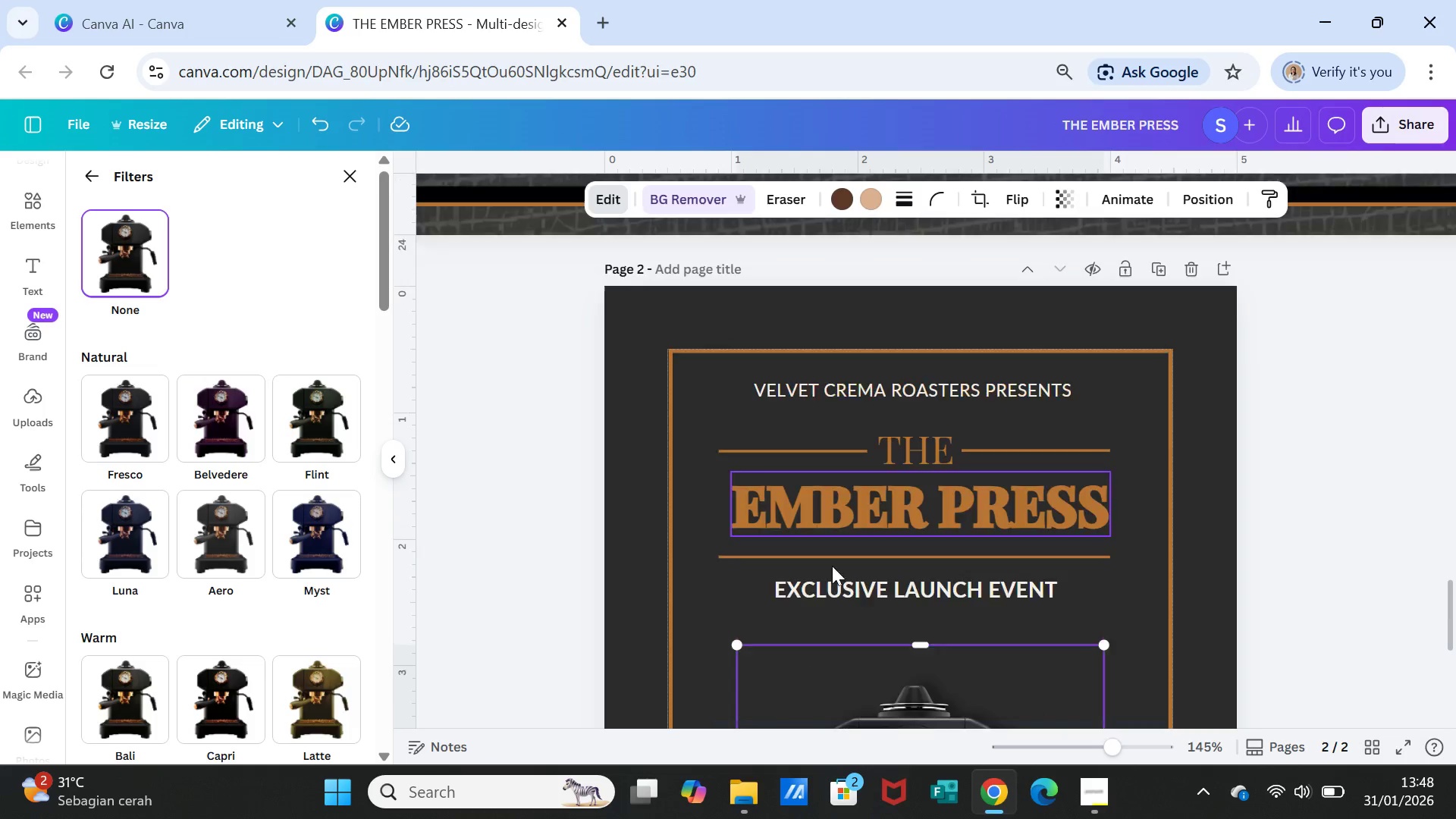 
left_click_drag(start_coordinate=[801, 487], to_coordinate=[862, 590])
 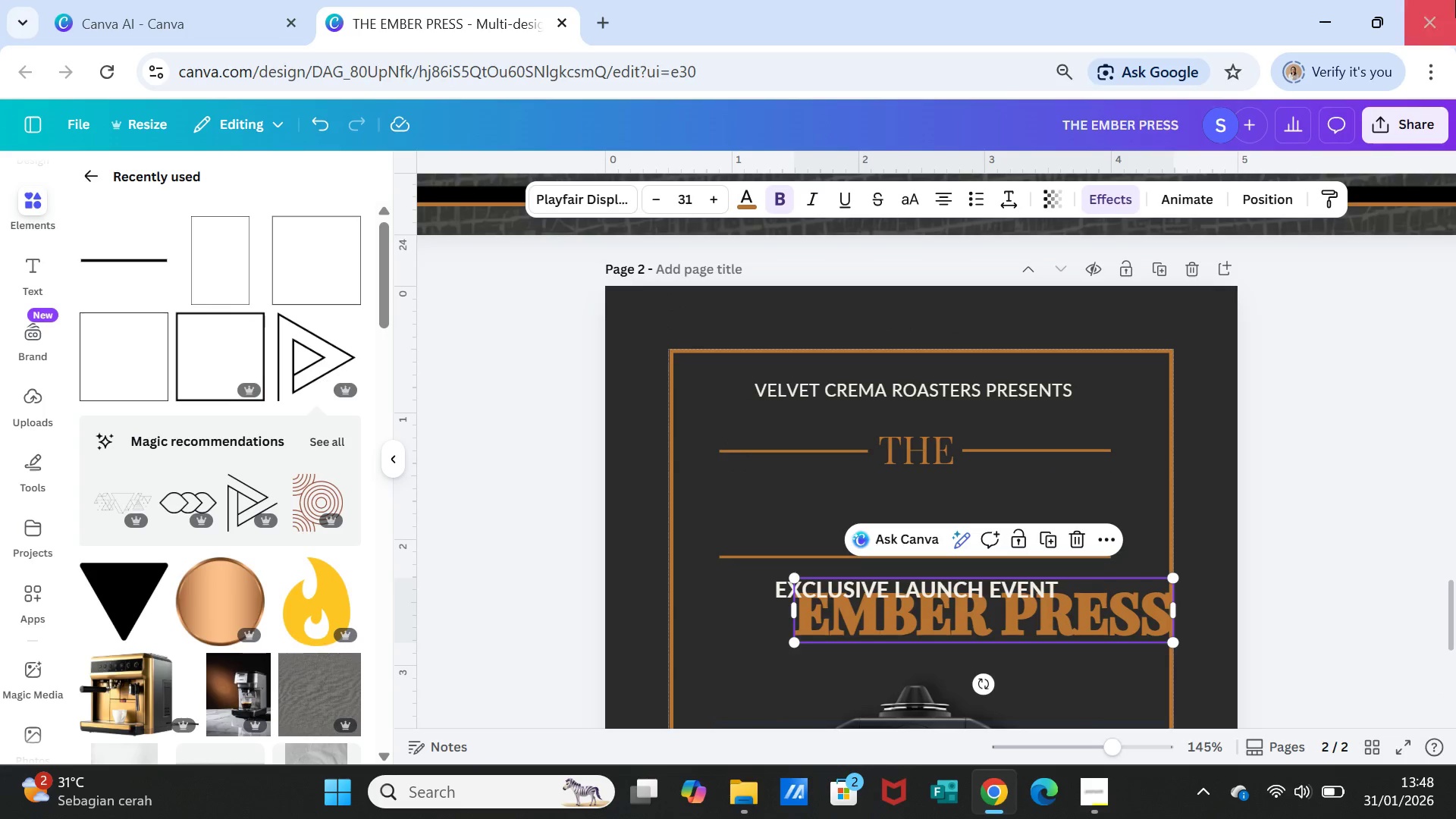 
scroll: coordinate [1455, 0], scroll_direction: up, amount: 3.0
 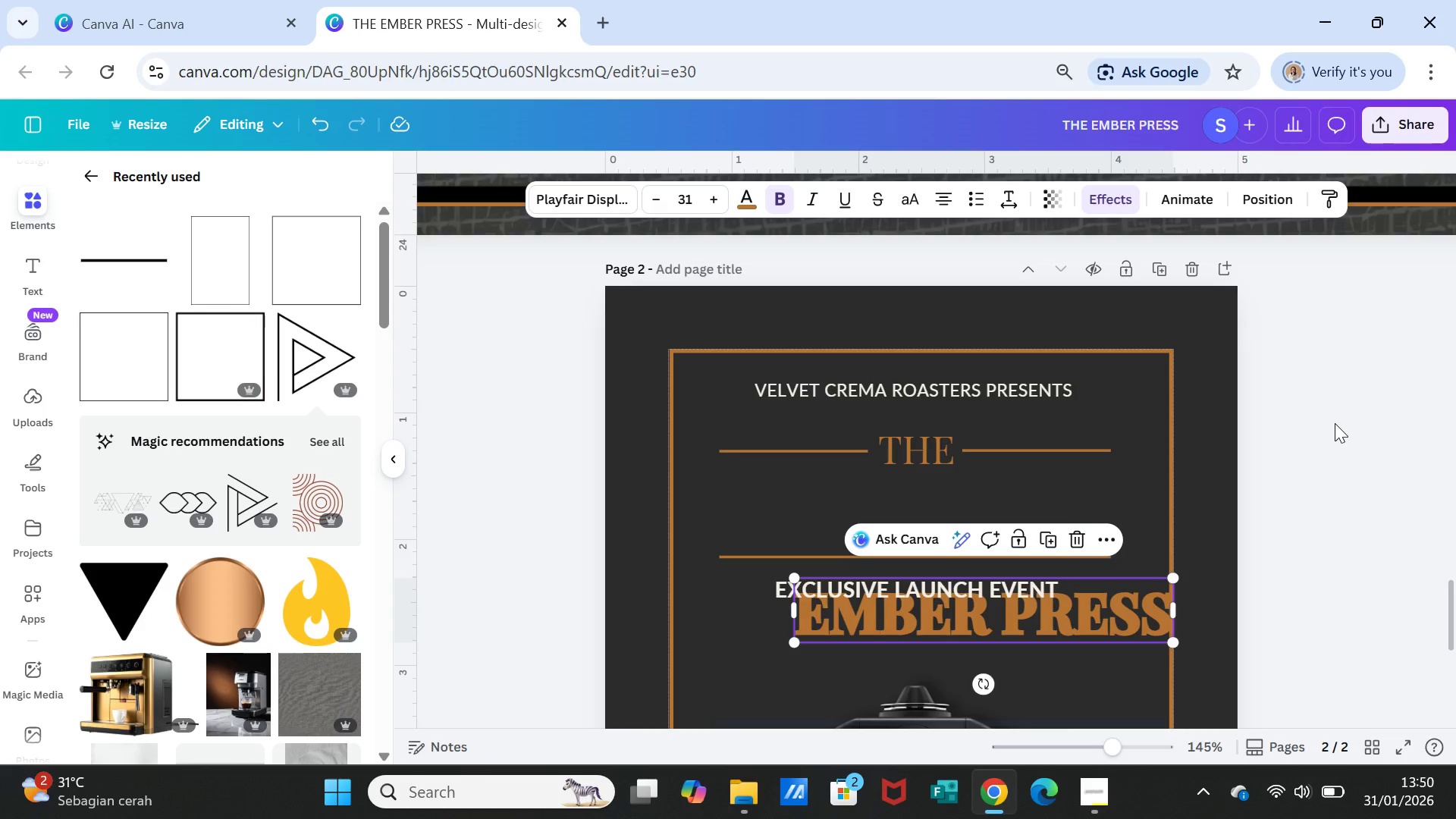 
wait(106.57)
 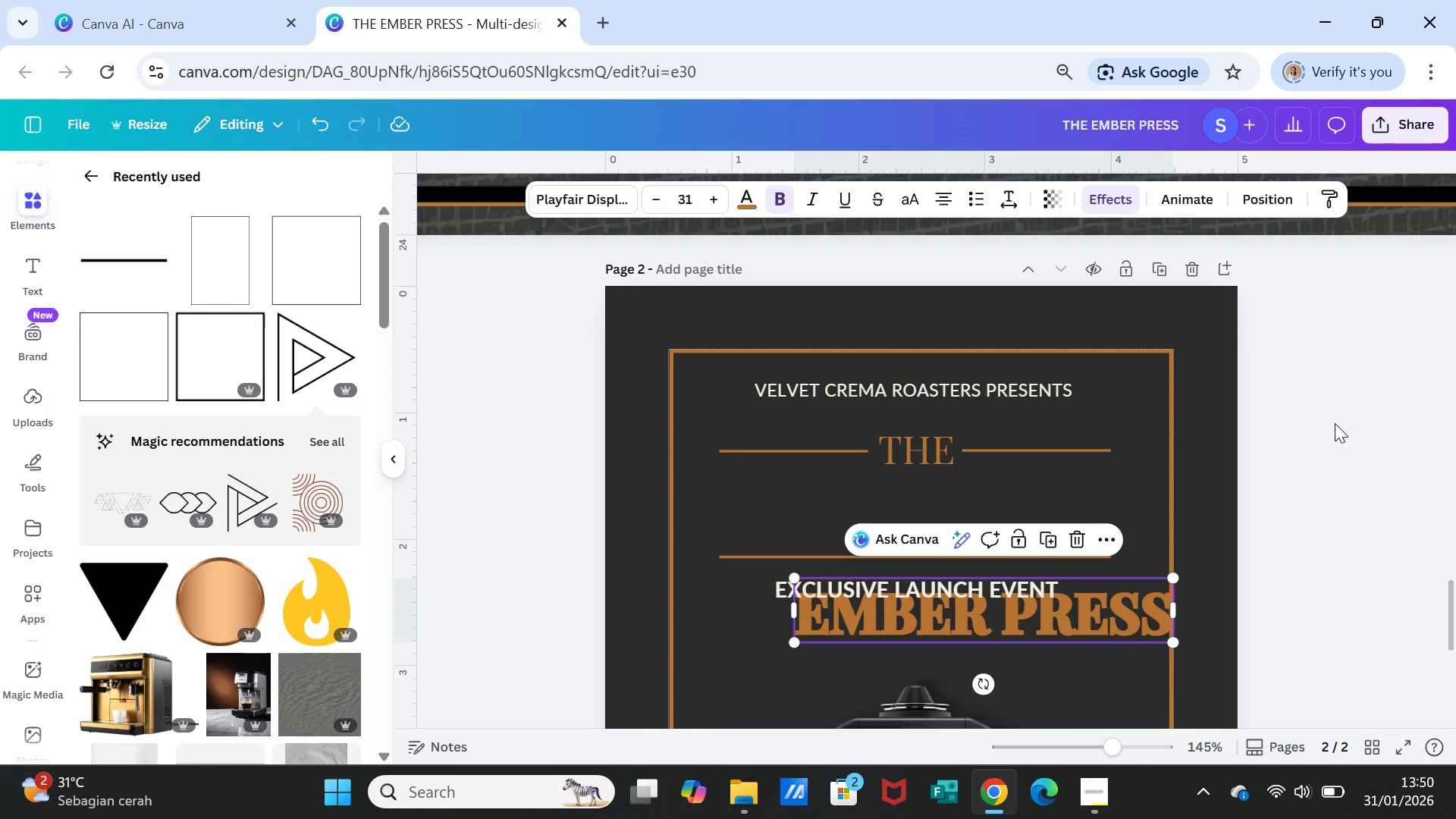 
left_click_drag(start_coordinate=[1327, 497], to_coordinate=[1348, 598])
 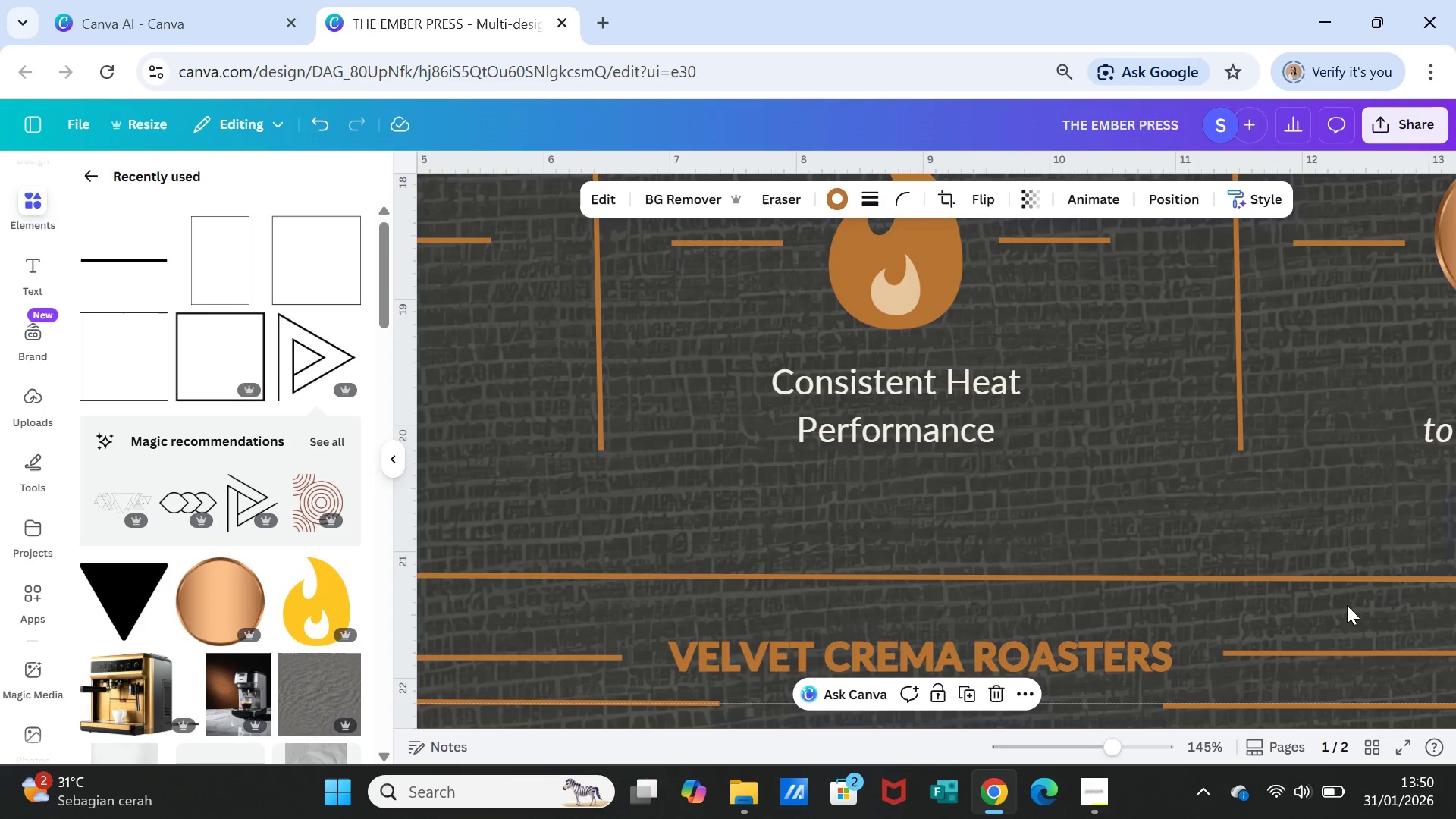 
scroll: coordinate [1329, 526], scroll_direction: up, amount: 7.0
 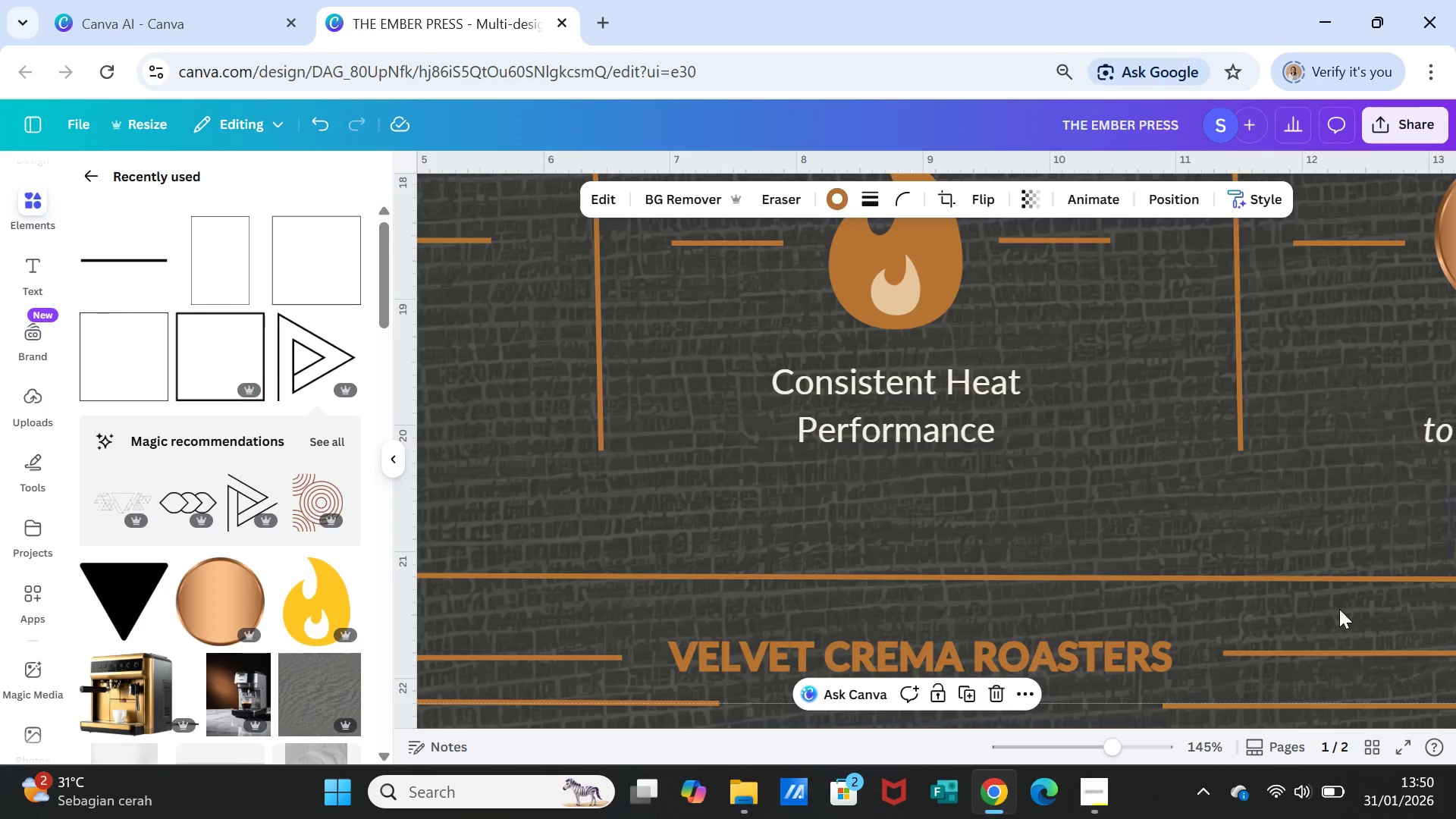 
left_click([1339, 609])
 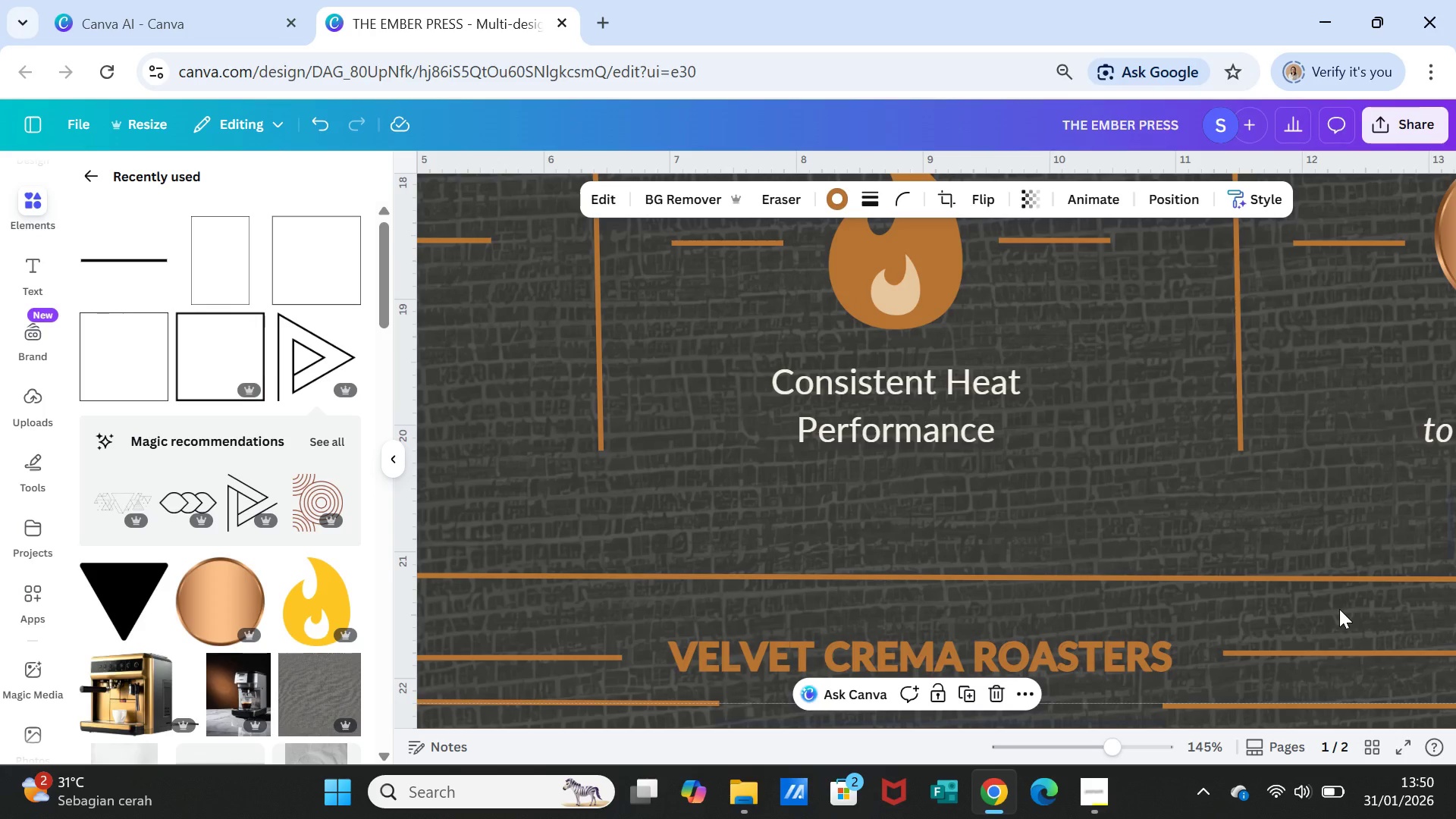 
wait(14.14)
 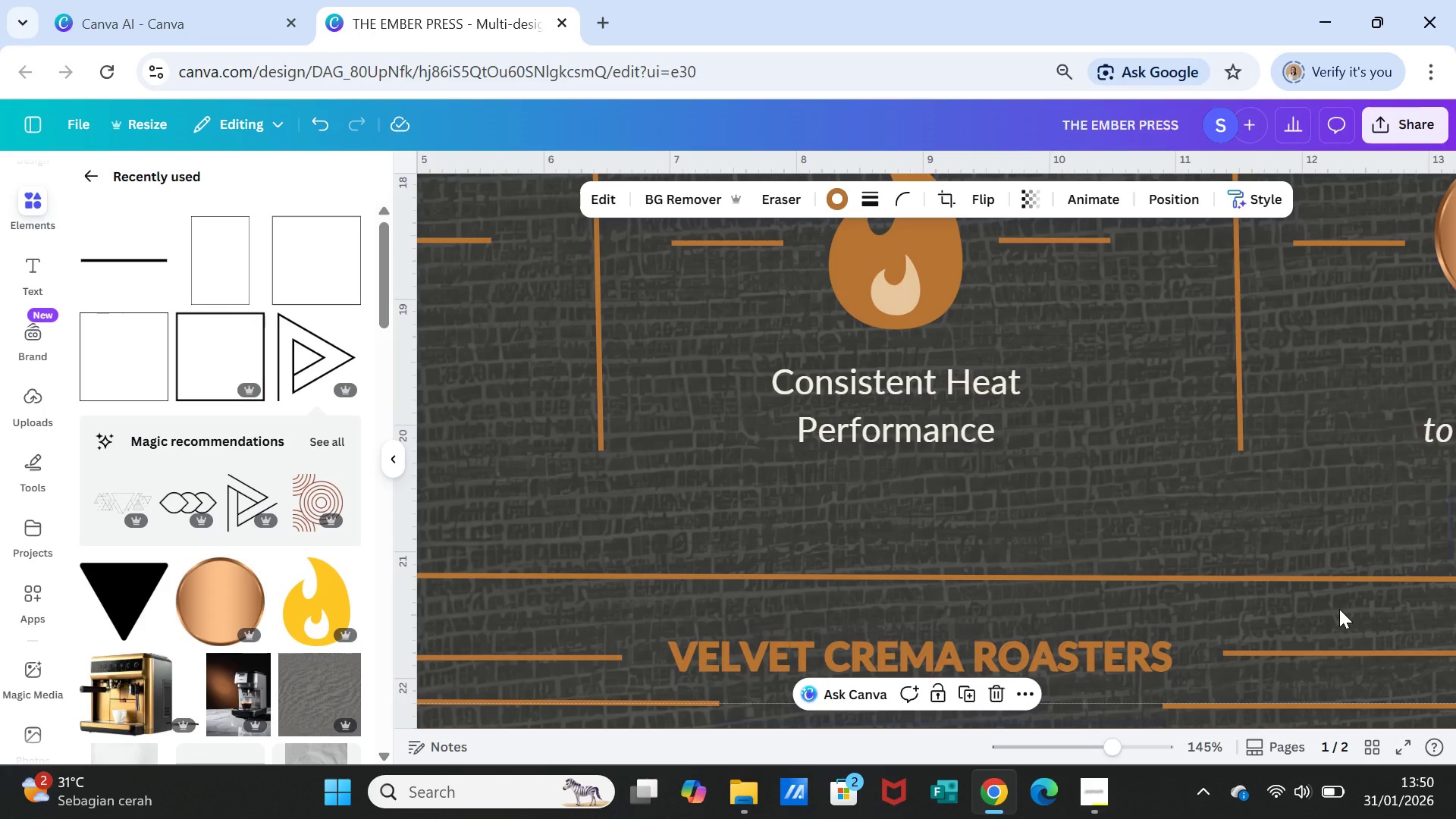 
mouse_move([798, 766])
 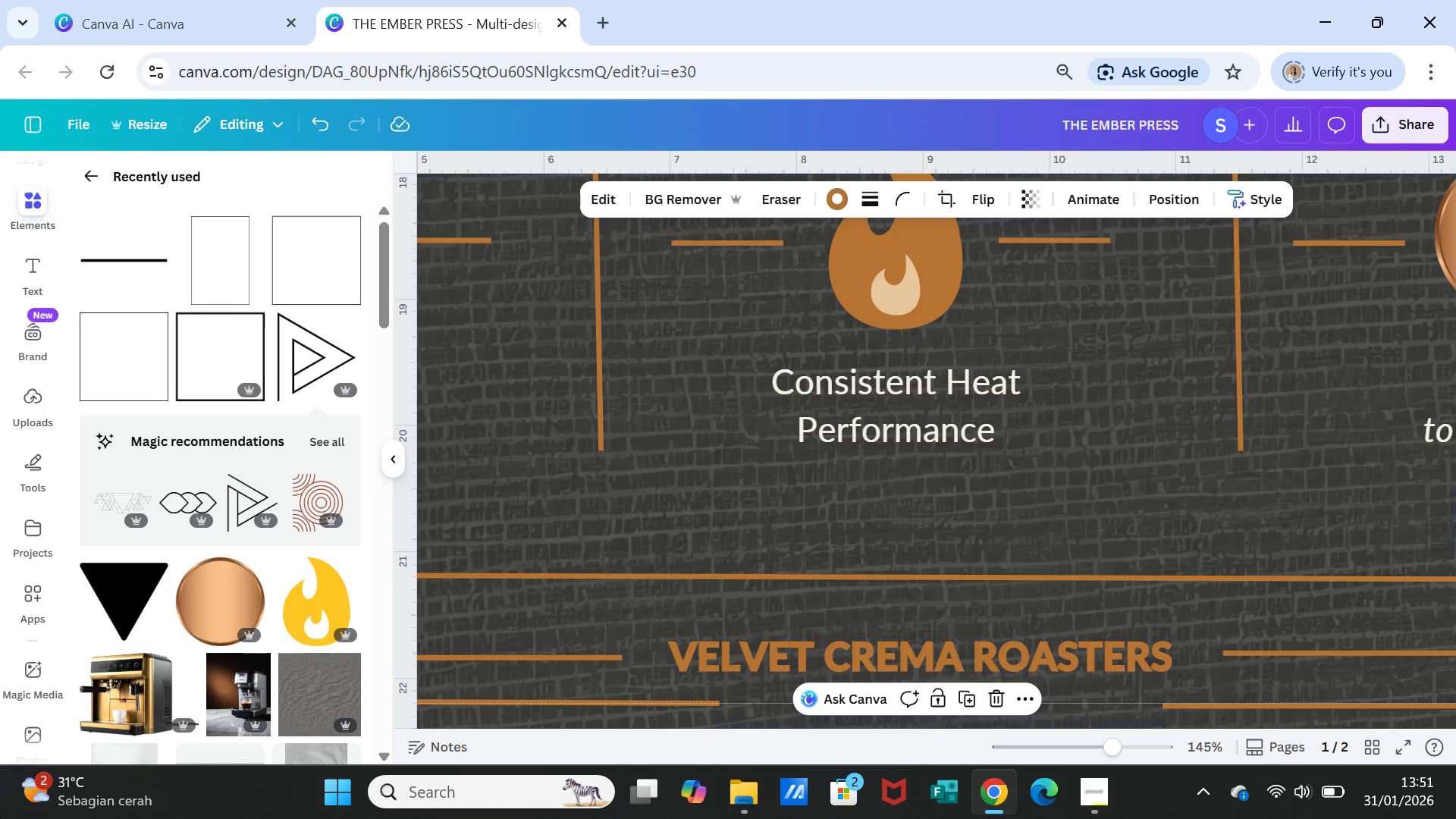 
wait(26.34)
 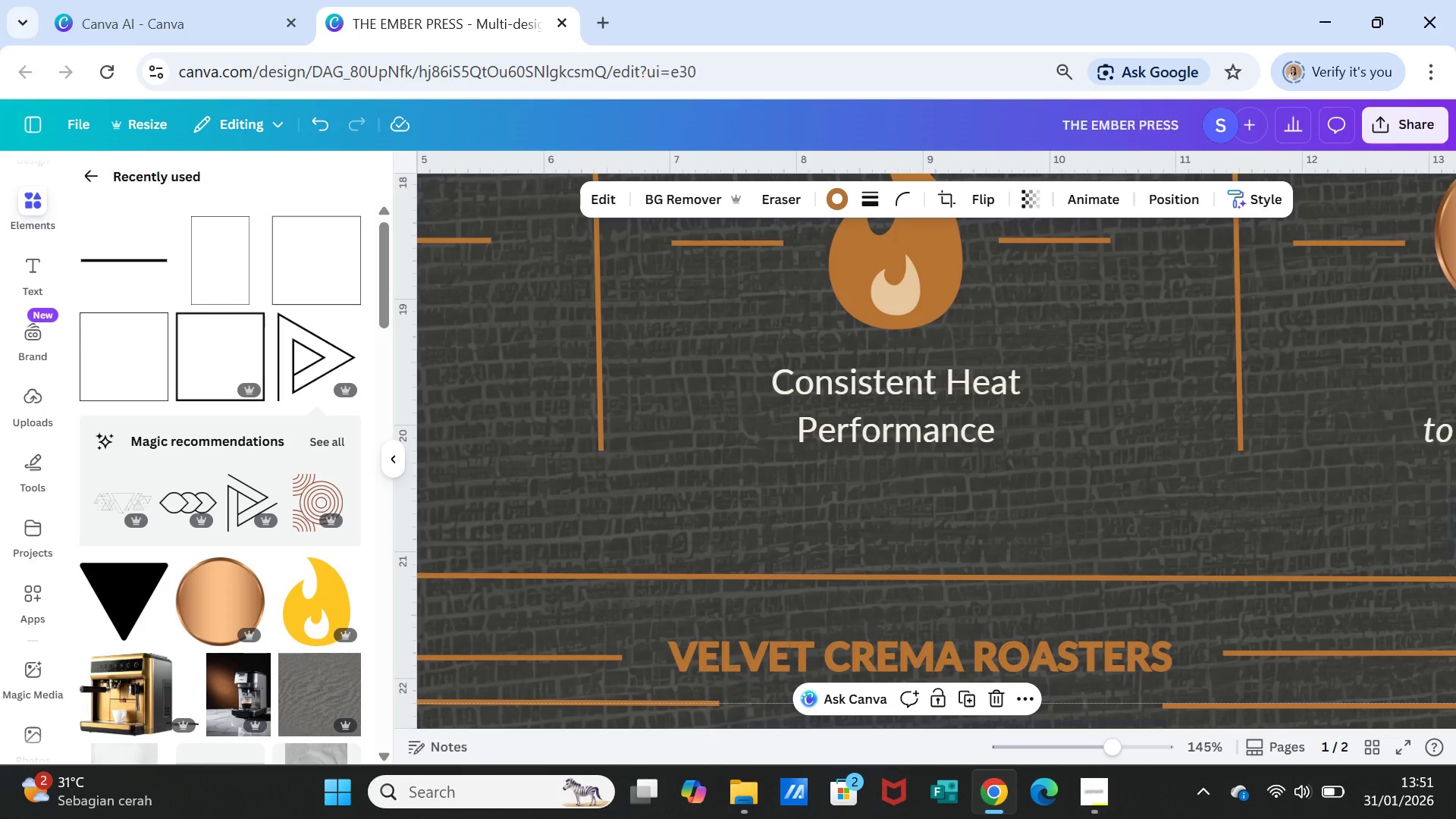 
scroll: coordinate [1055, 521], scroll_direction: down, amount: 7.0
 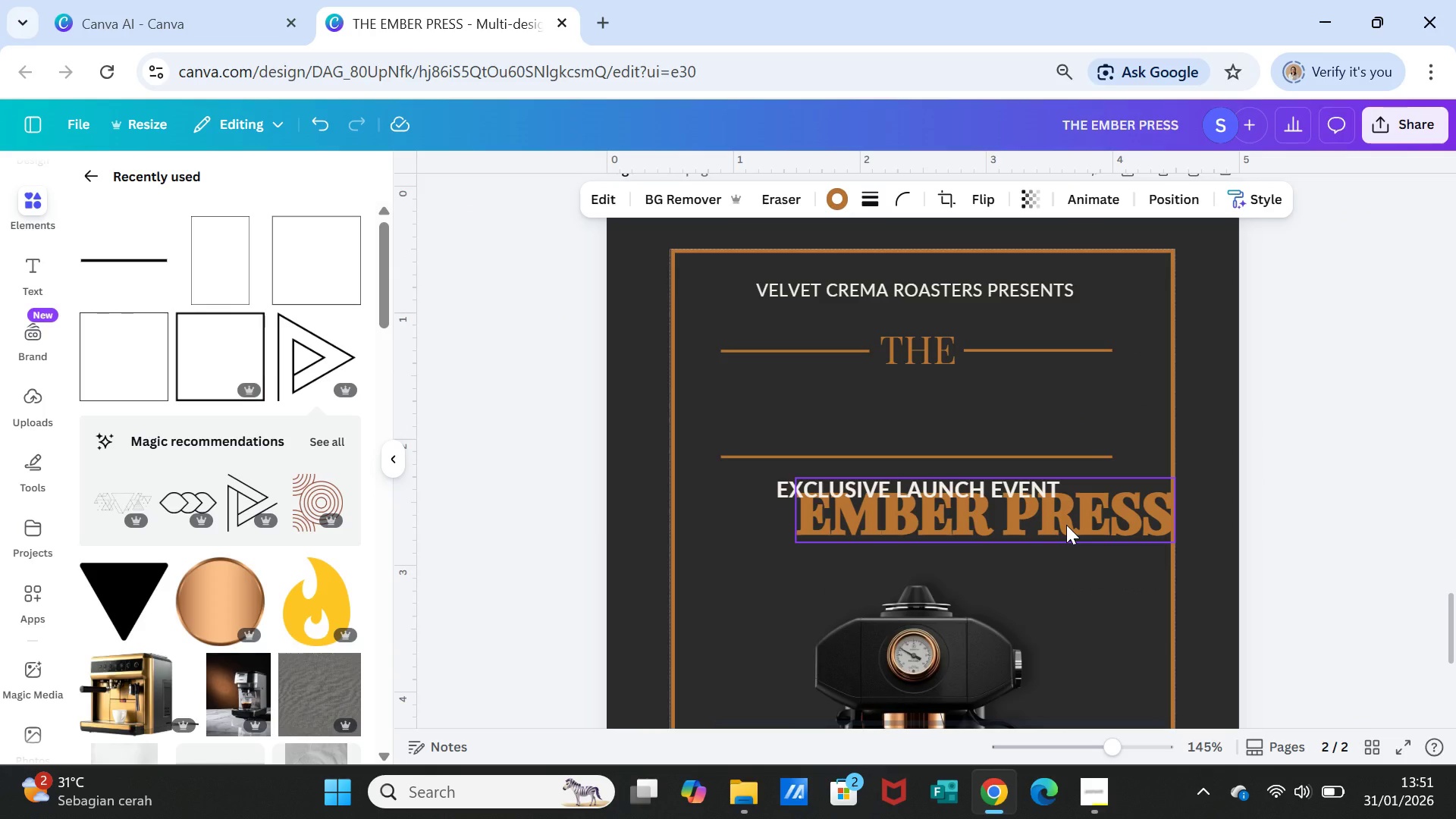 
left_click([1066, 525])
 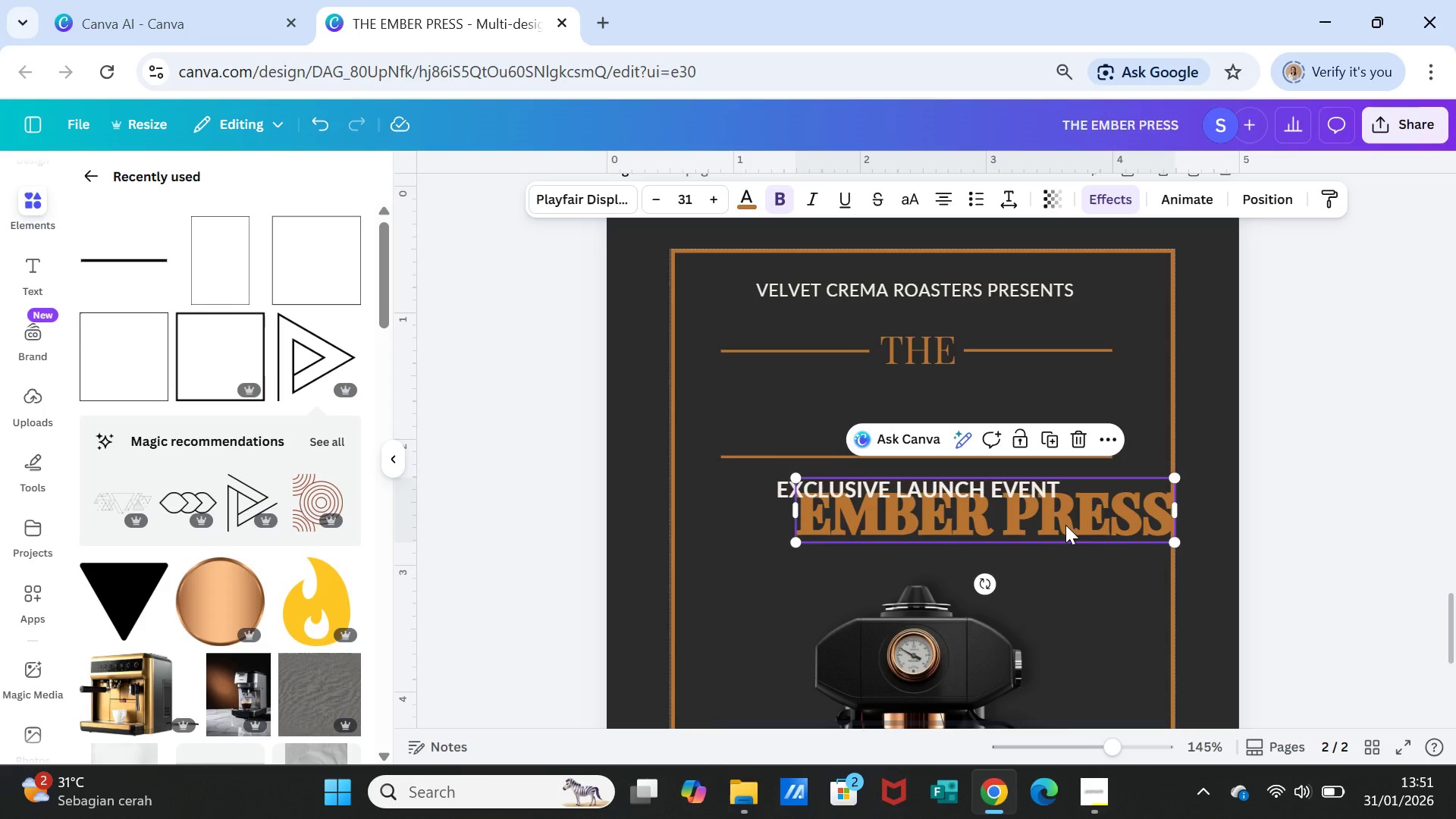 
left_click_drag(start_coordinate=[1065, 525], to_coordinate=[1005, 417])
 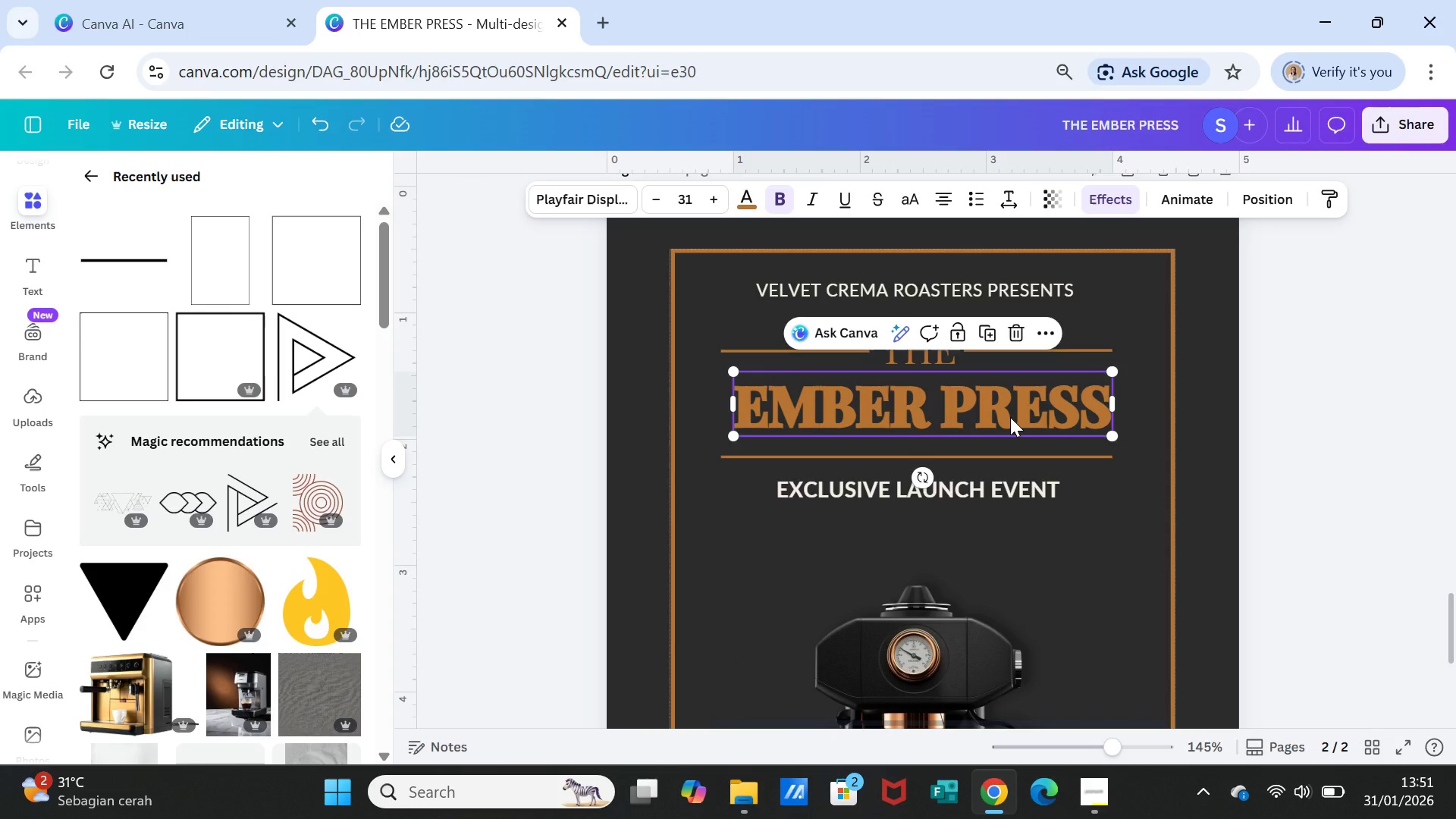 
wait(5.22)
 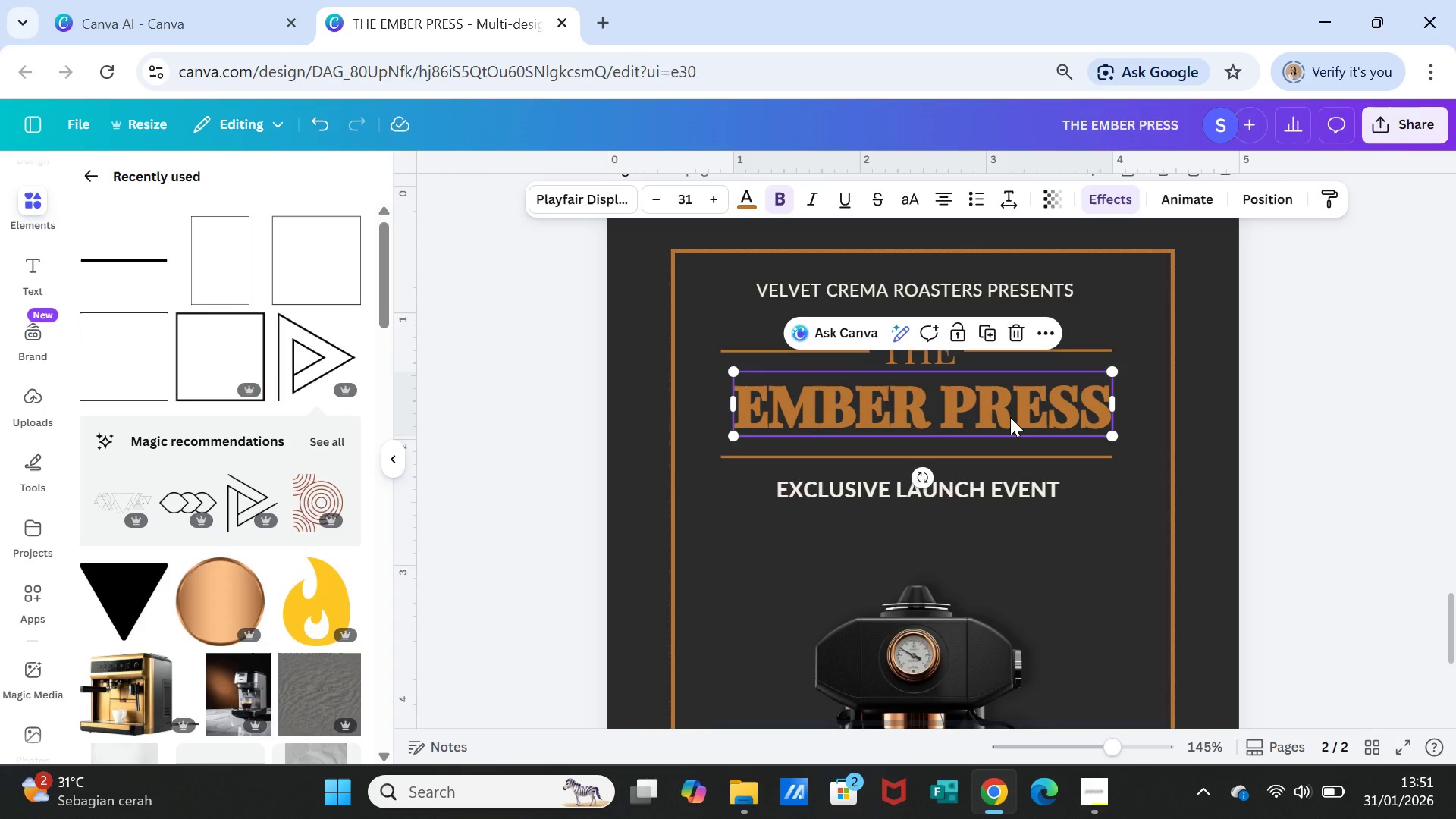 
left_click([1136, 479])
 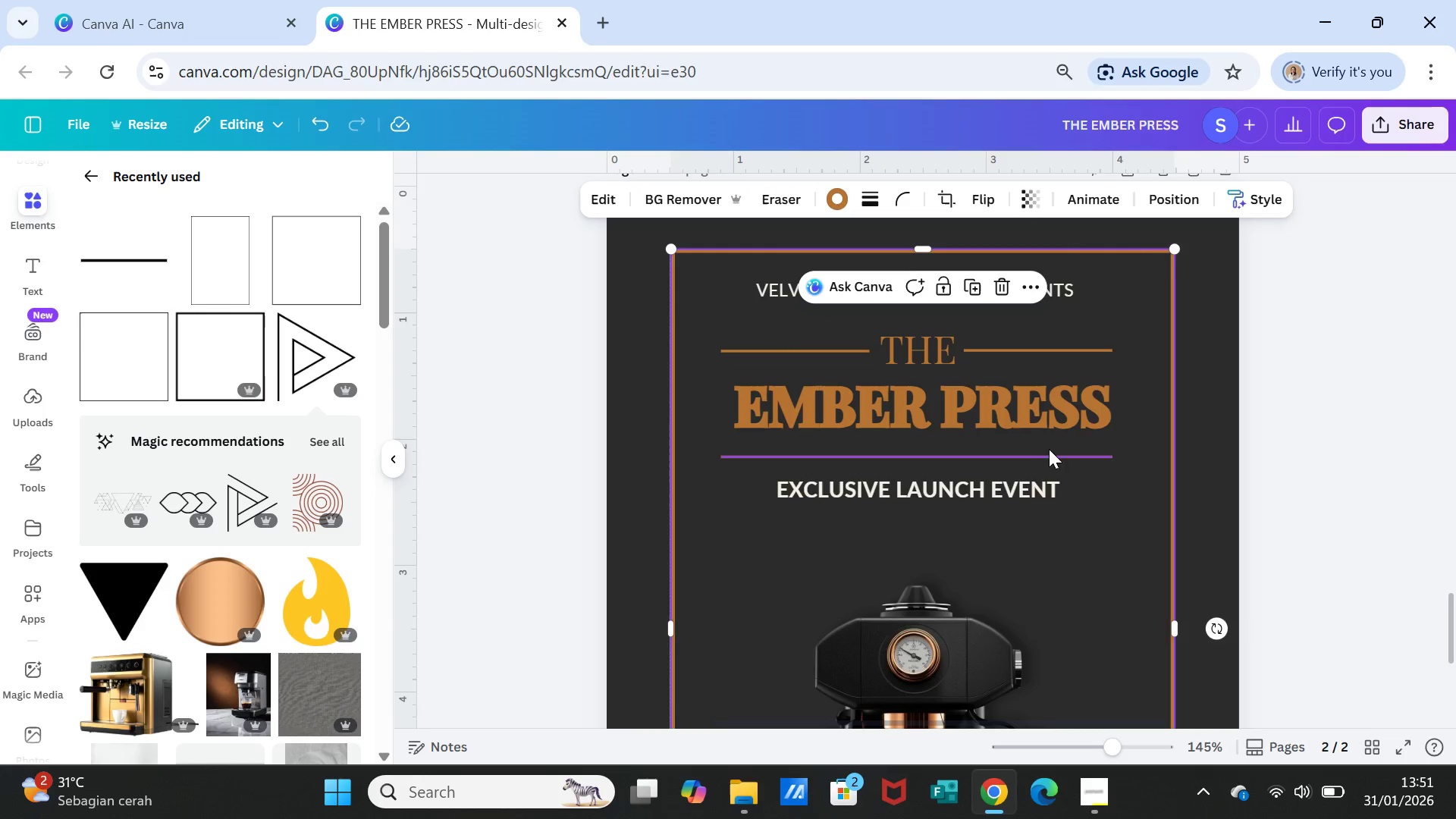 
left_click_drag(start_coordinate=[1034, 421], to_coordinate=[1028, 419])
 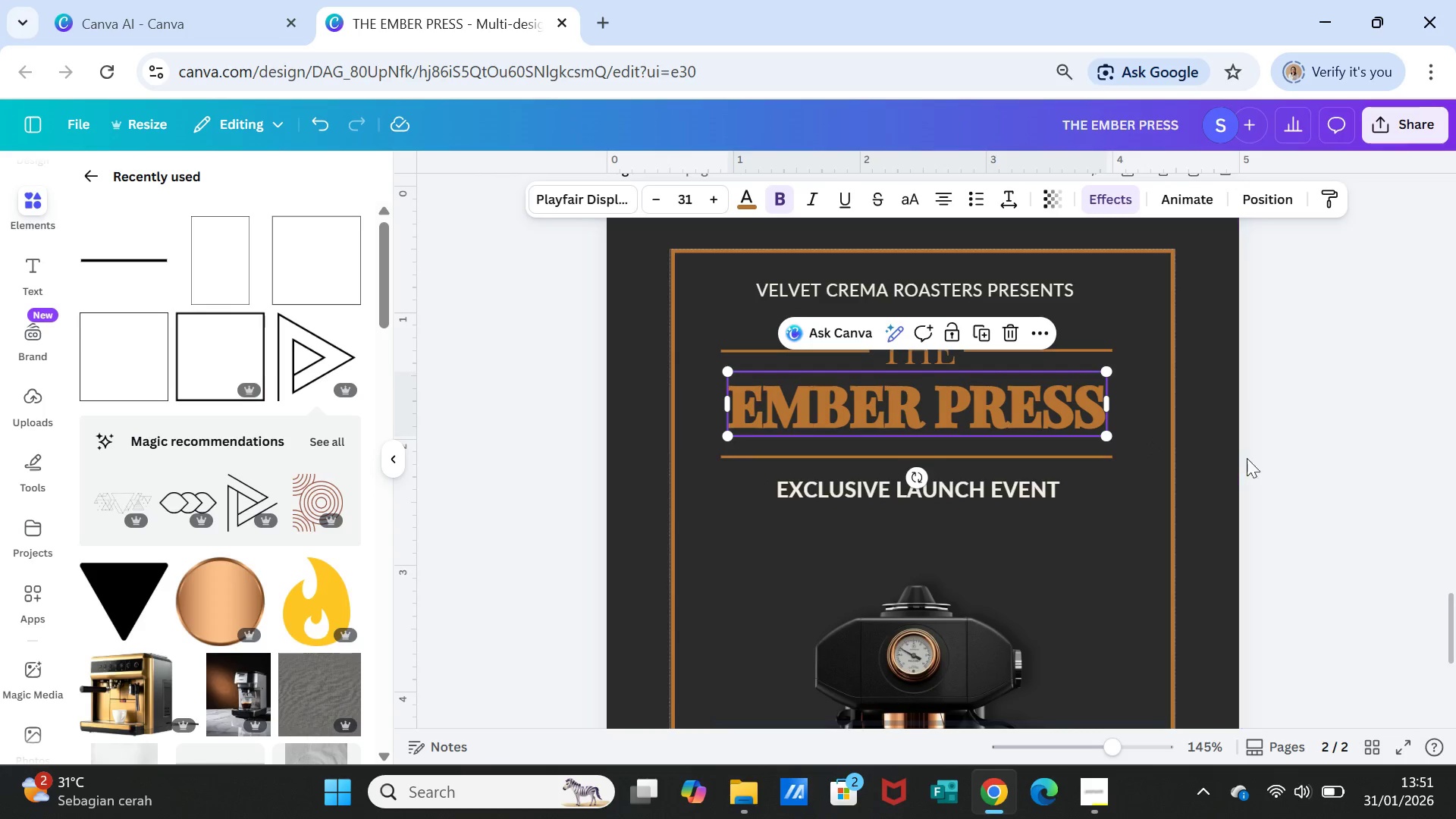 
left_click([1260, 463])
 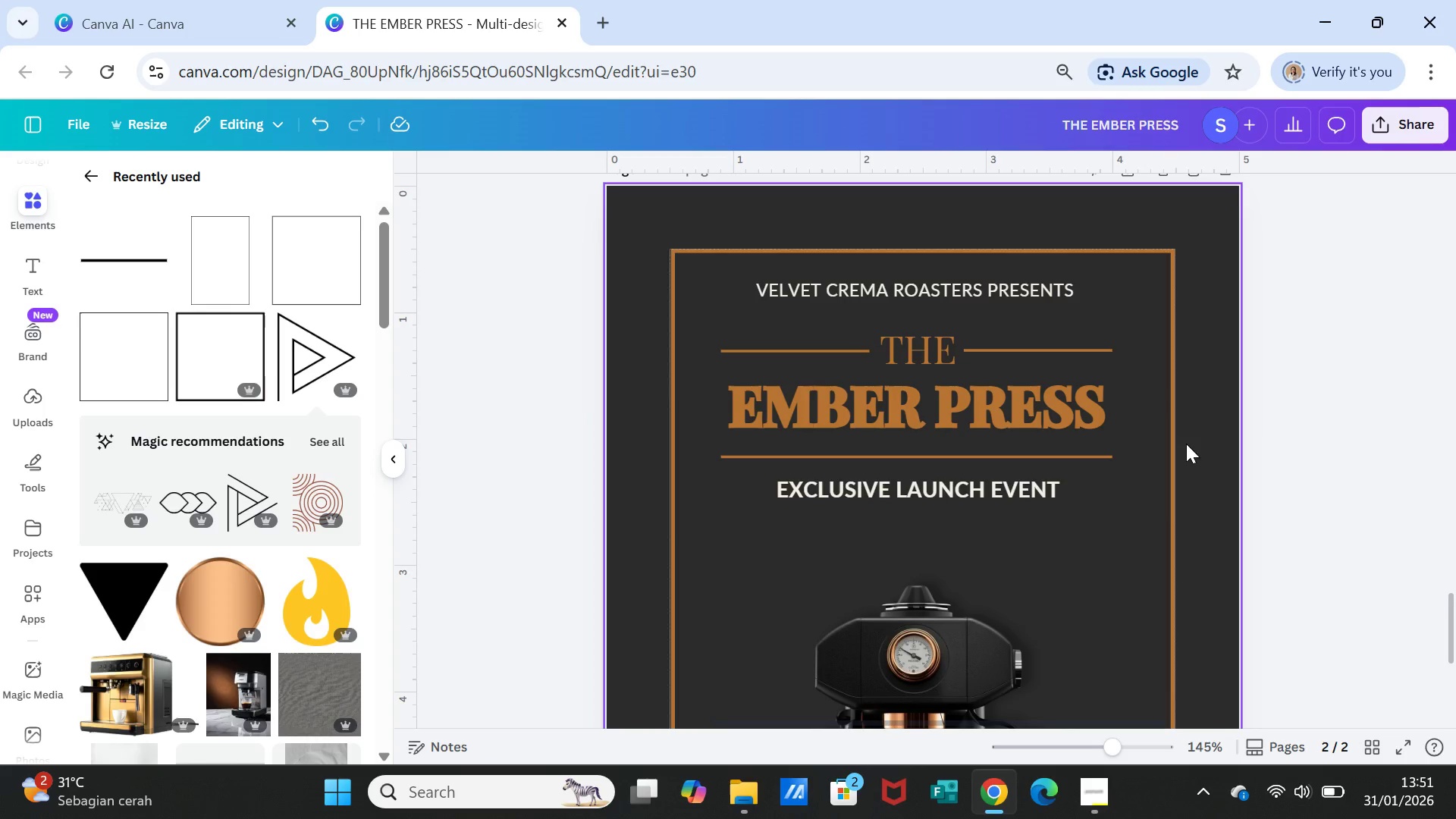 
scroll: coordinate [1053, 511], scroll_direction: down, amount: 2.0
 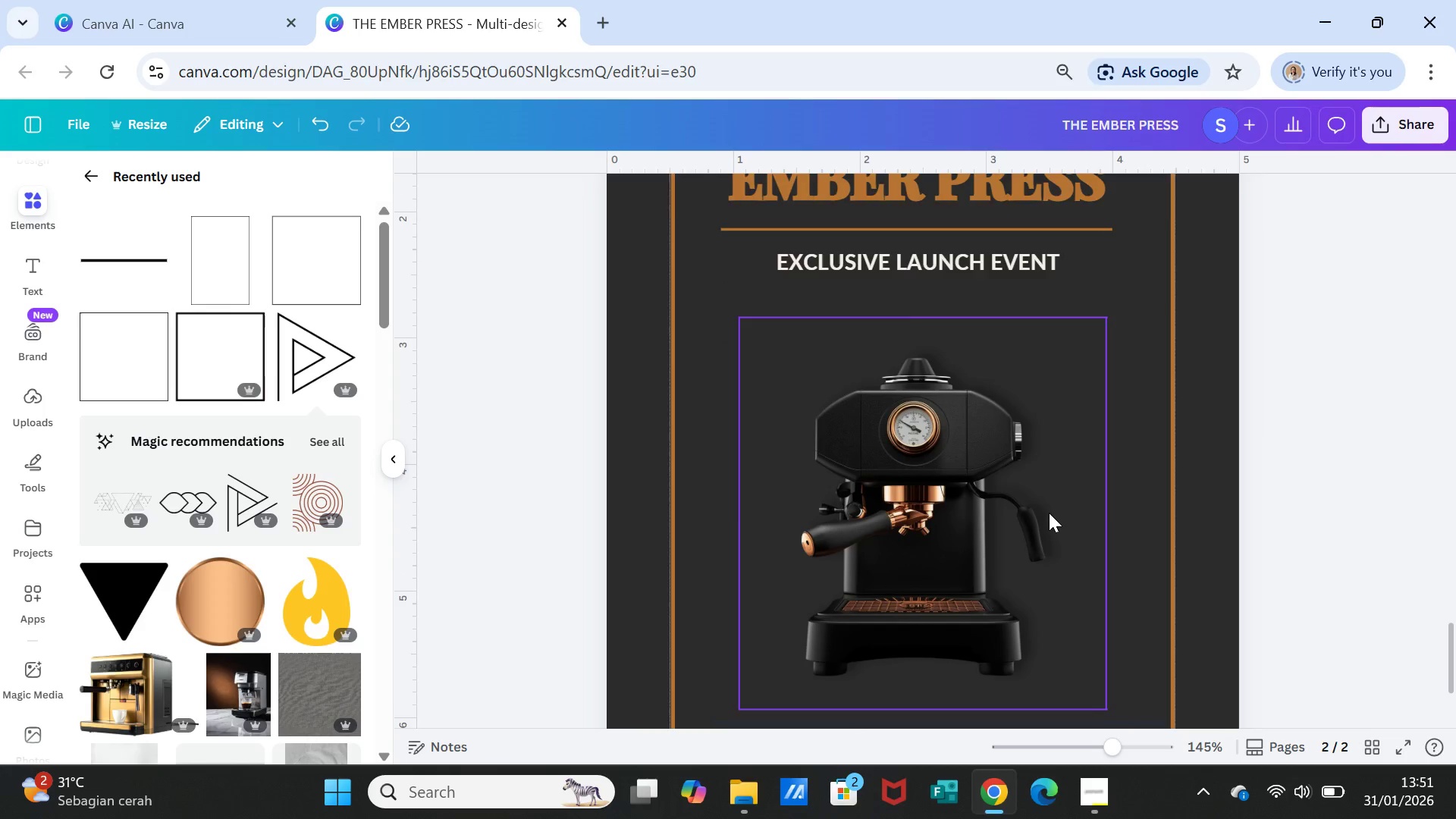 
left_click([1049, 513])
 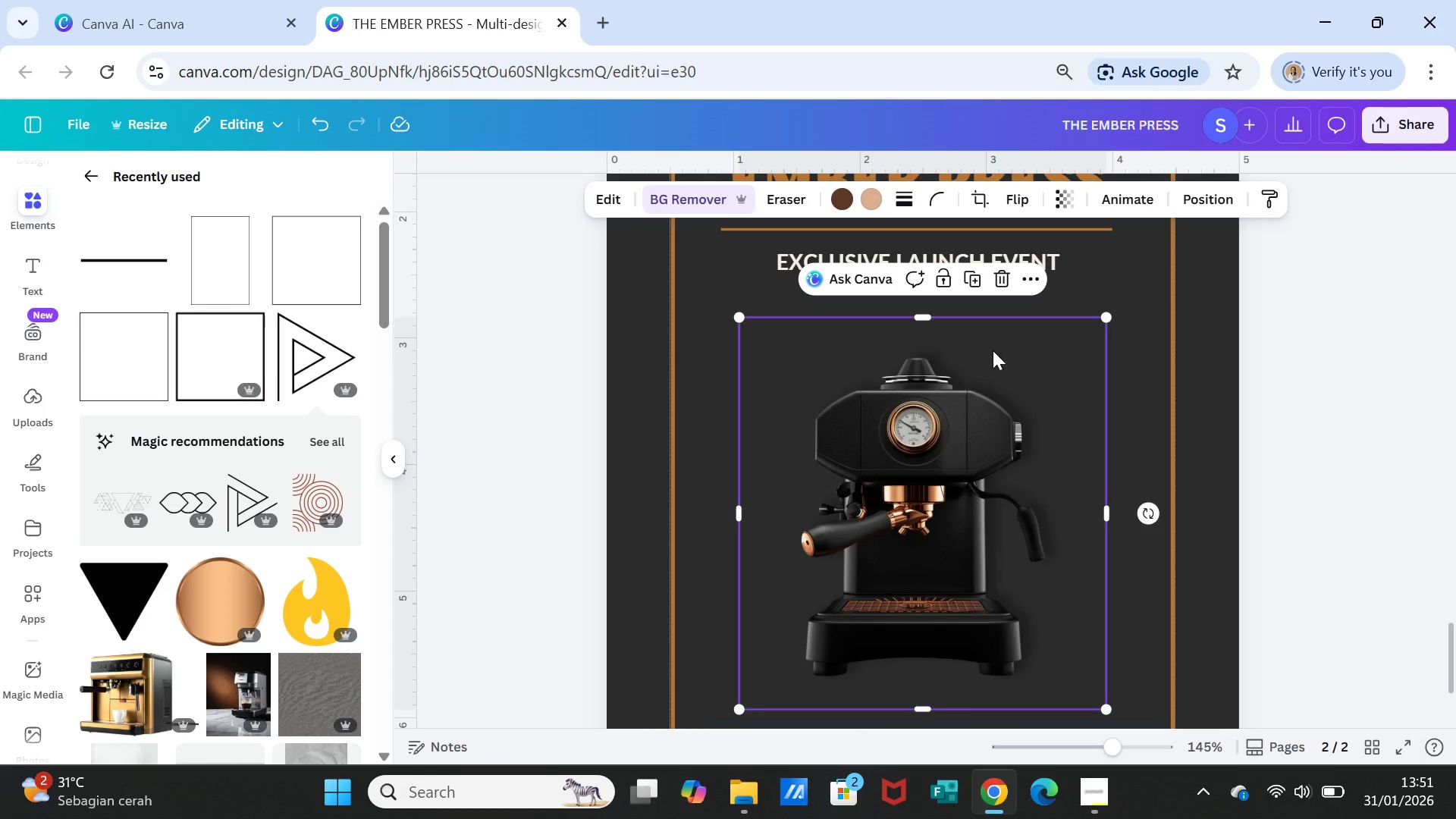 
wait(6.06)
 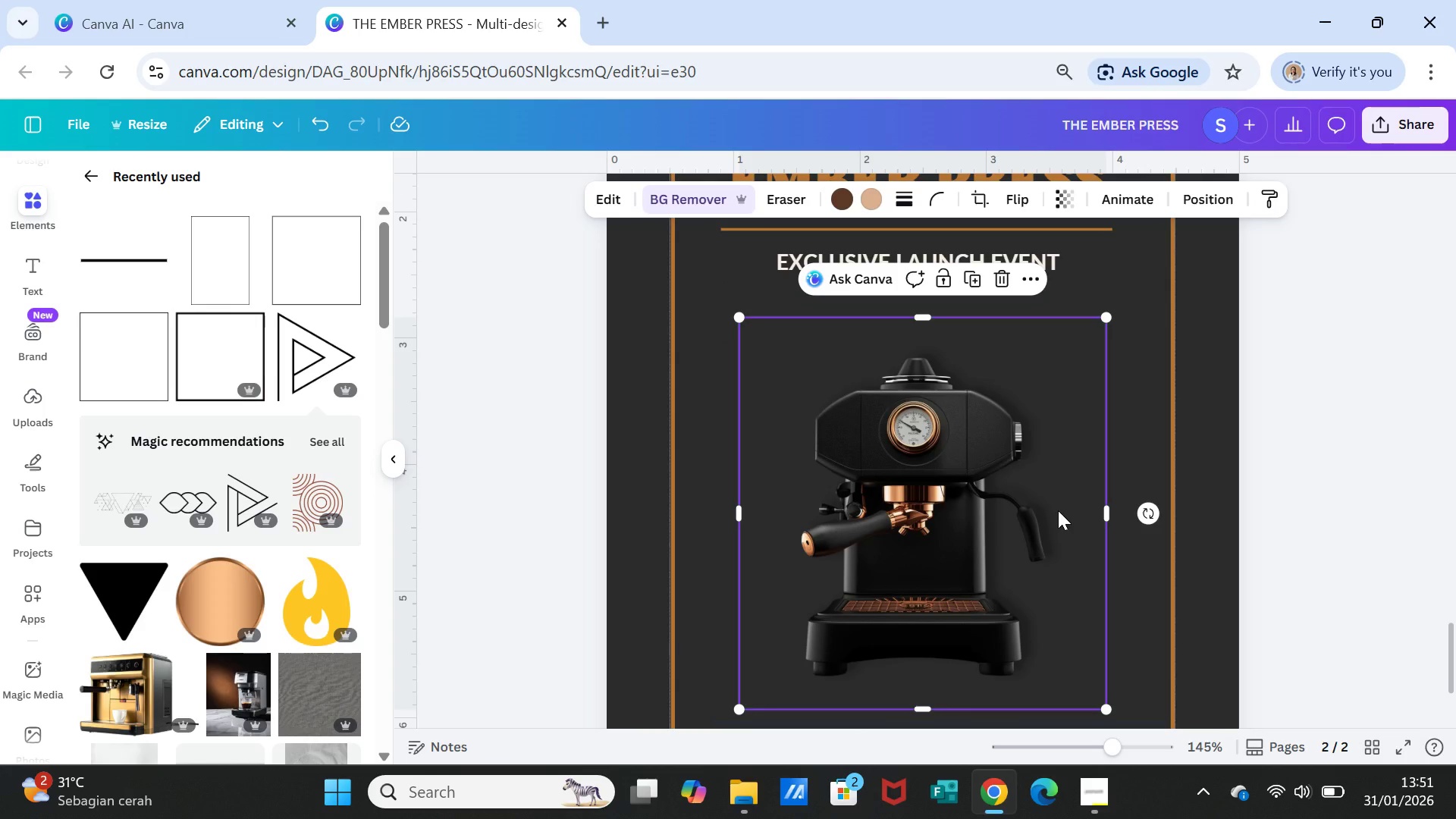 
left_click([607, 193])
 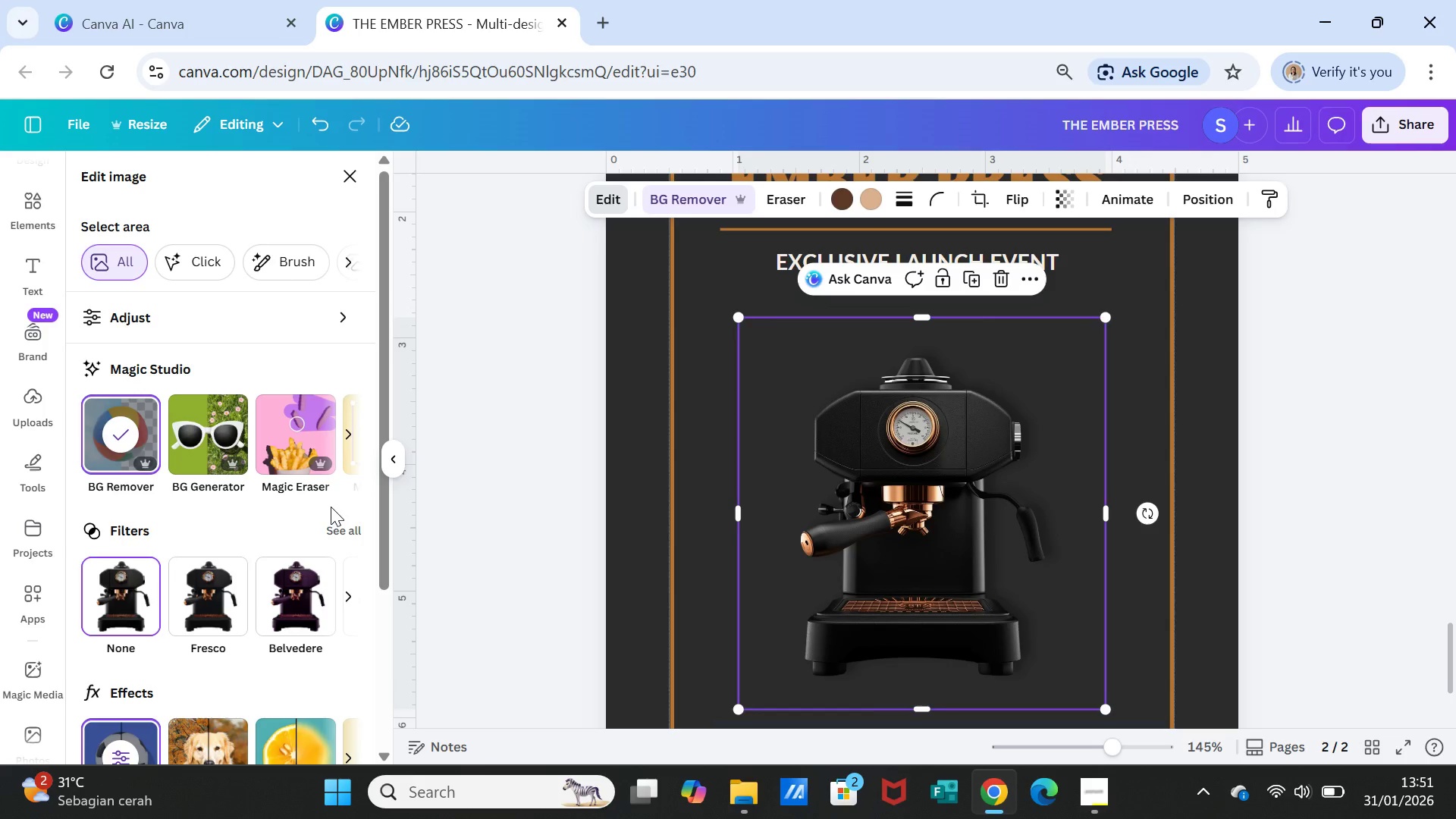 
scroll: coordinate [277, 534], scroll_direction: down, amount: 4.0
 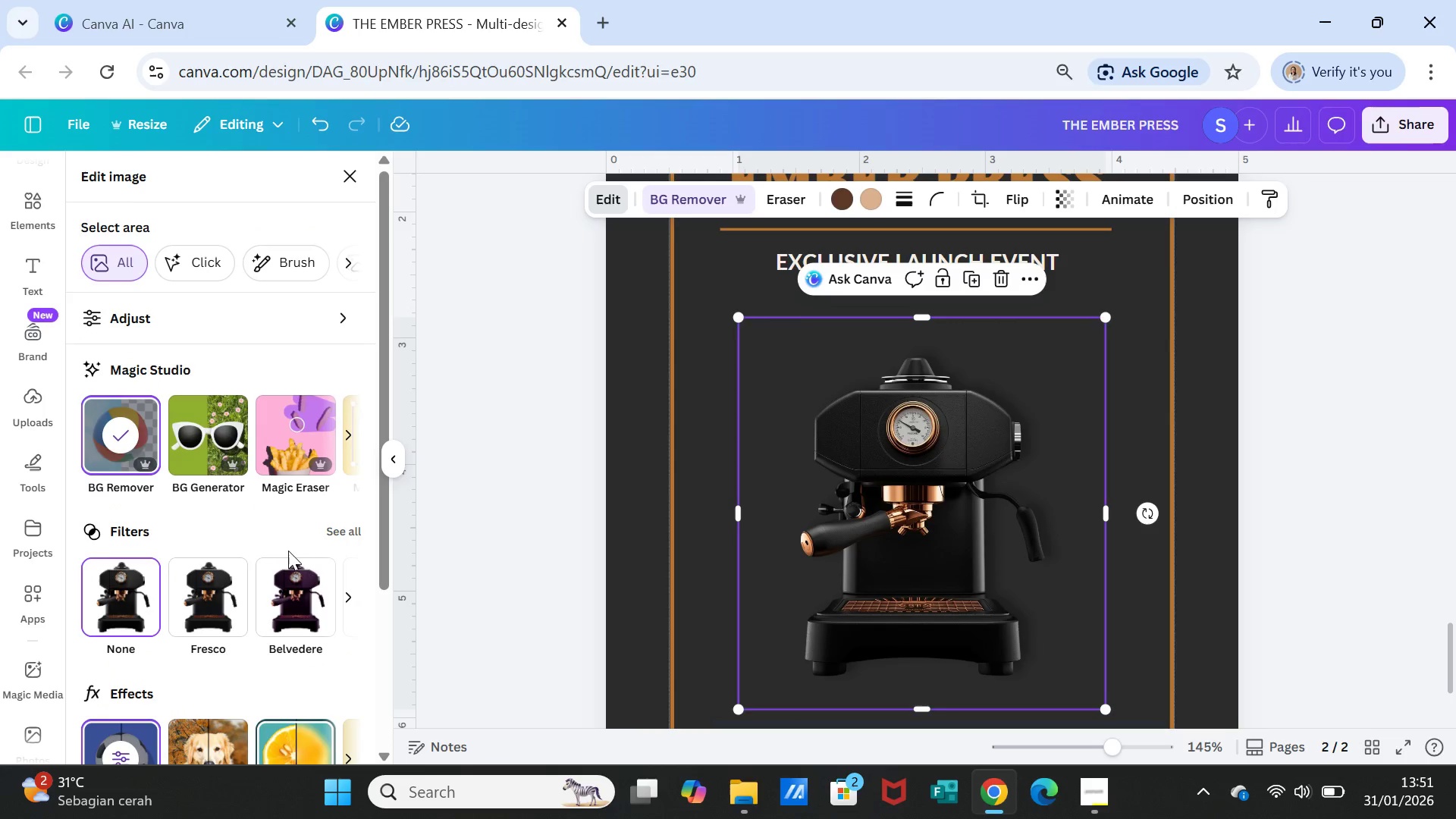 
scroll: coordinate [285, 541], scroll_direction: up, amount: 6.0
 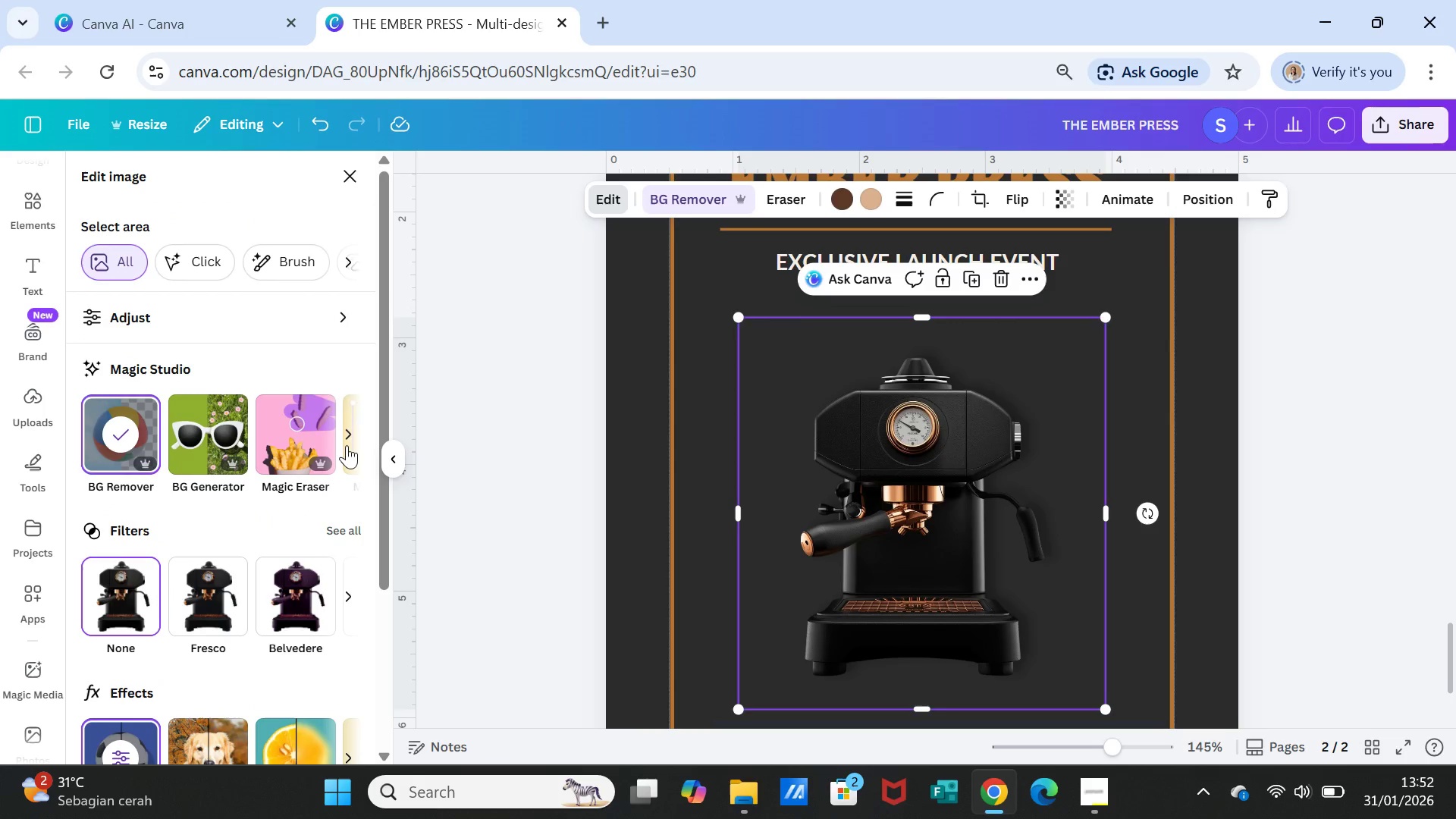 
left_click([345, 434])
 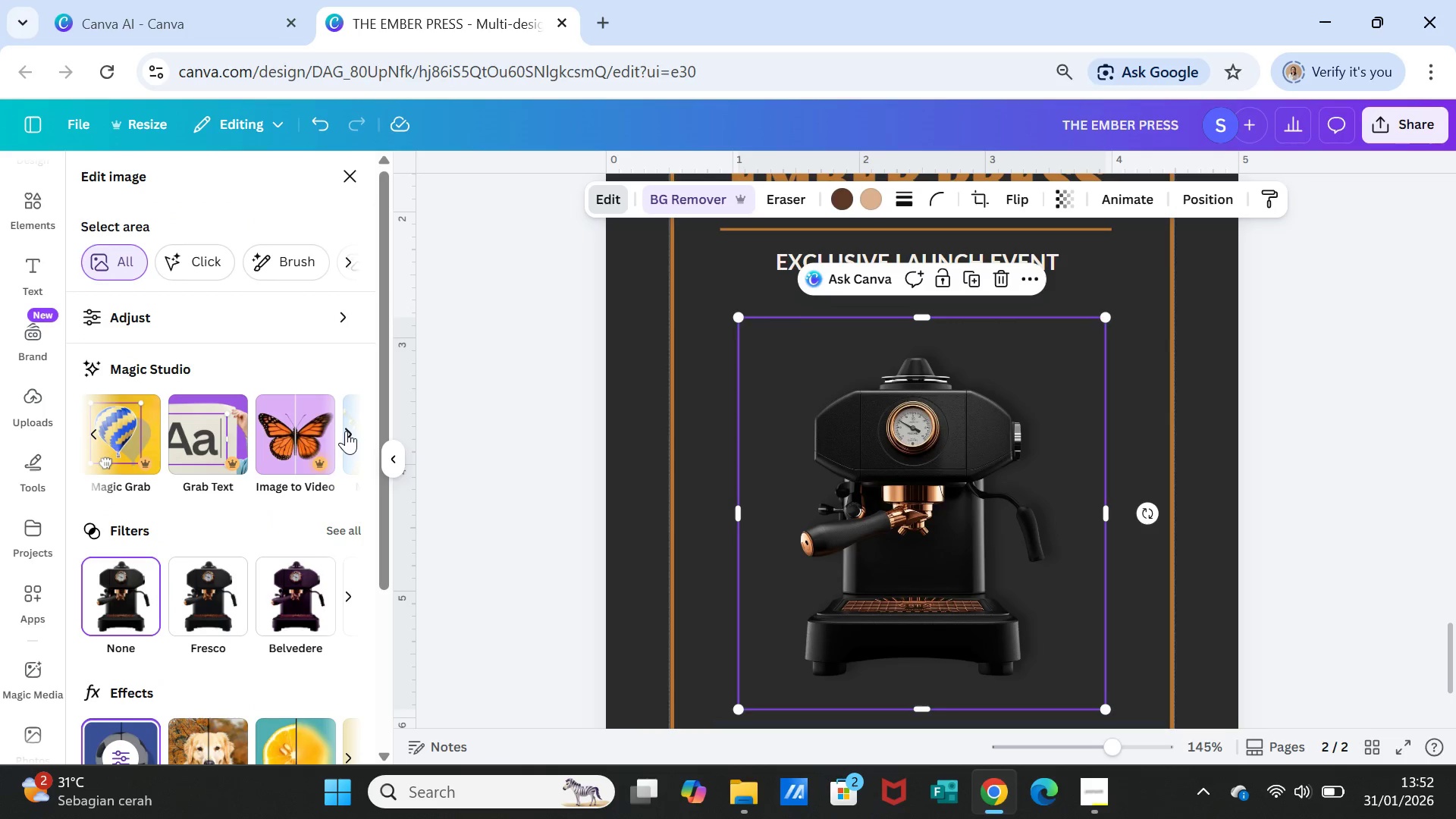 
left_click([346, 431])
 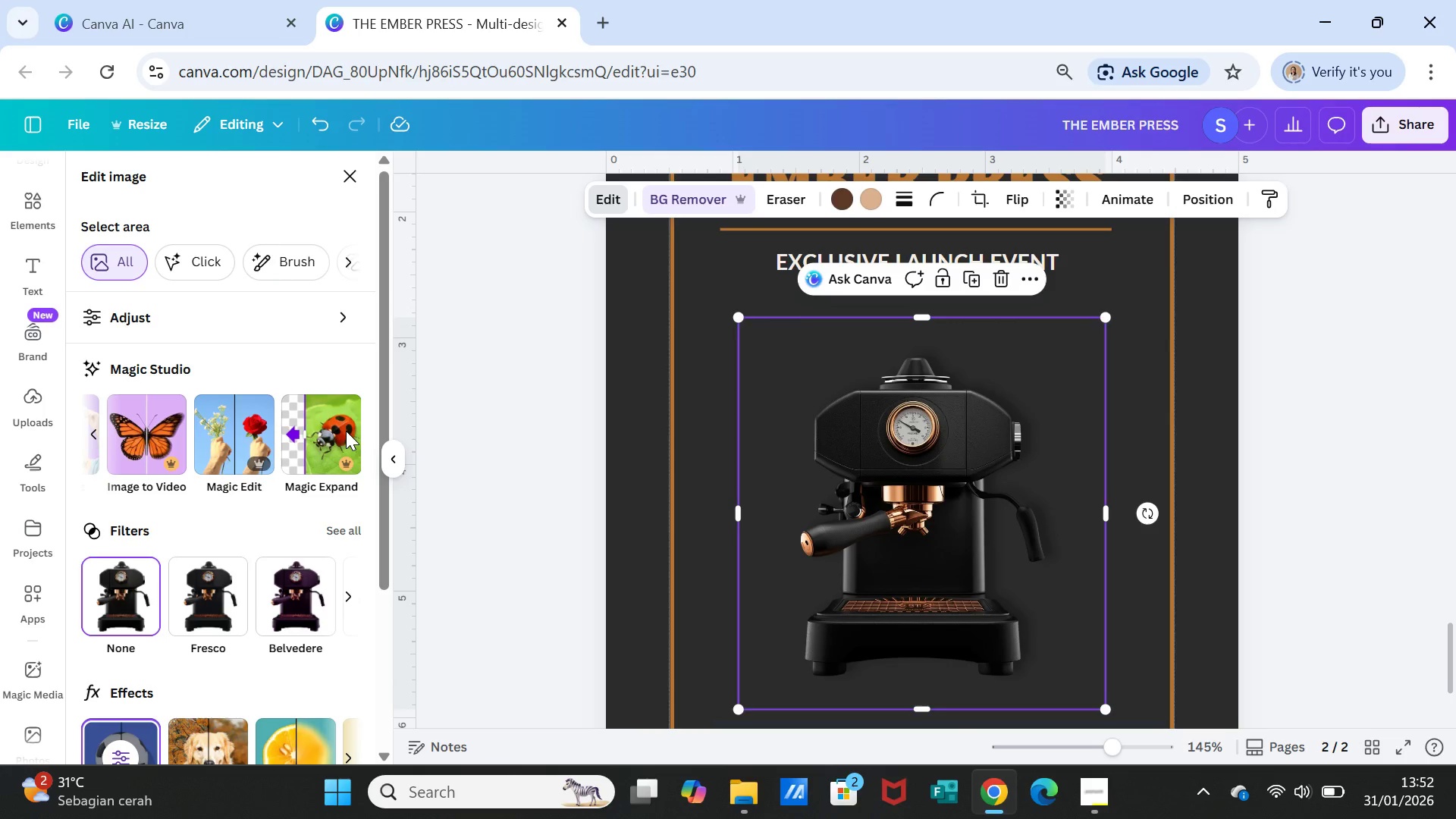 
left_click([346, 431])
 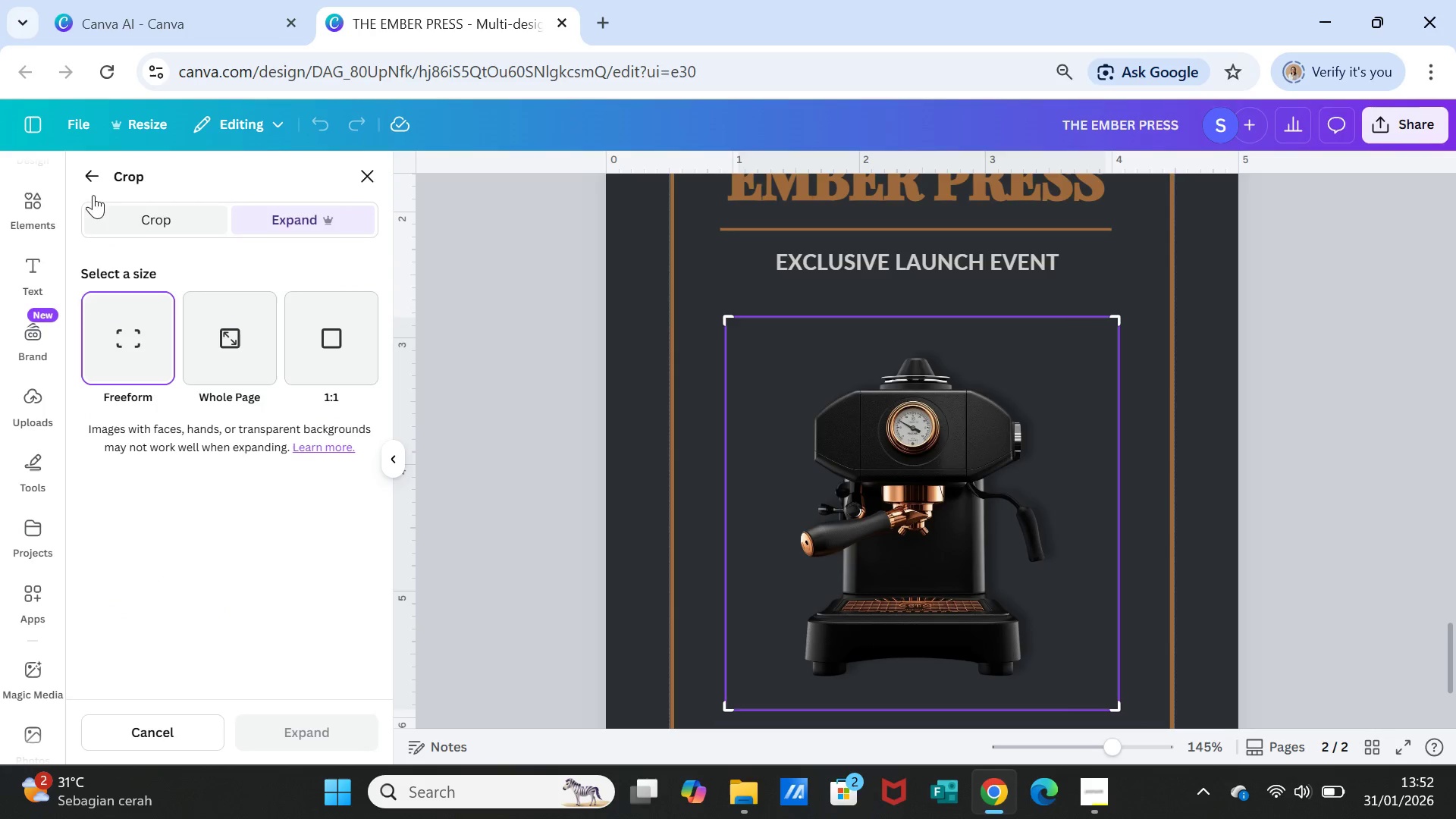 
left_click([82, 174])
 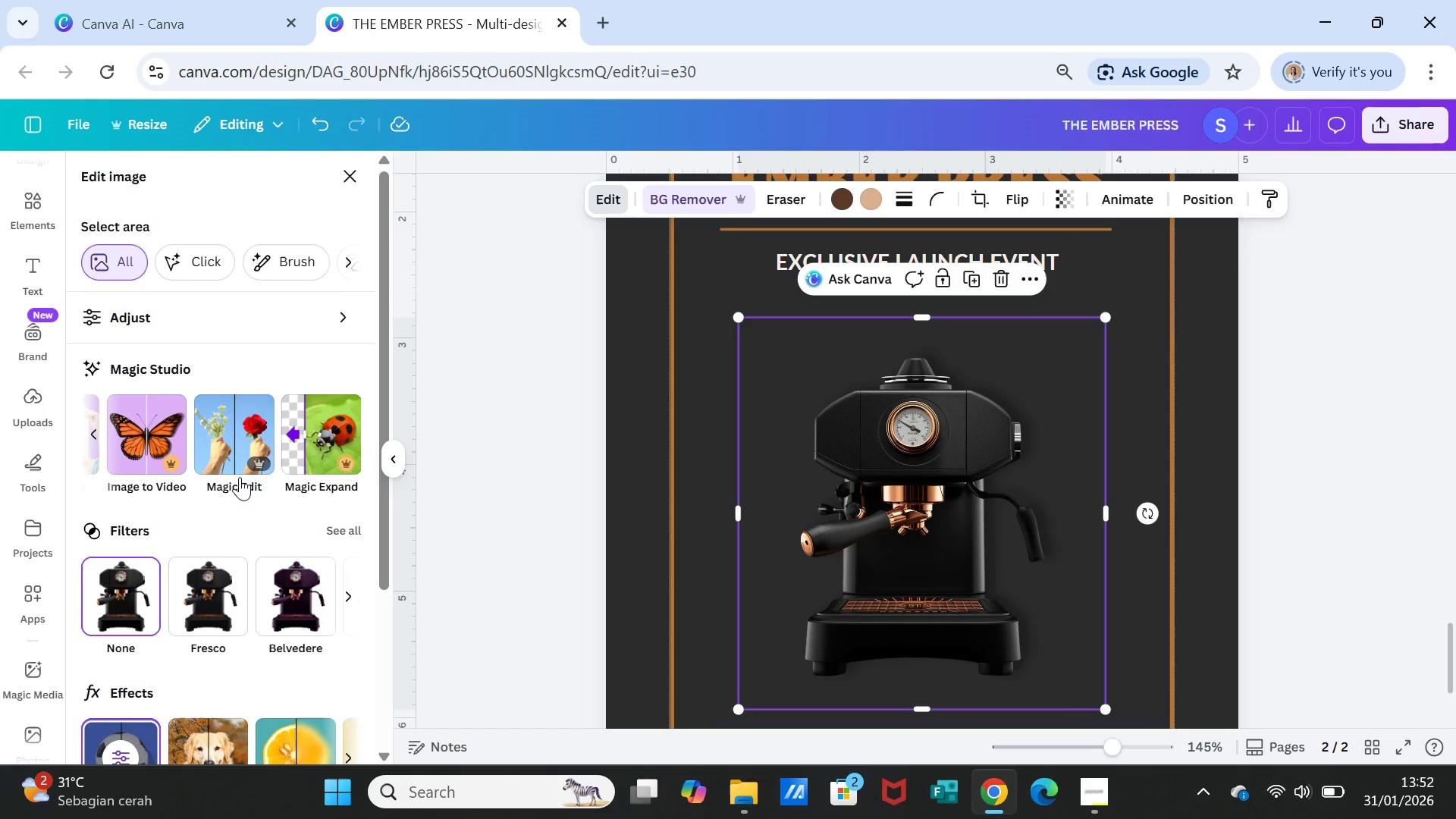 
scroll: coordinate [284, 557], scroll_direction: down, amount: 5.0
 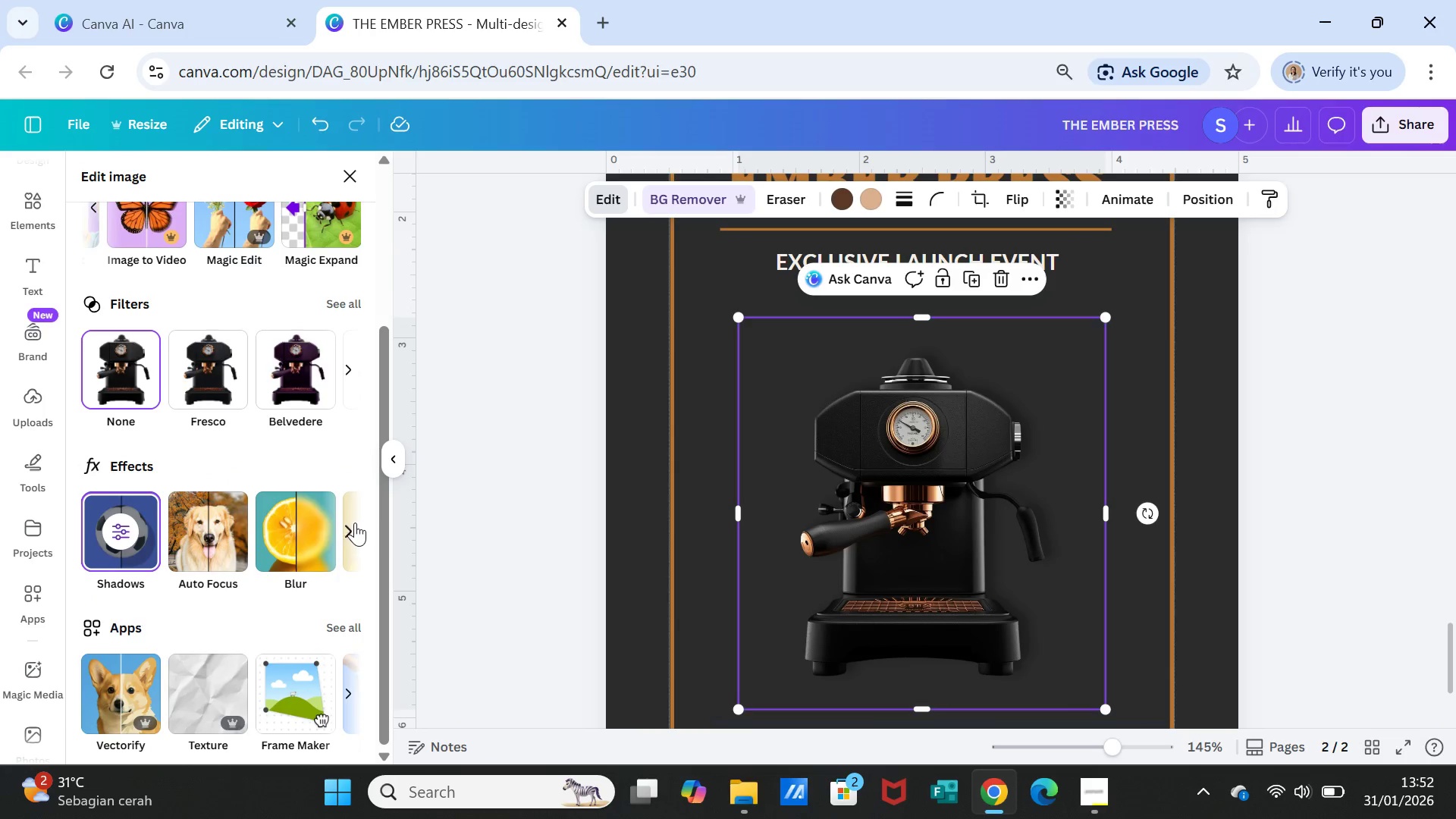 
left_click([347, 522])
 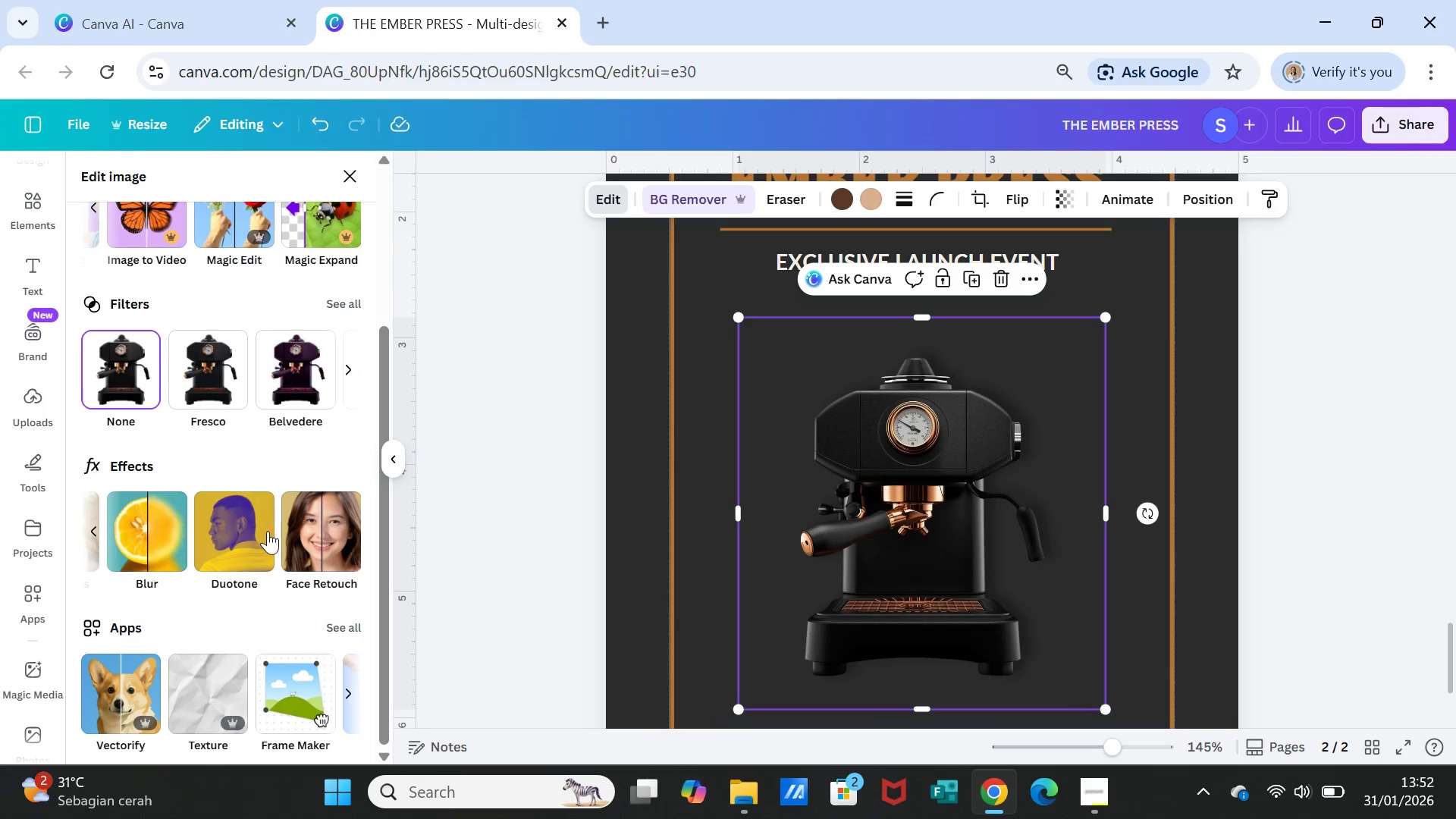 
left_click([239, 518])
 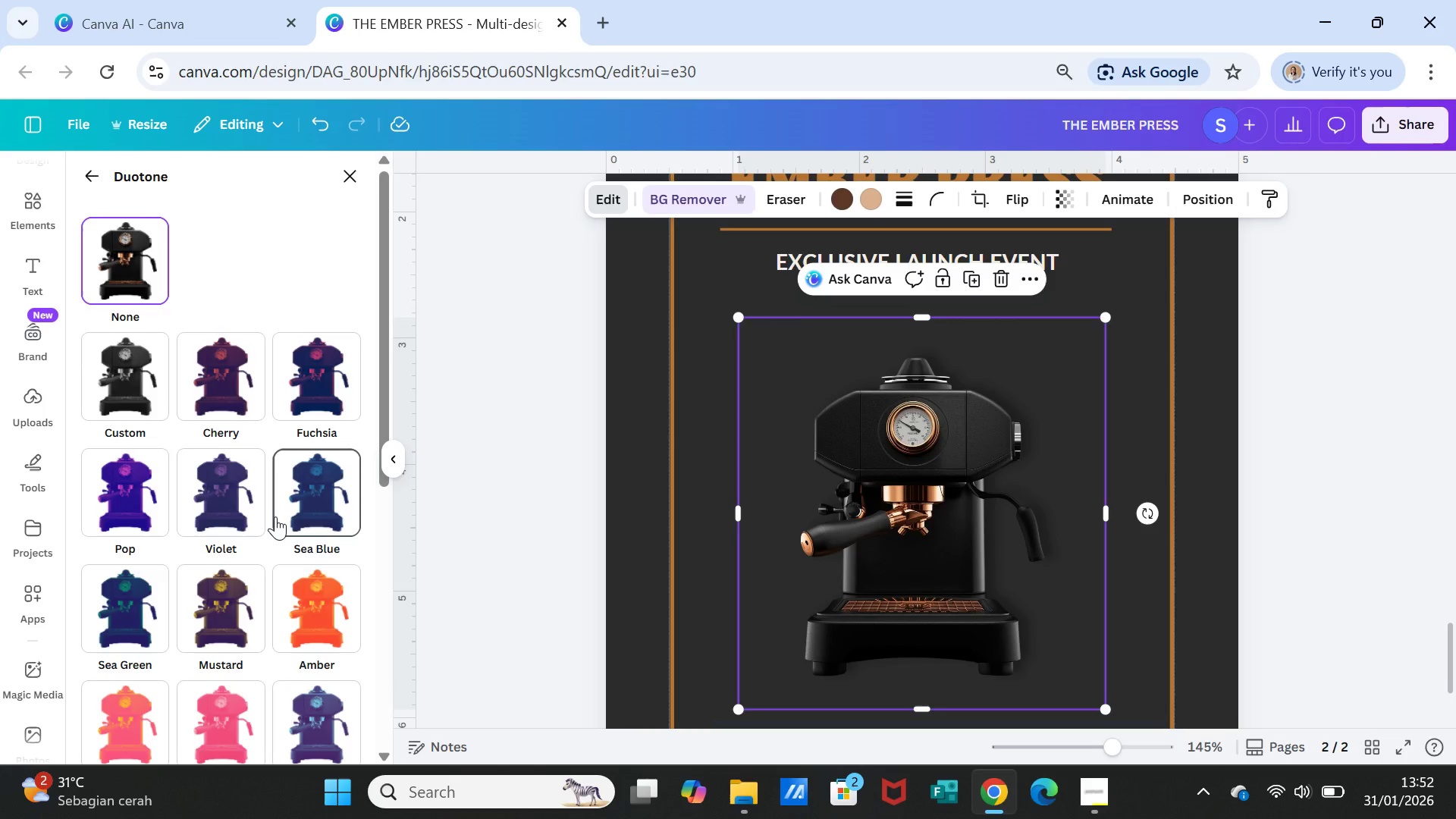 
wait(33.16)
 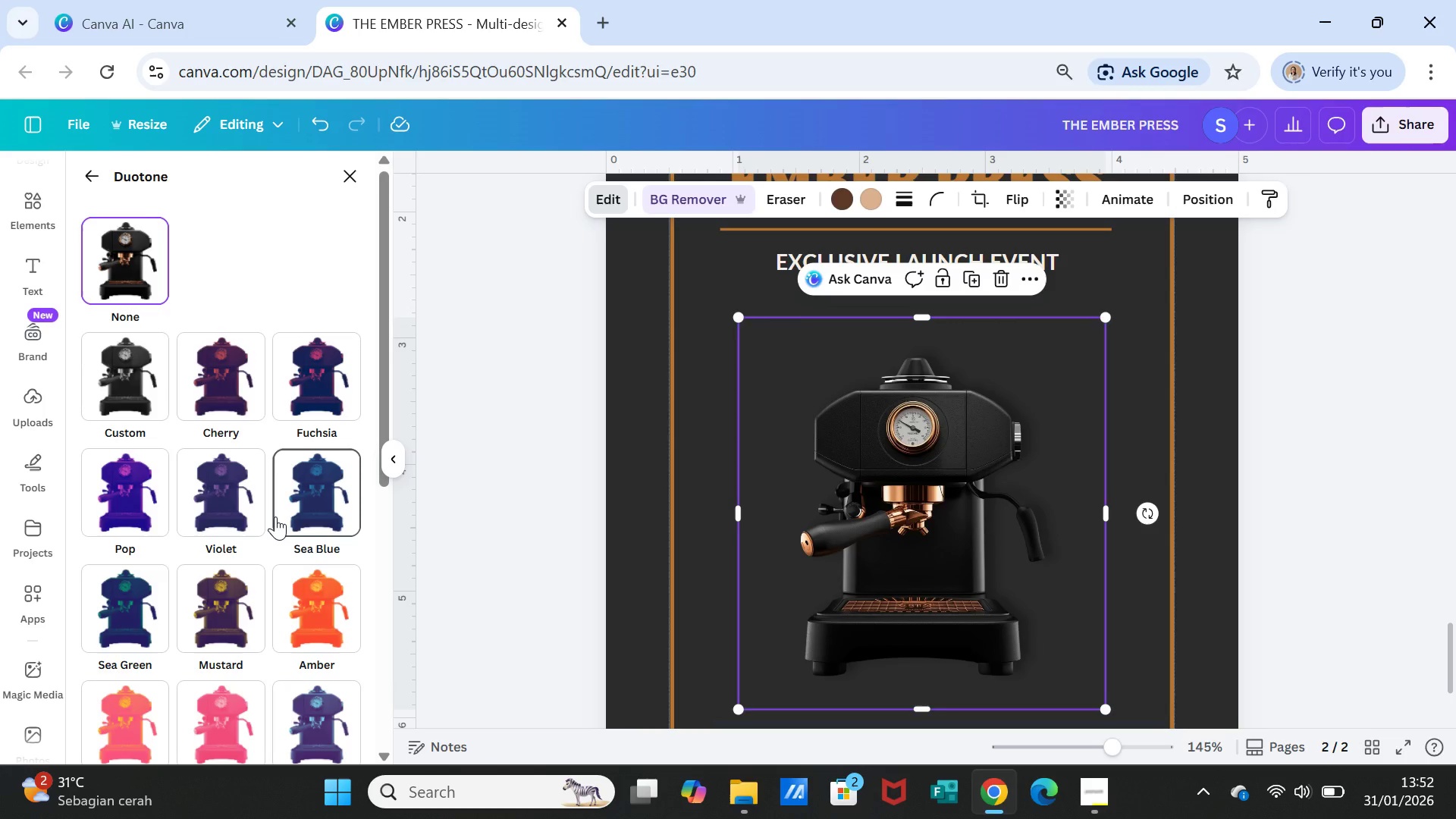 
scroll: coordinate [234, 511], scroll_direction: down, amount: 4.0
 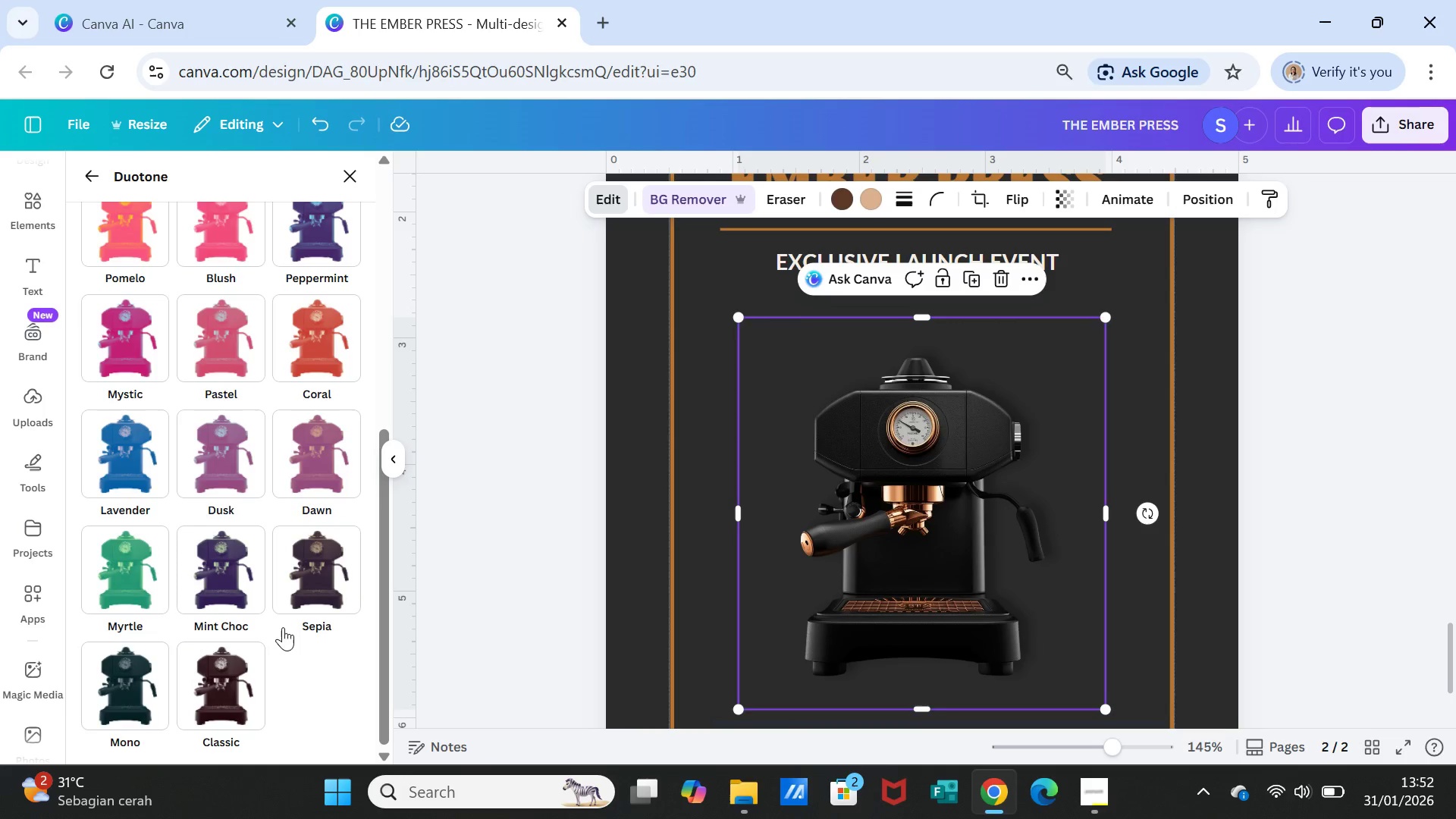 
left_click([217, 671])
 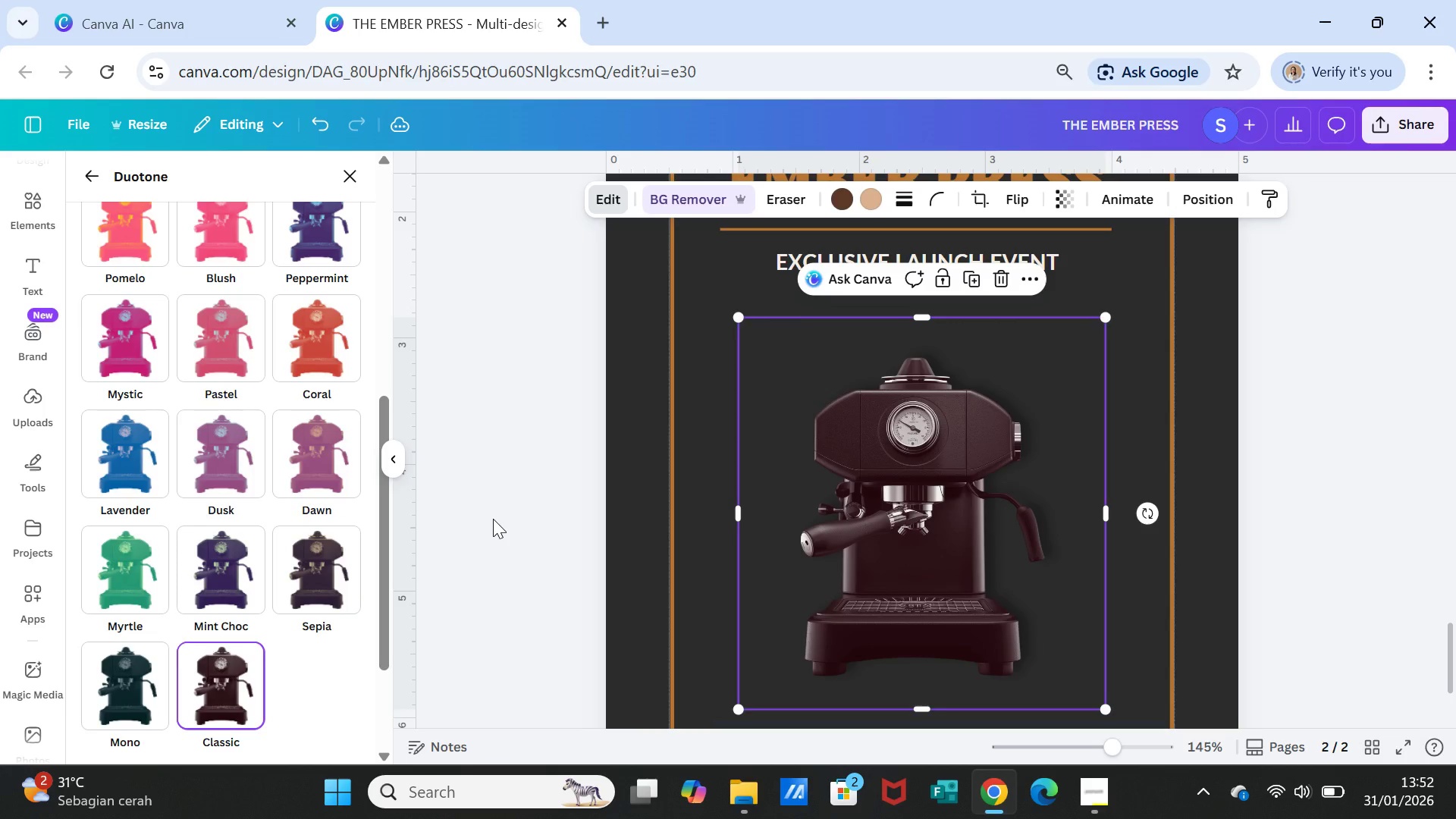 
wait(8.03)
 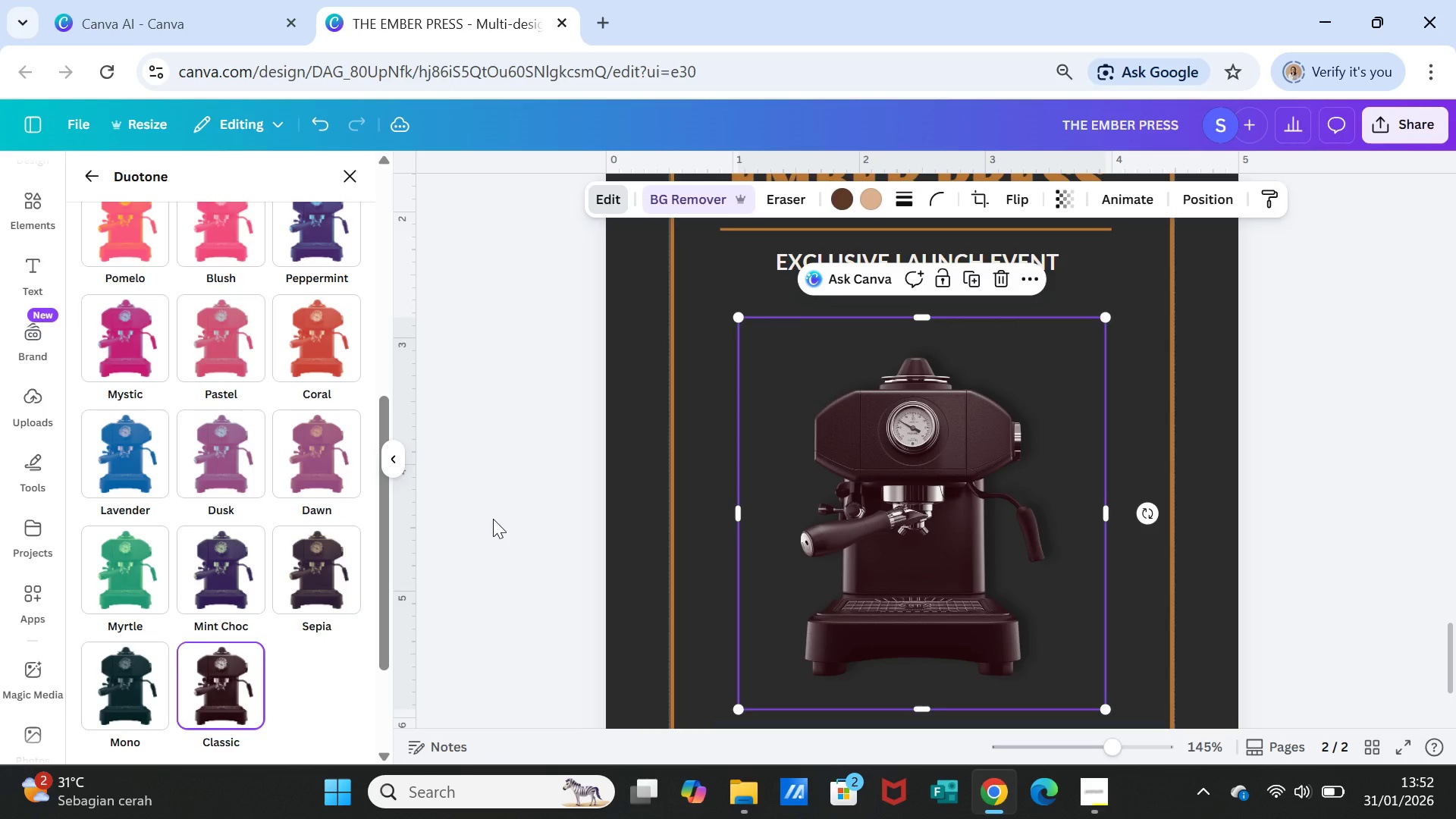 
scroll: coordinate [204, 629], scroll_direction: down, amount: 4.0
 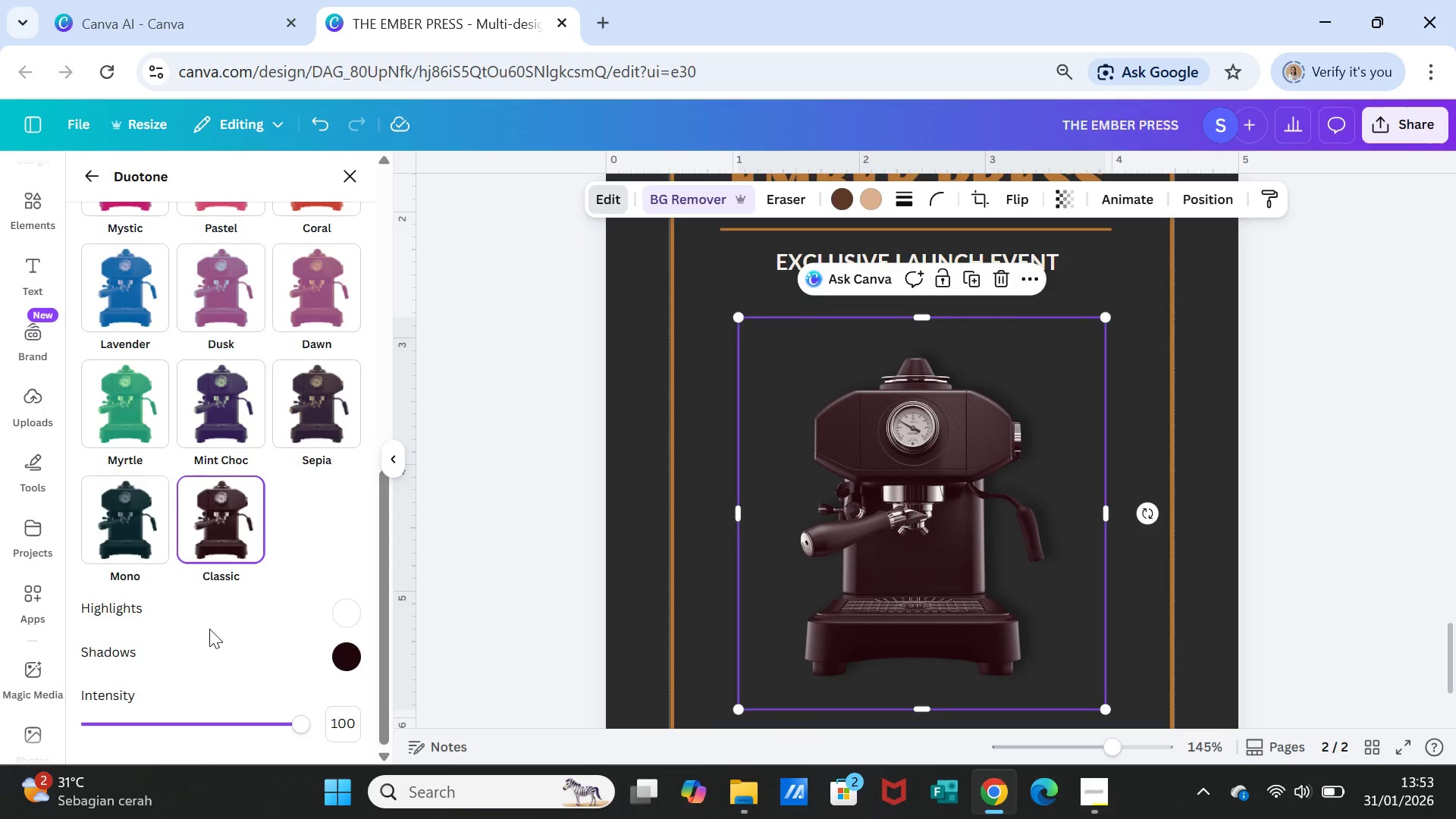 
left_click([191, 617])
 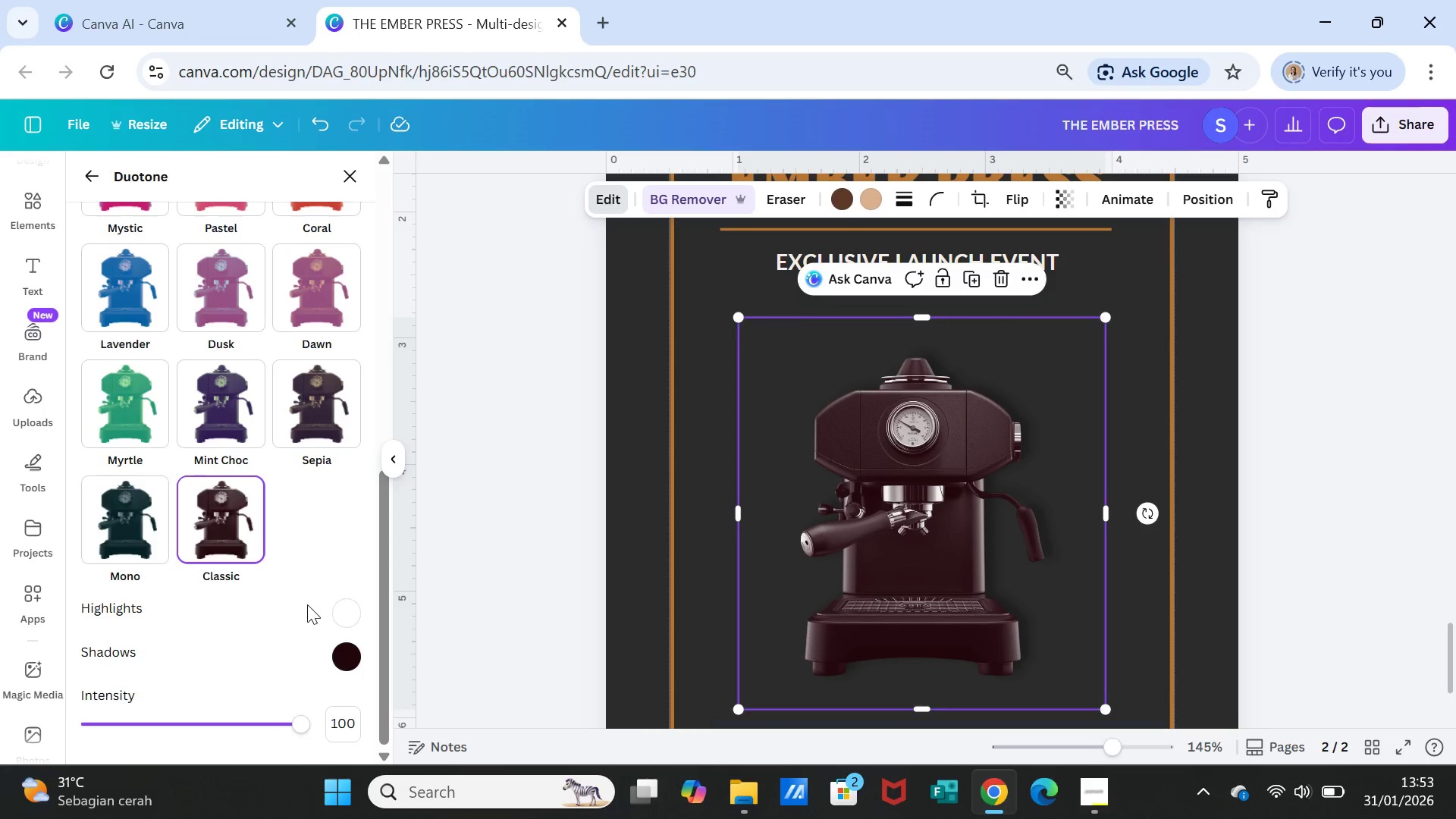 
left_click([343, 604])
 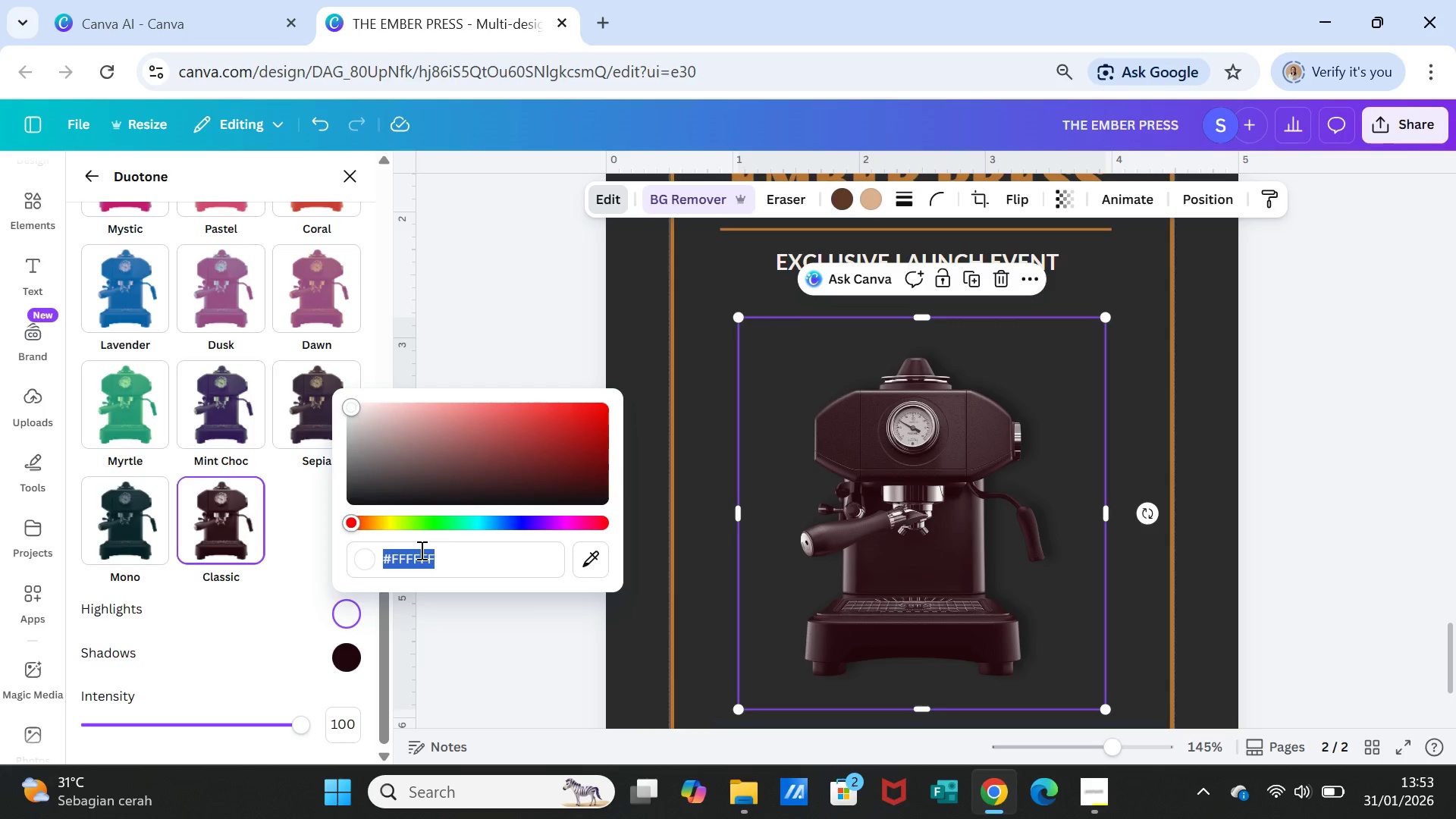 
wait(5.73)
 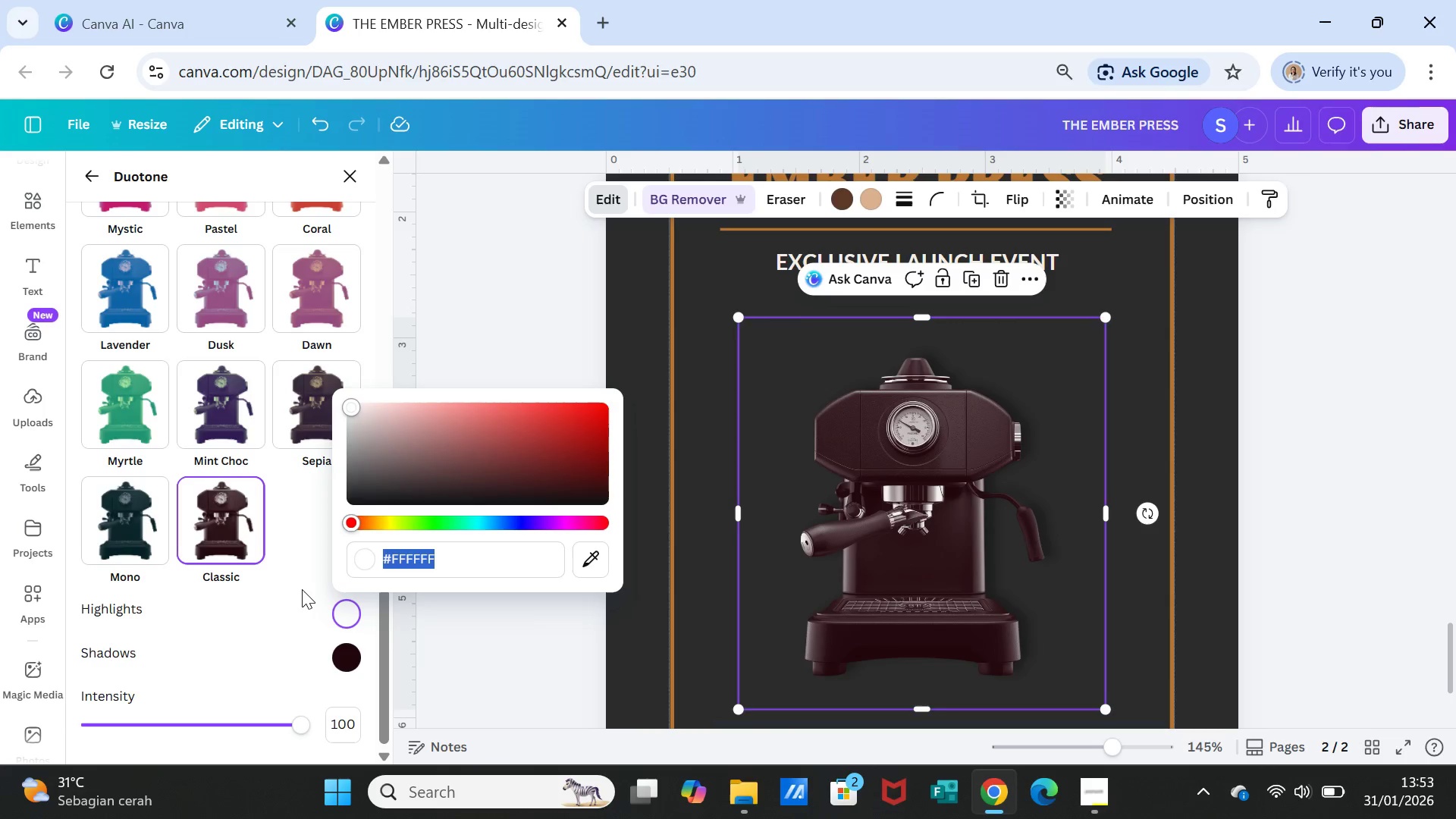 
type(2B2B2B)
 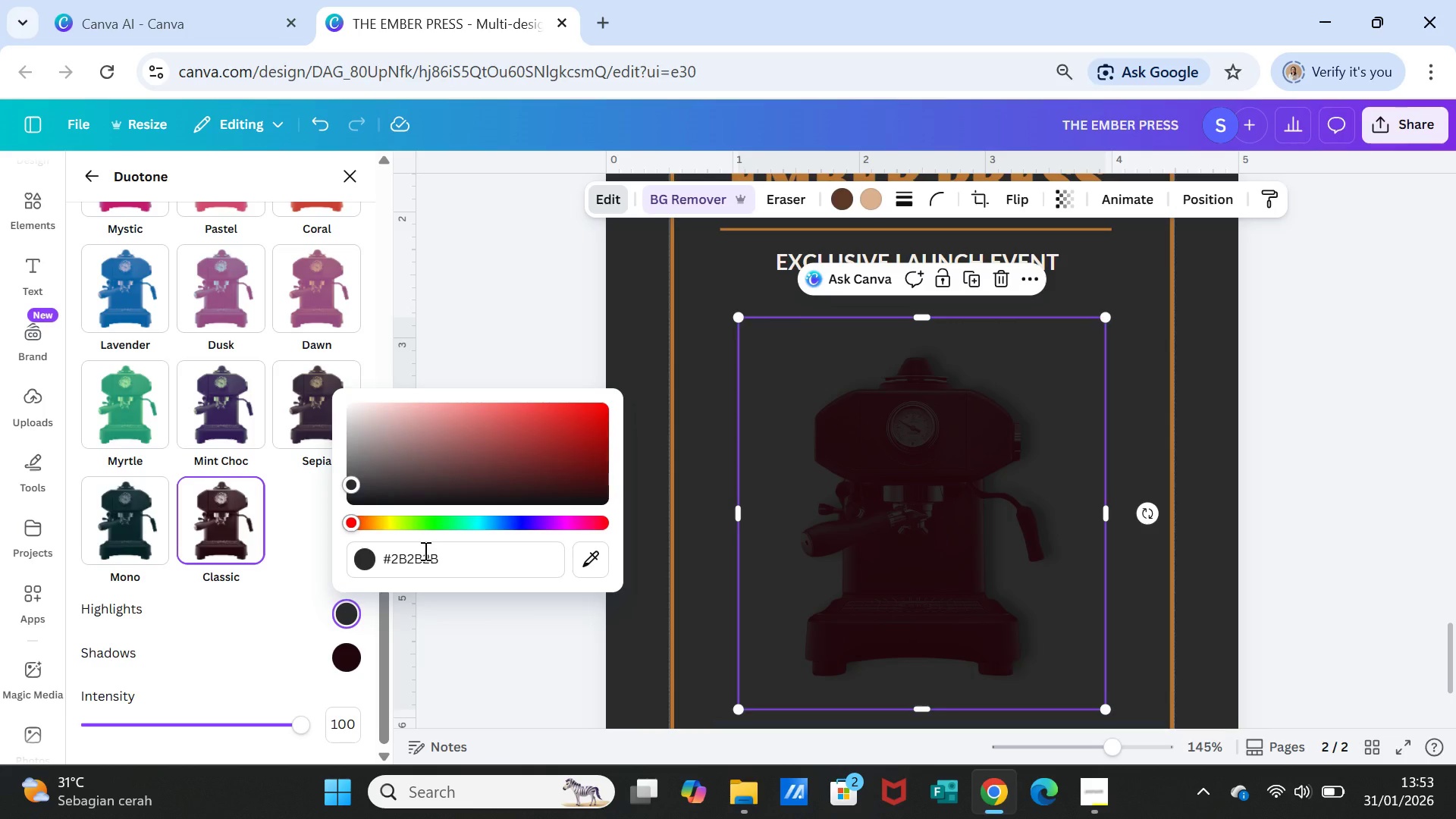 
wait(14.2)
 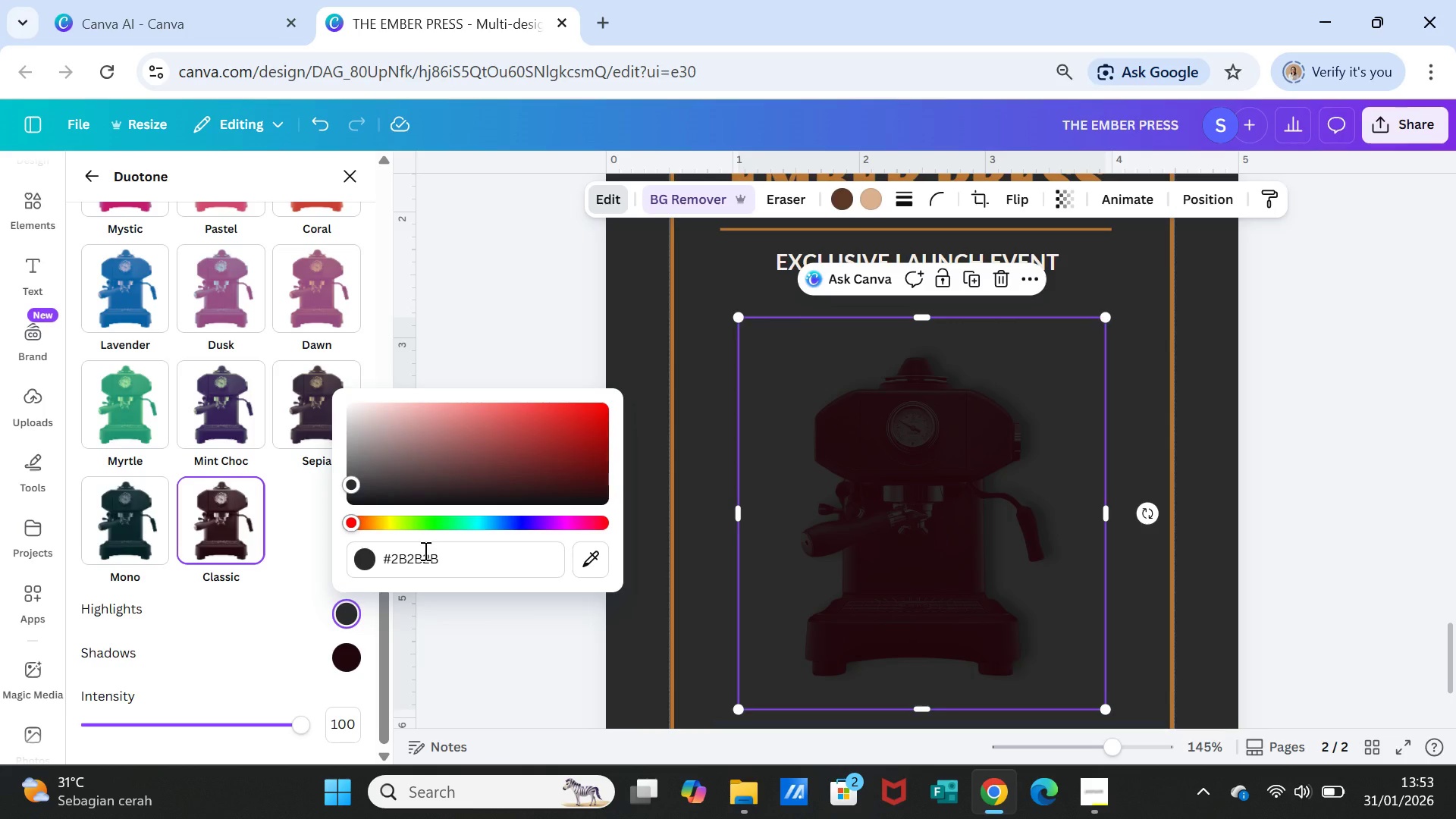 
left_click([349, 648])
 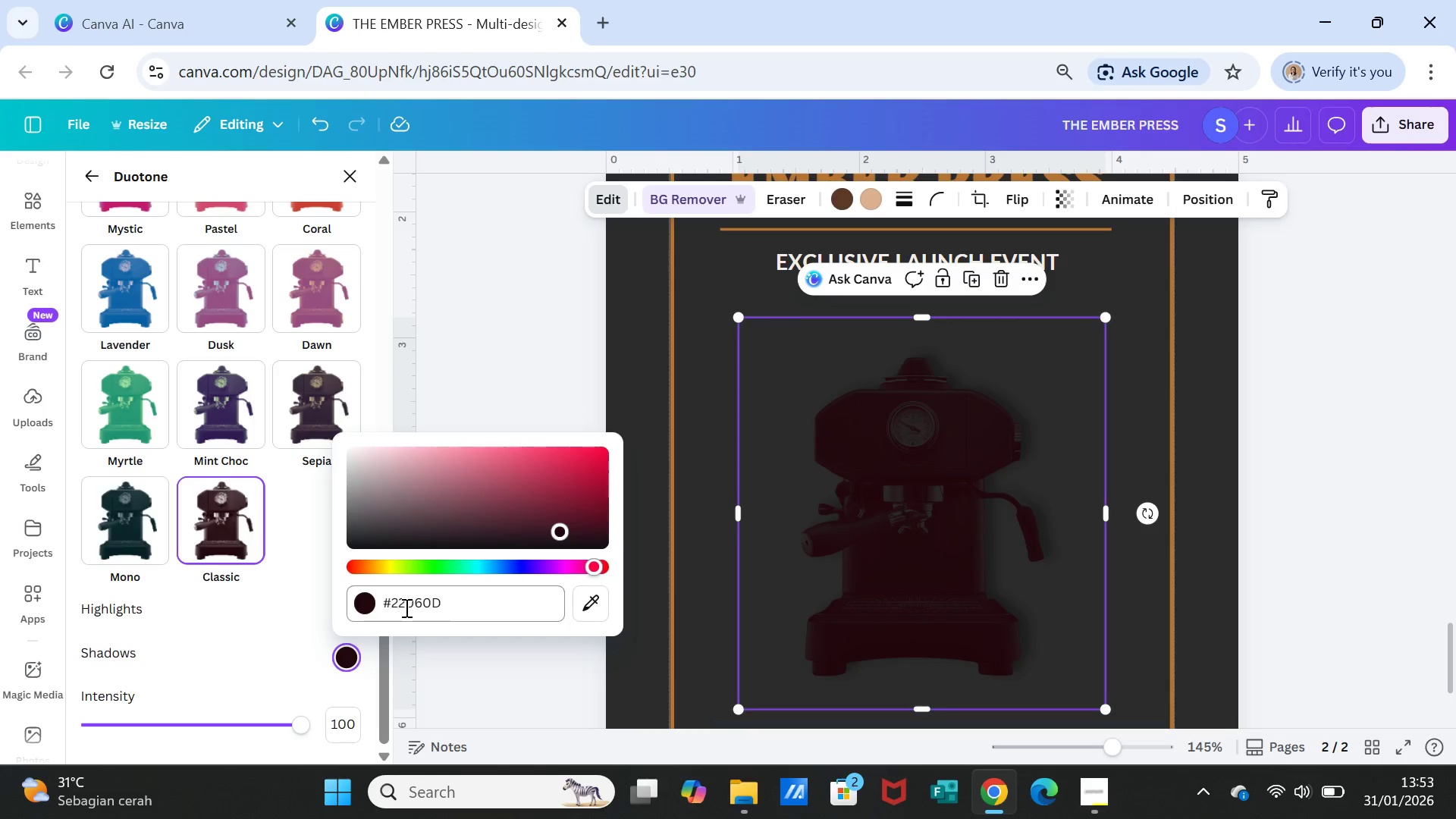 
left_click_drag(start_coordinate=[449, 600], to_coordinate=[454, 604])
 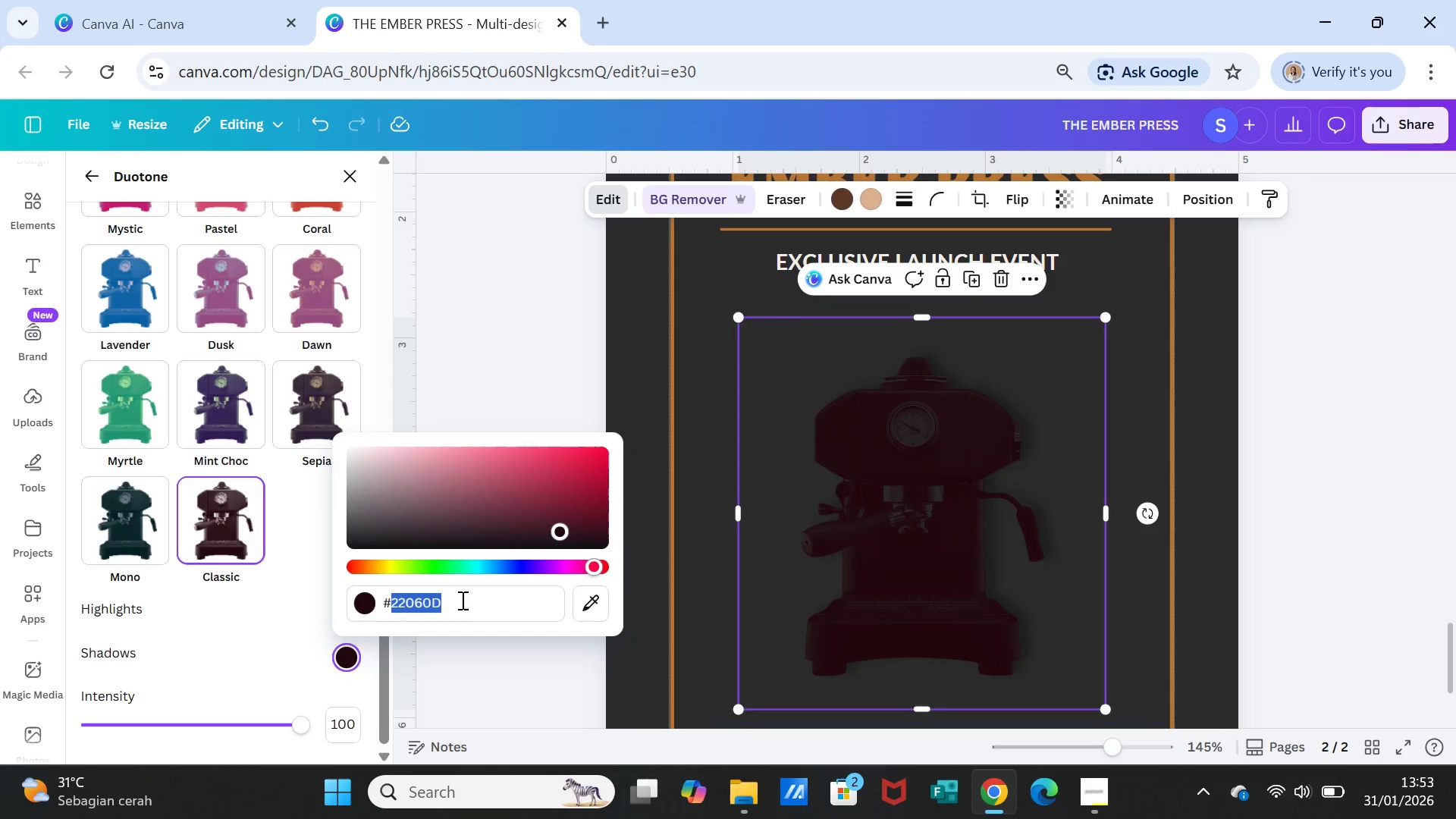 
double_click([461, 600])
 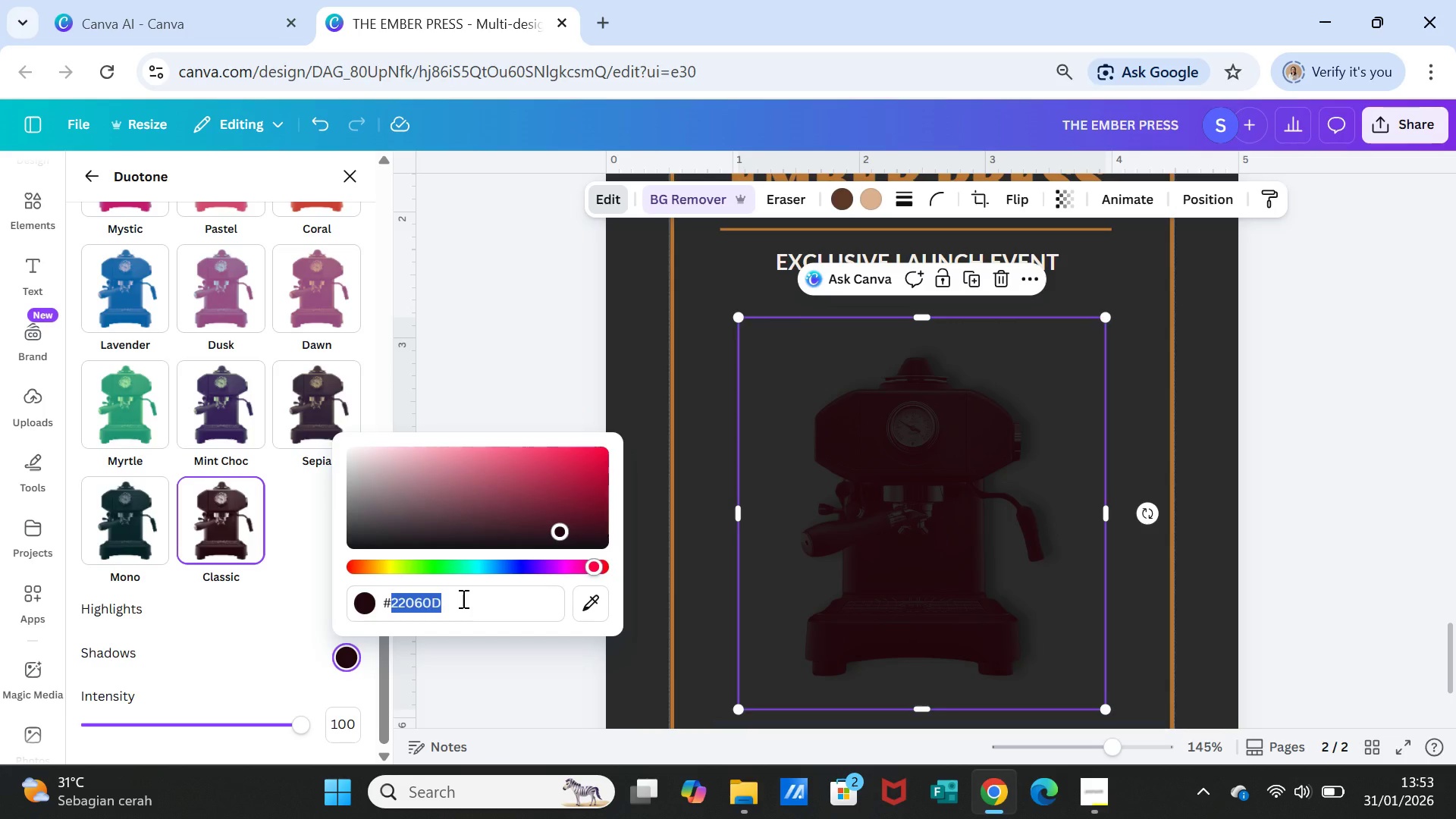 
type(2B2B2B)
 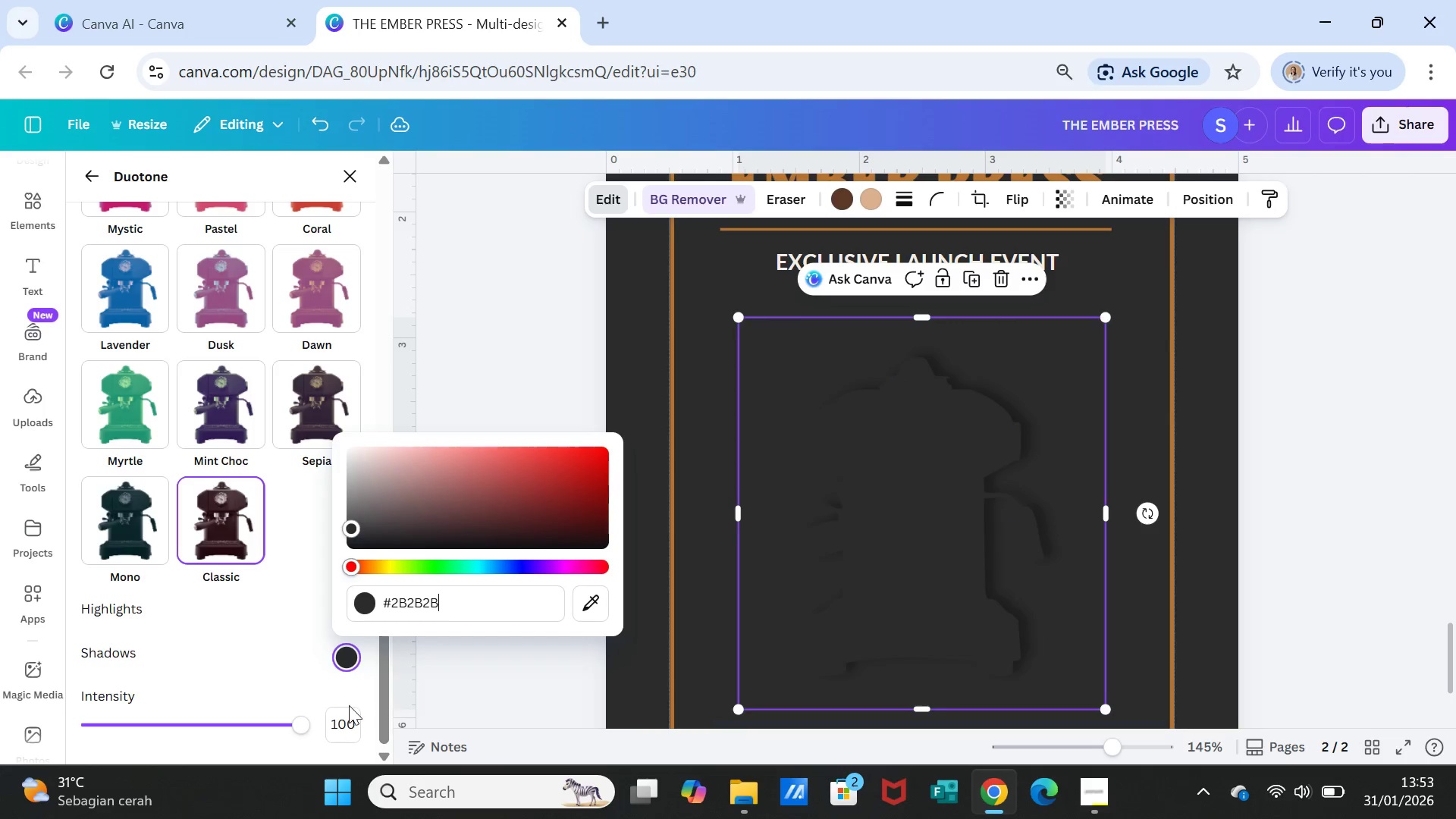 
left_click([406, 713])
 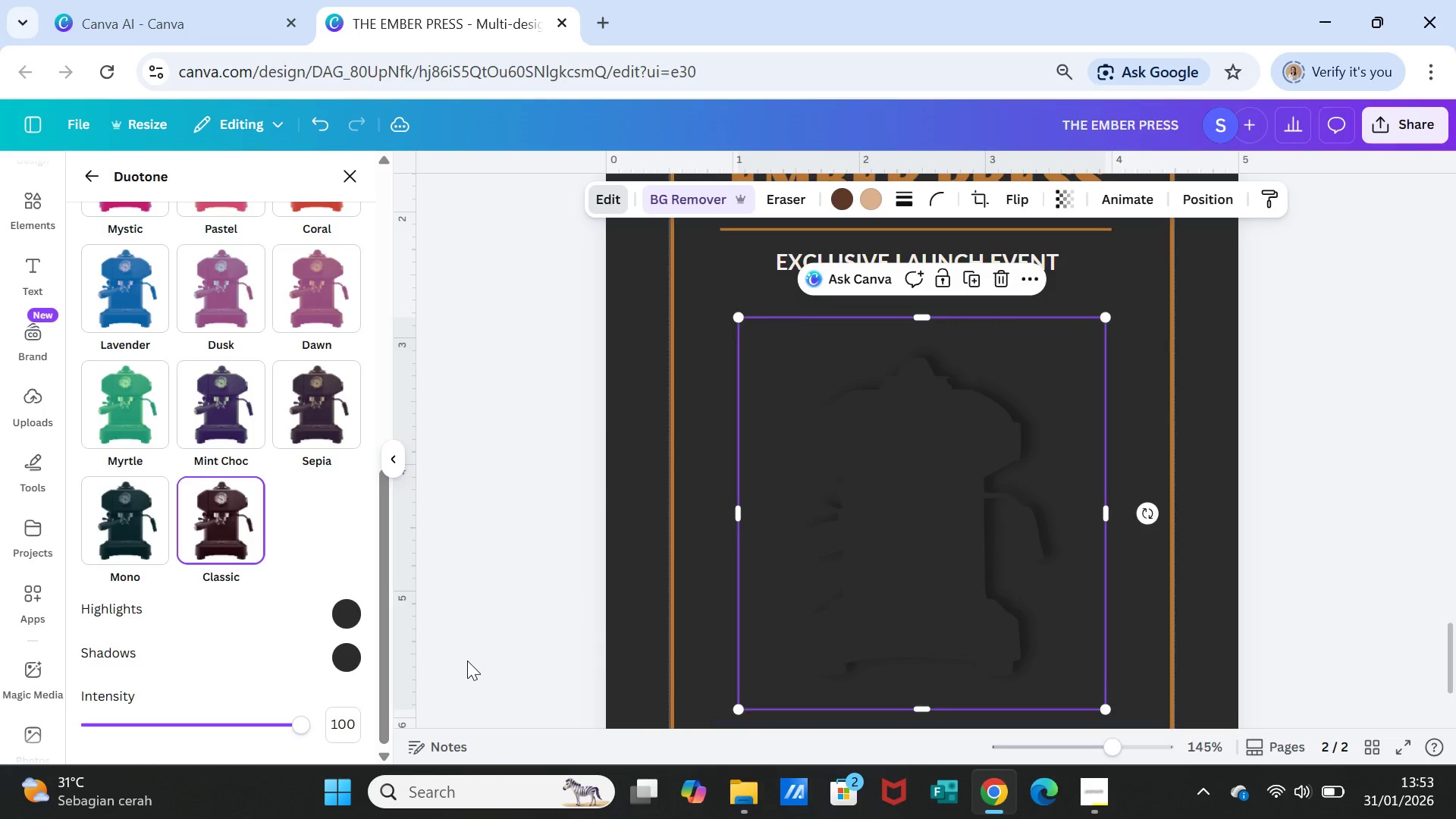 
left_click([467, 661])
 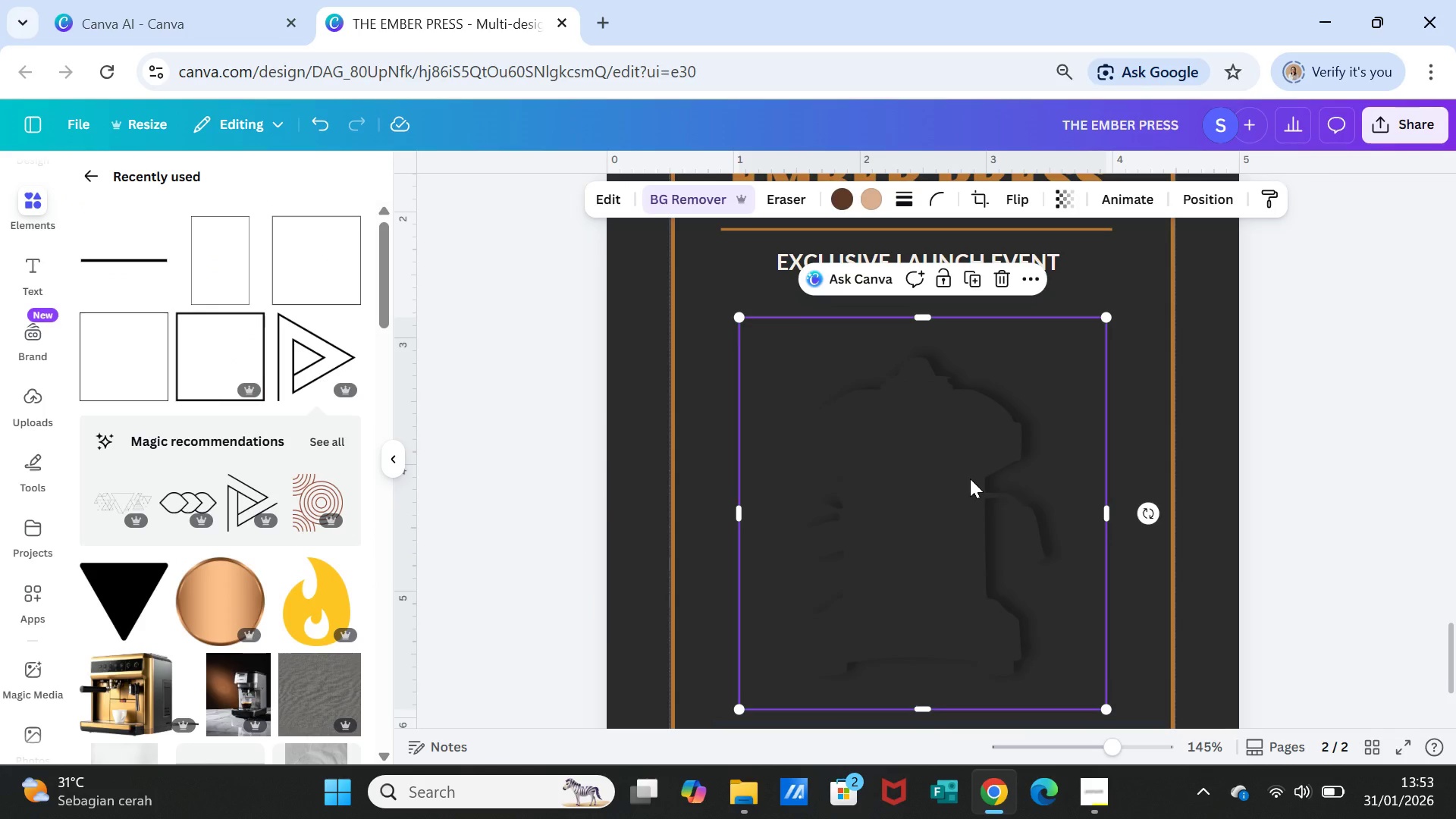 
scroll: coordinate [969, 479], scroll_direction: down, amount: 1.0
 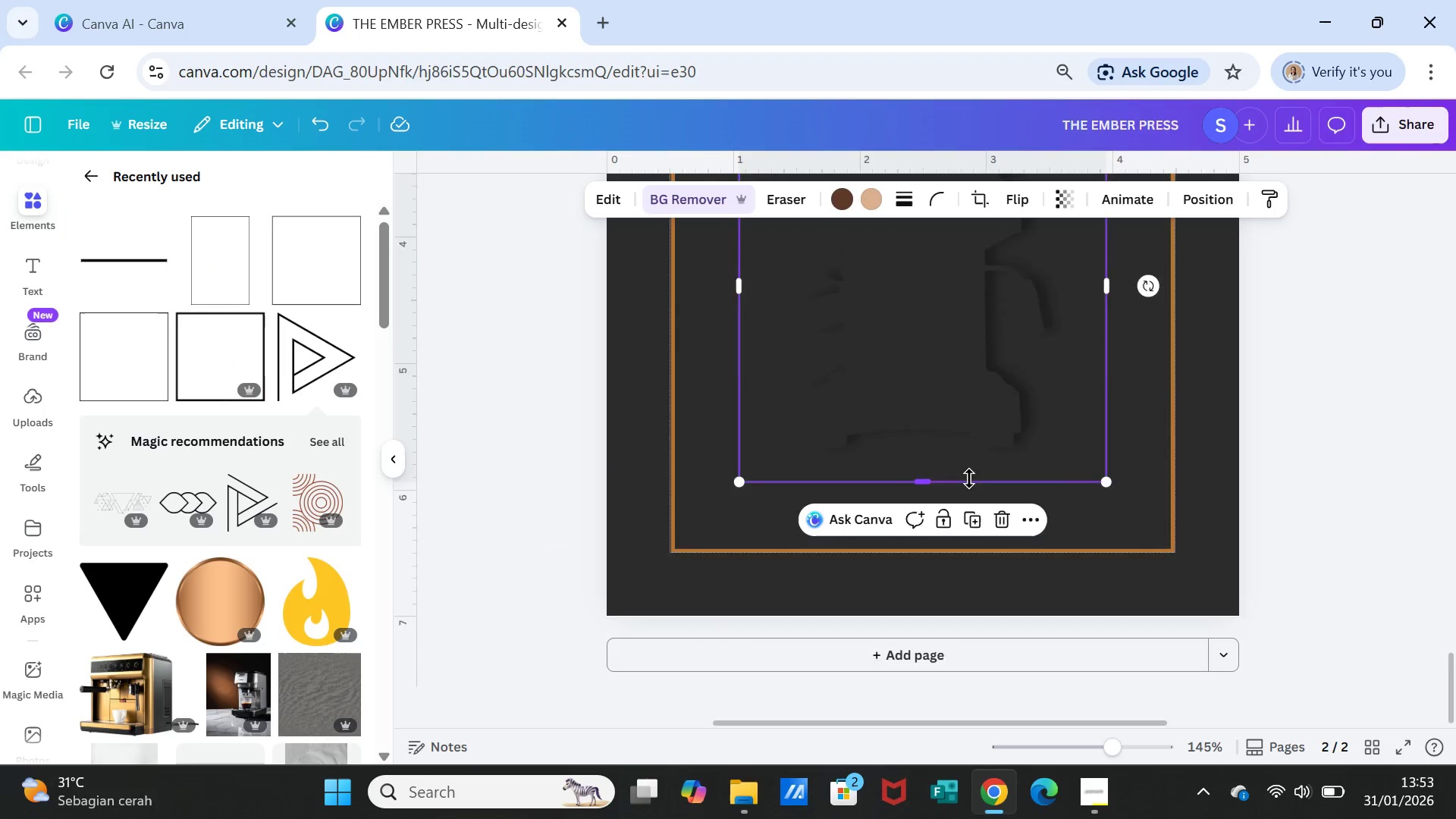 
scroll: coordinate [969, 479], scroll_direction: up, amount: 1.0
 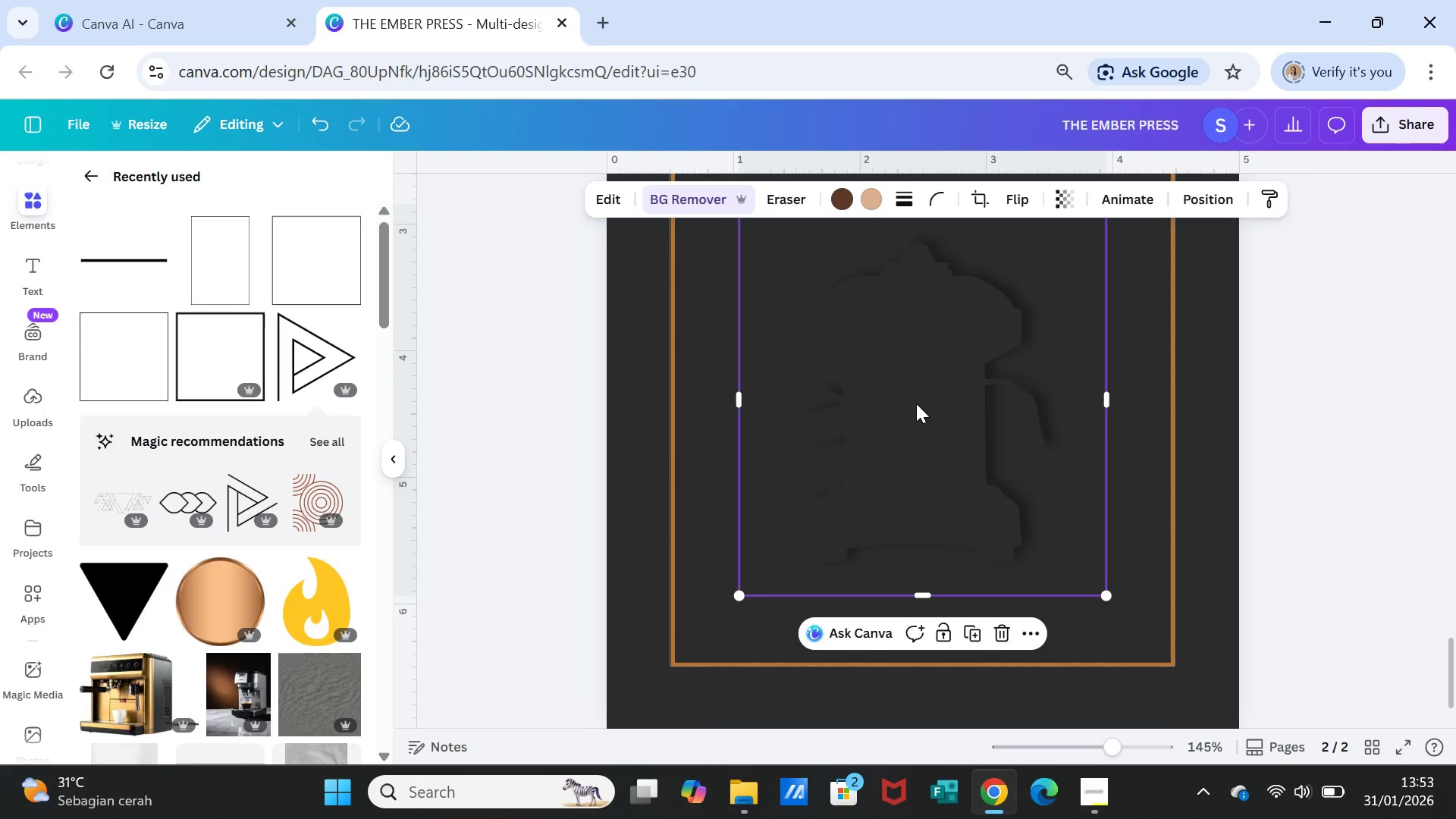 
left_click([916, 403])
 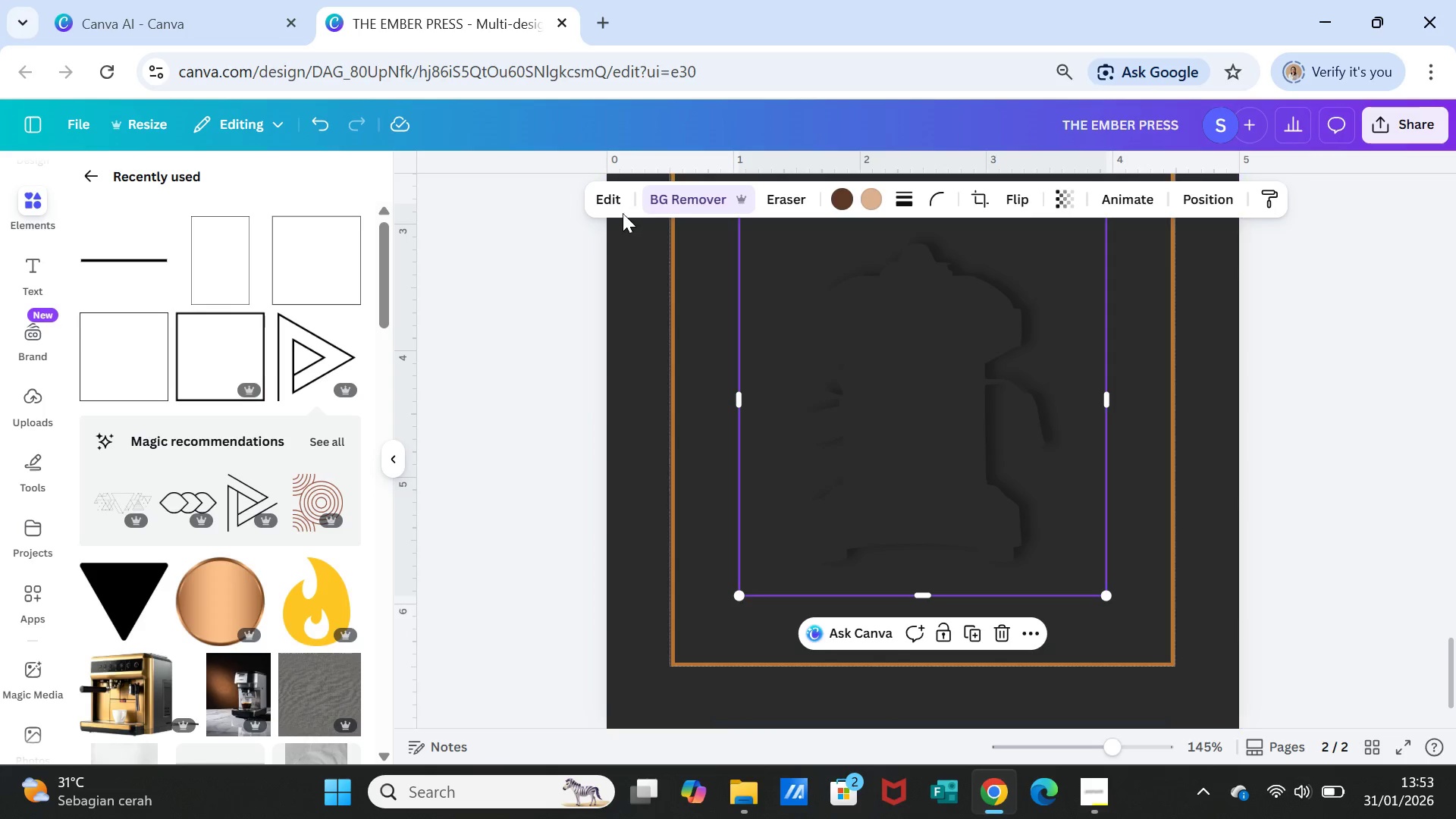 
left_click([610, 198])
 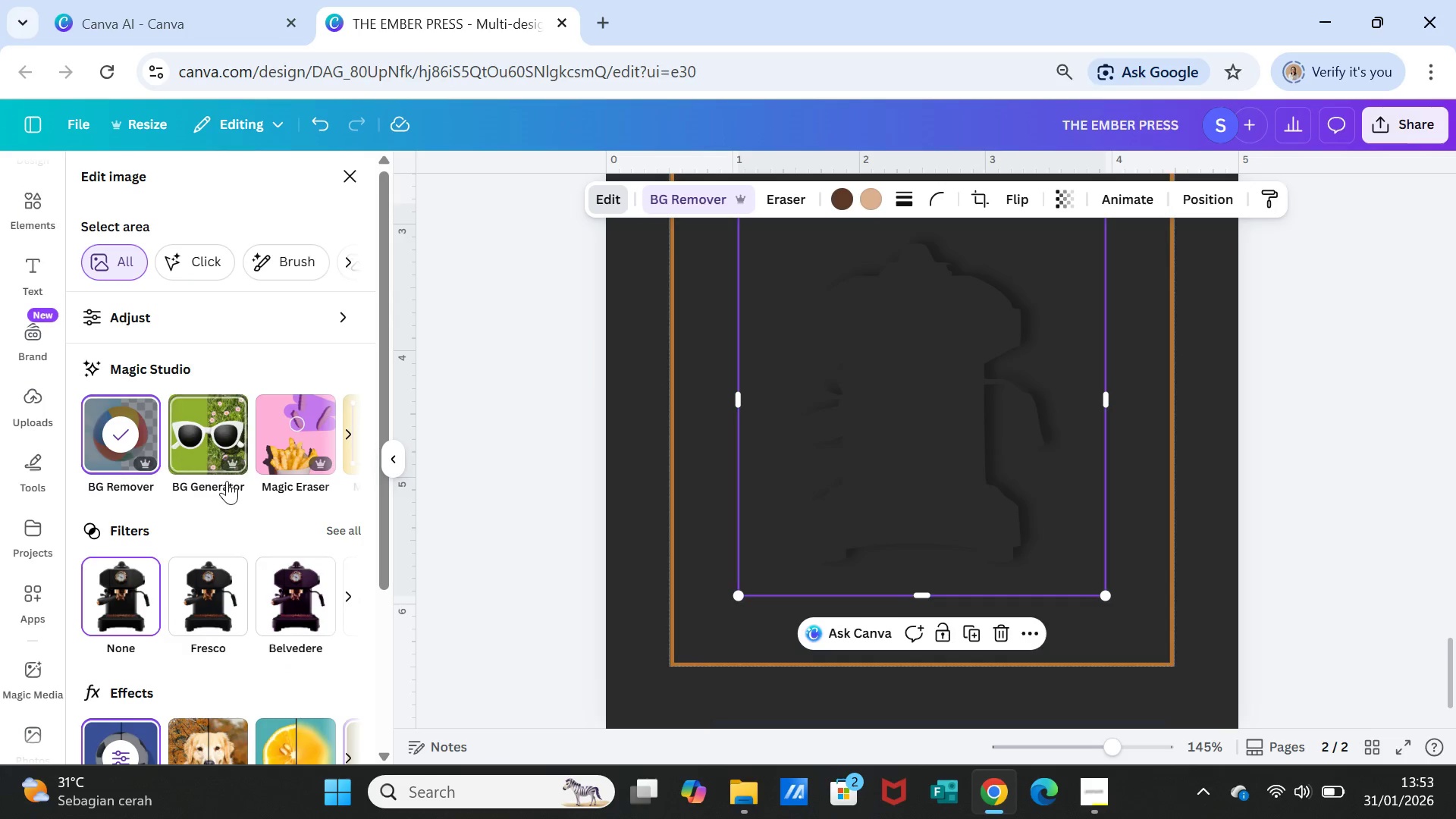 
scroll: coordinate [270, 592], scroll_direction: down, amount: 2.0
 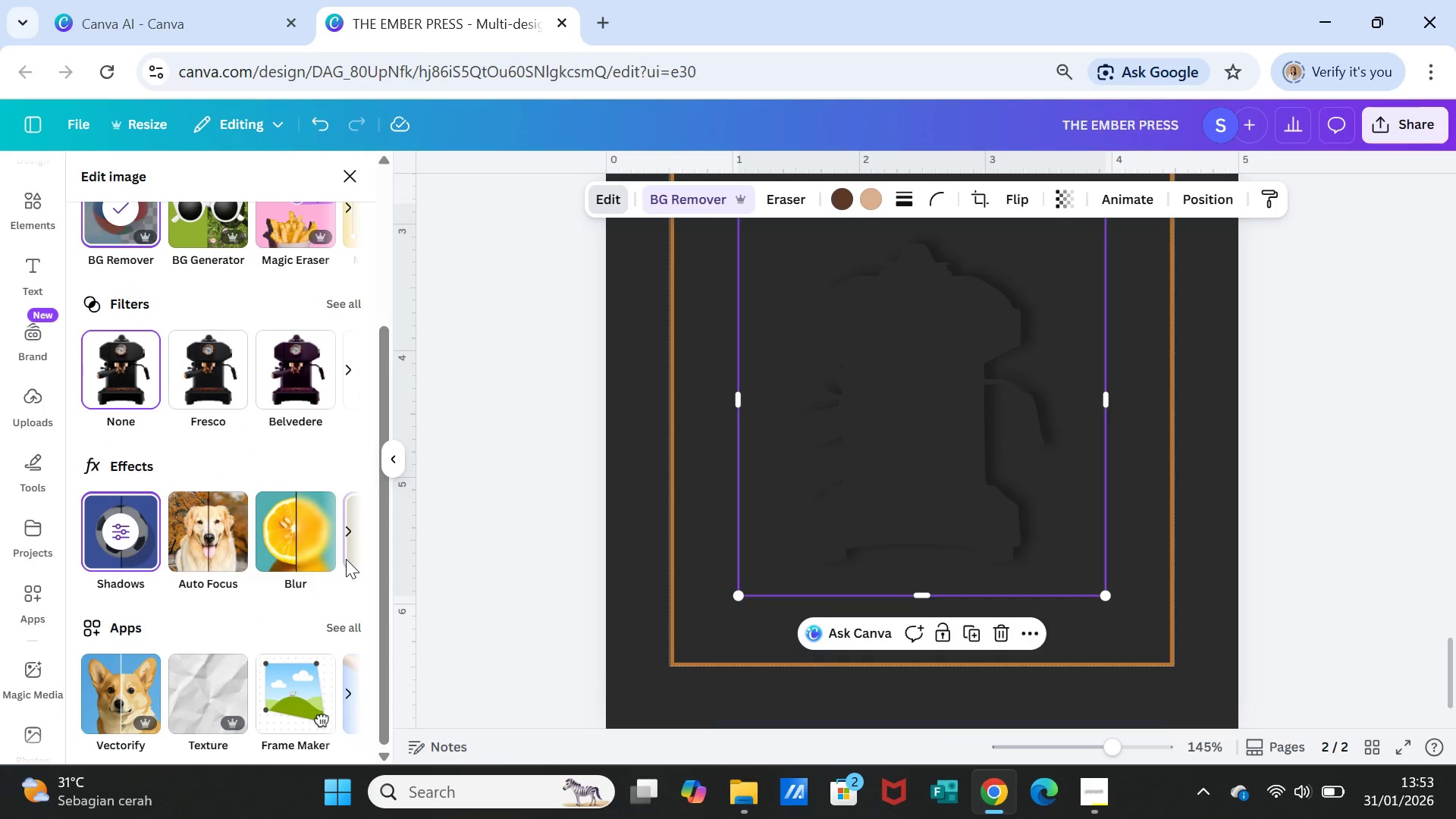 
left_click([347, 530])
 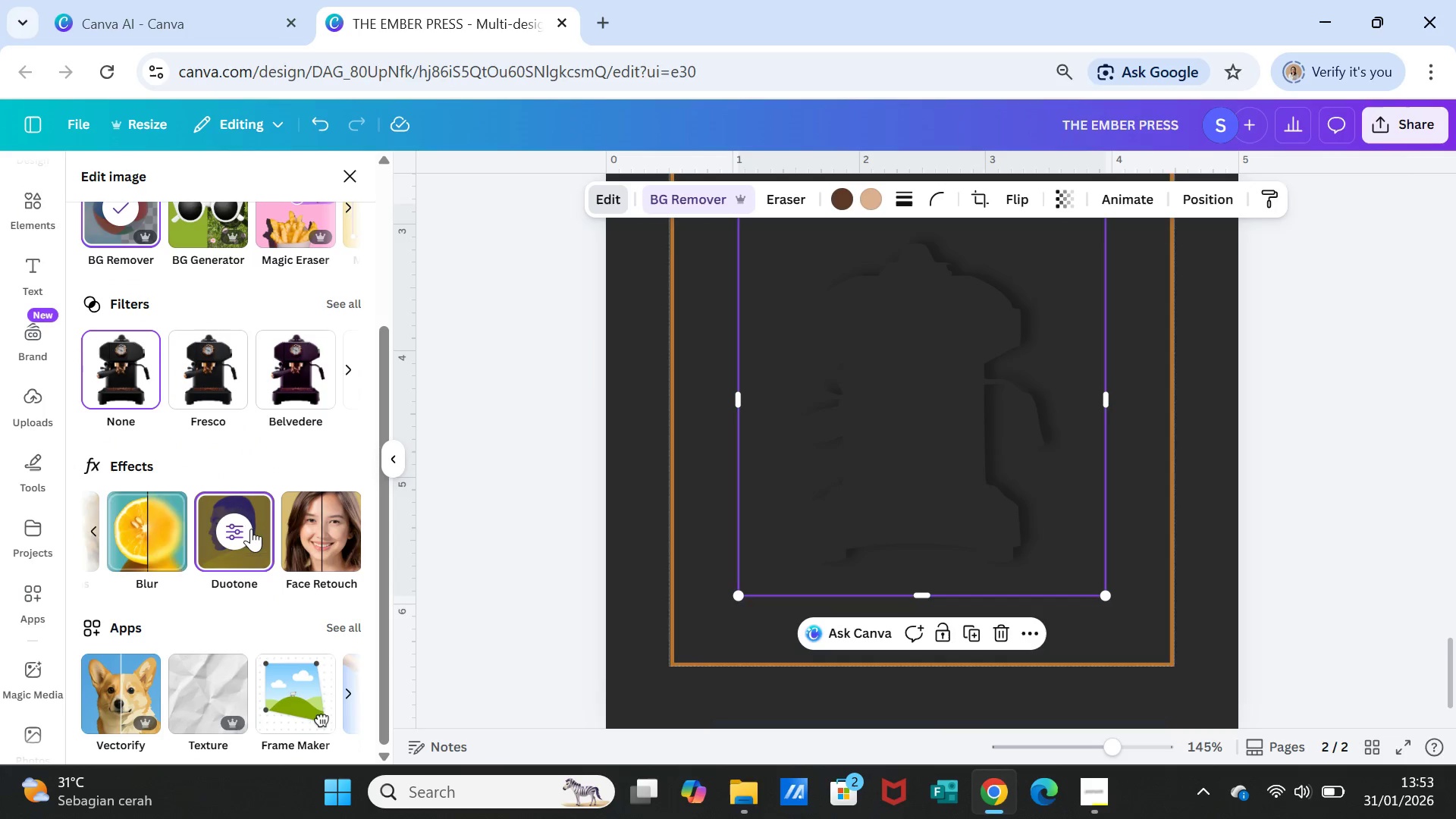 
left_click([251, 529])
 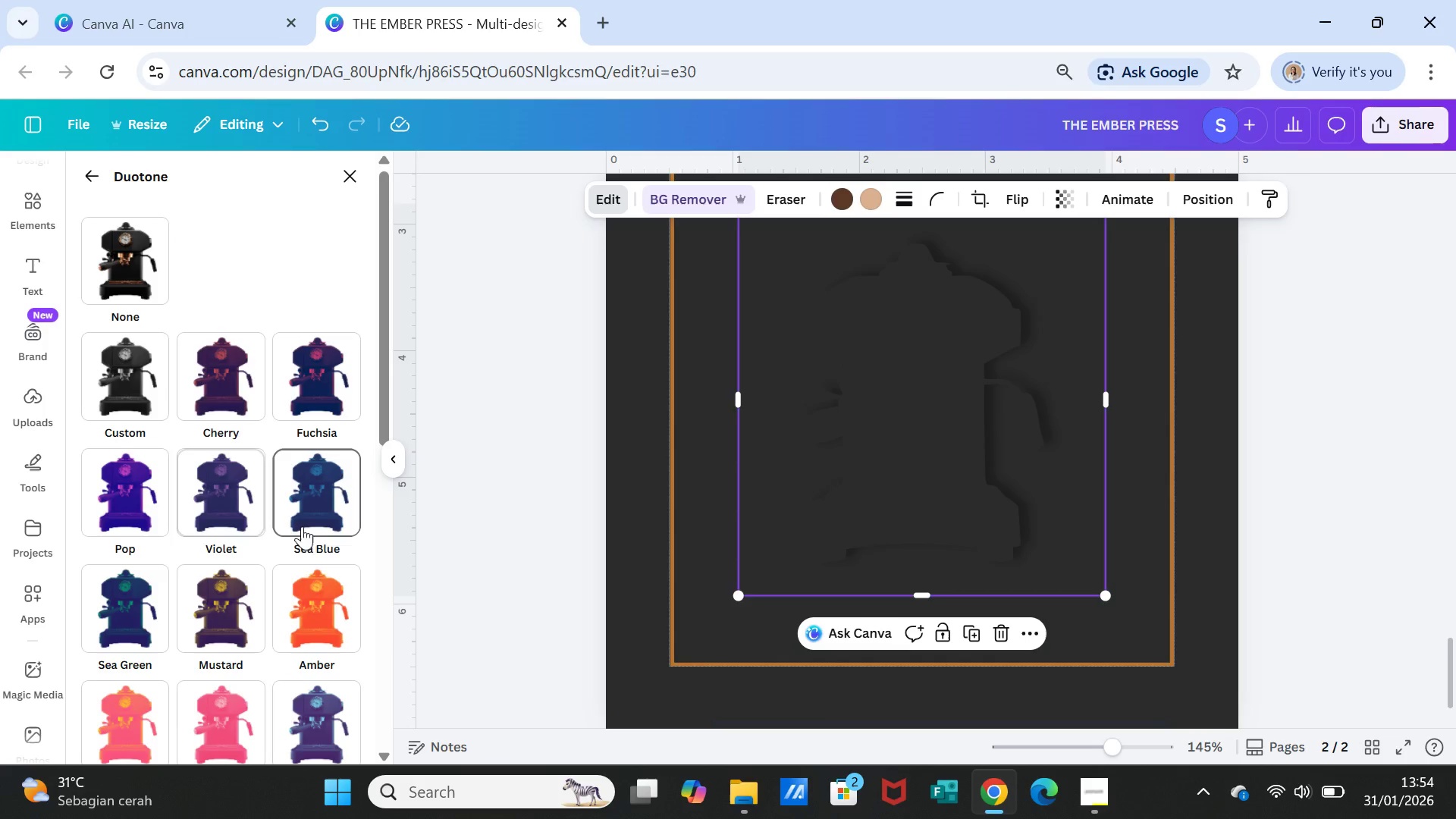 
scroll: coordinate [306, 579], scroll_direction: down, amount: 9.0
 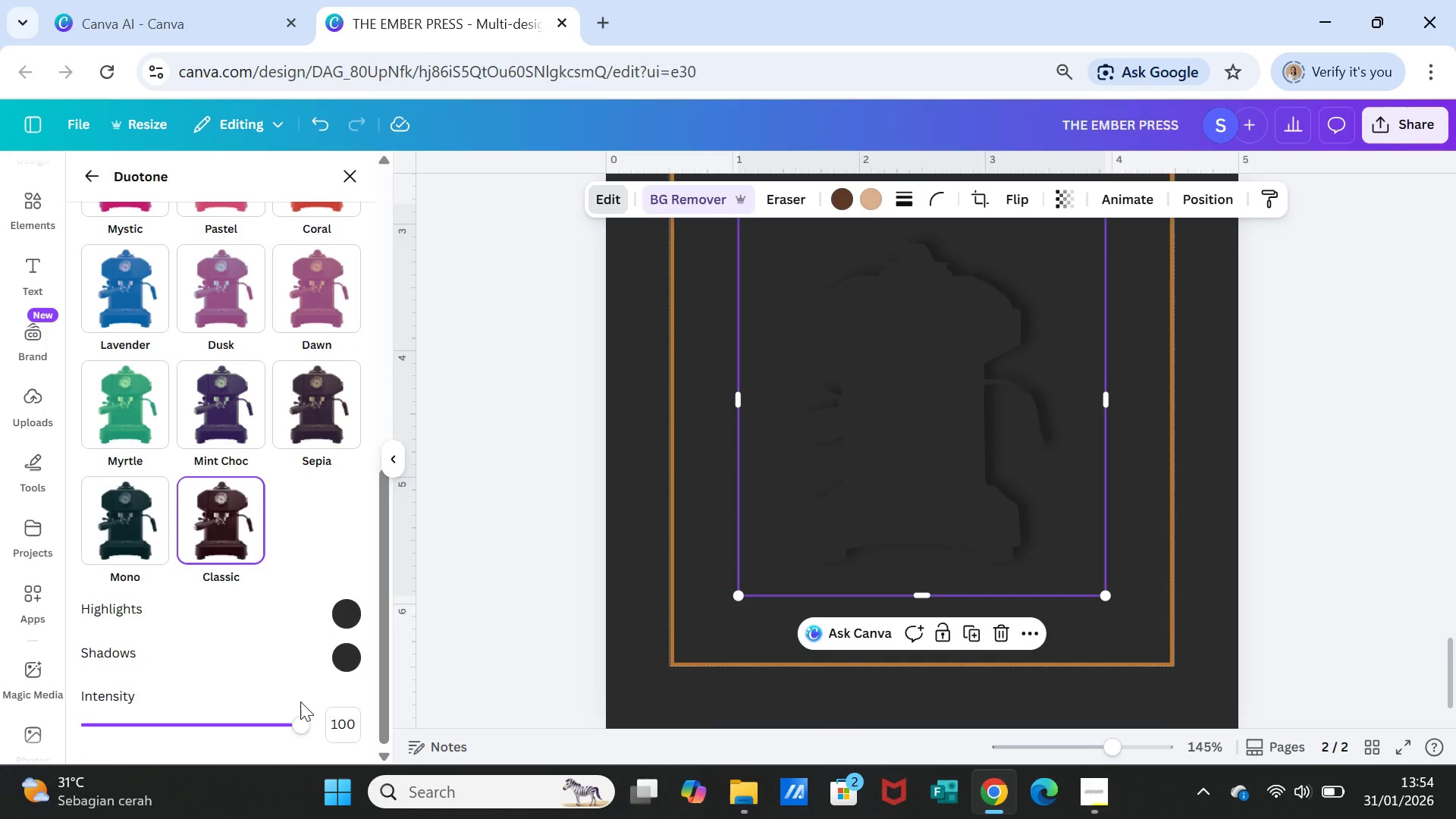 
left_click_drag(start_coordinate=[299, 715], to_coordinate=[325, 721])
 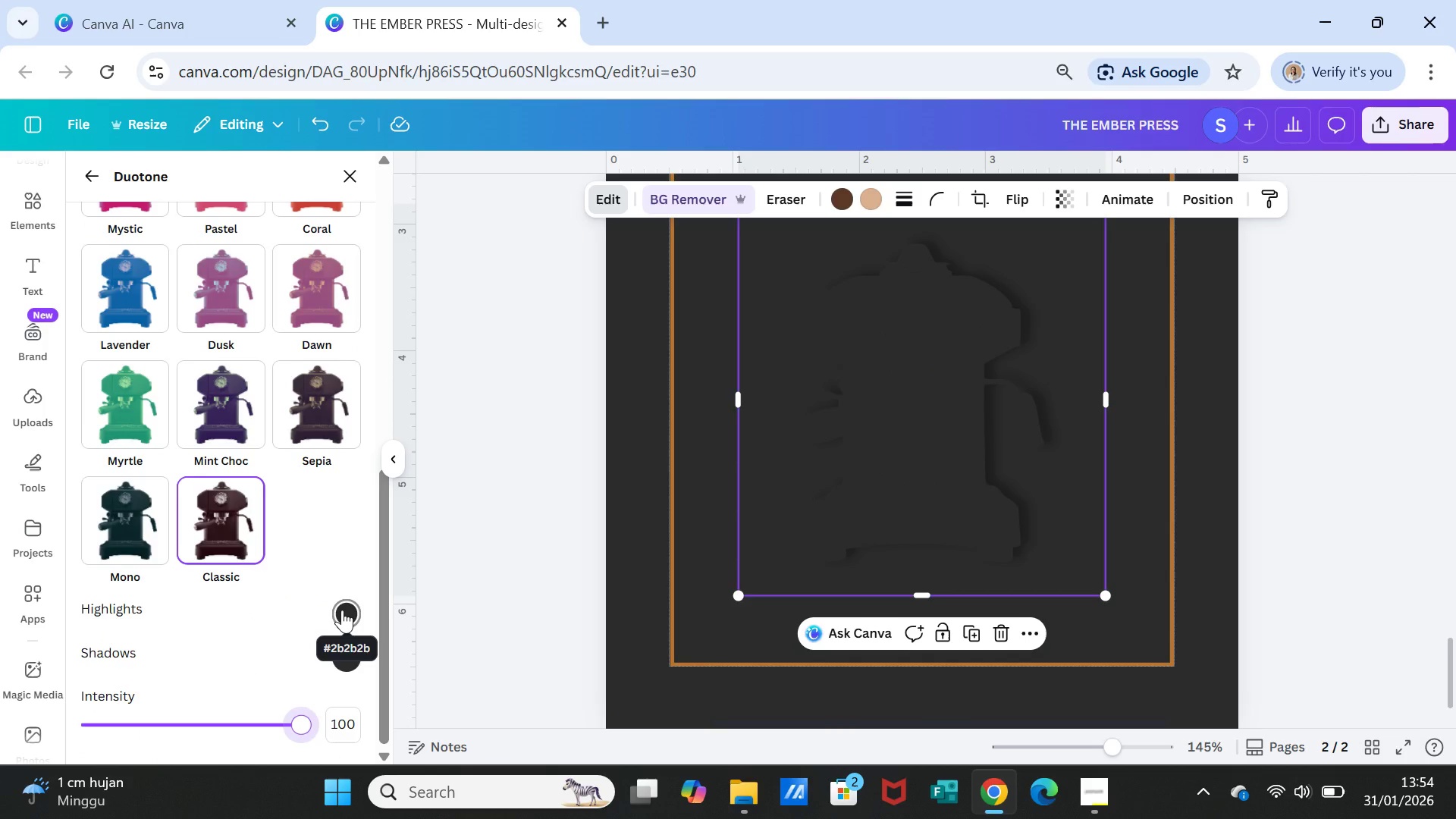 
left_click([342, 610])
 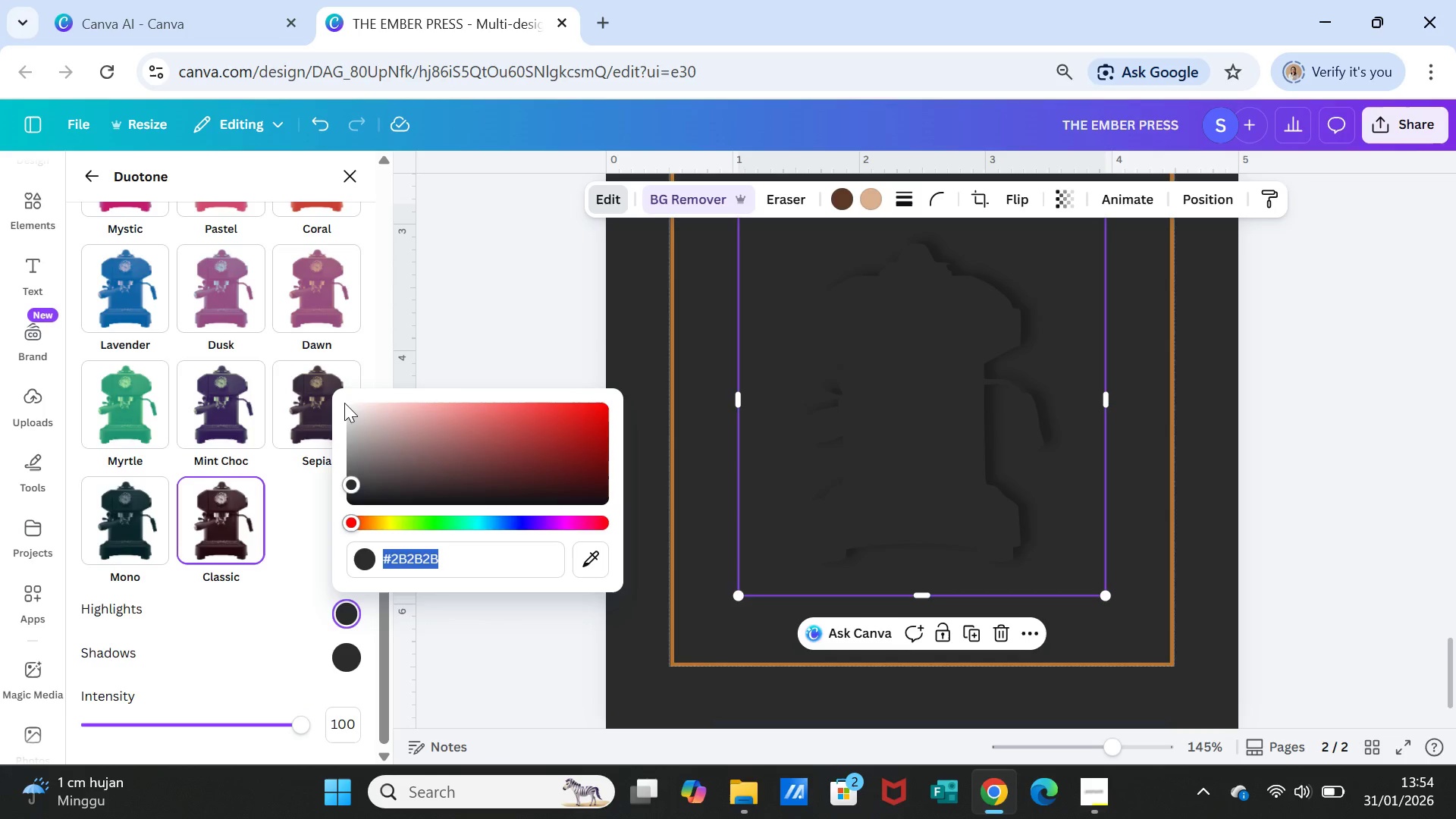 
left_click([352, 407])
 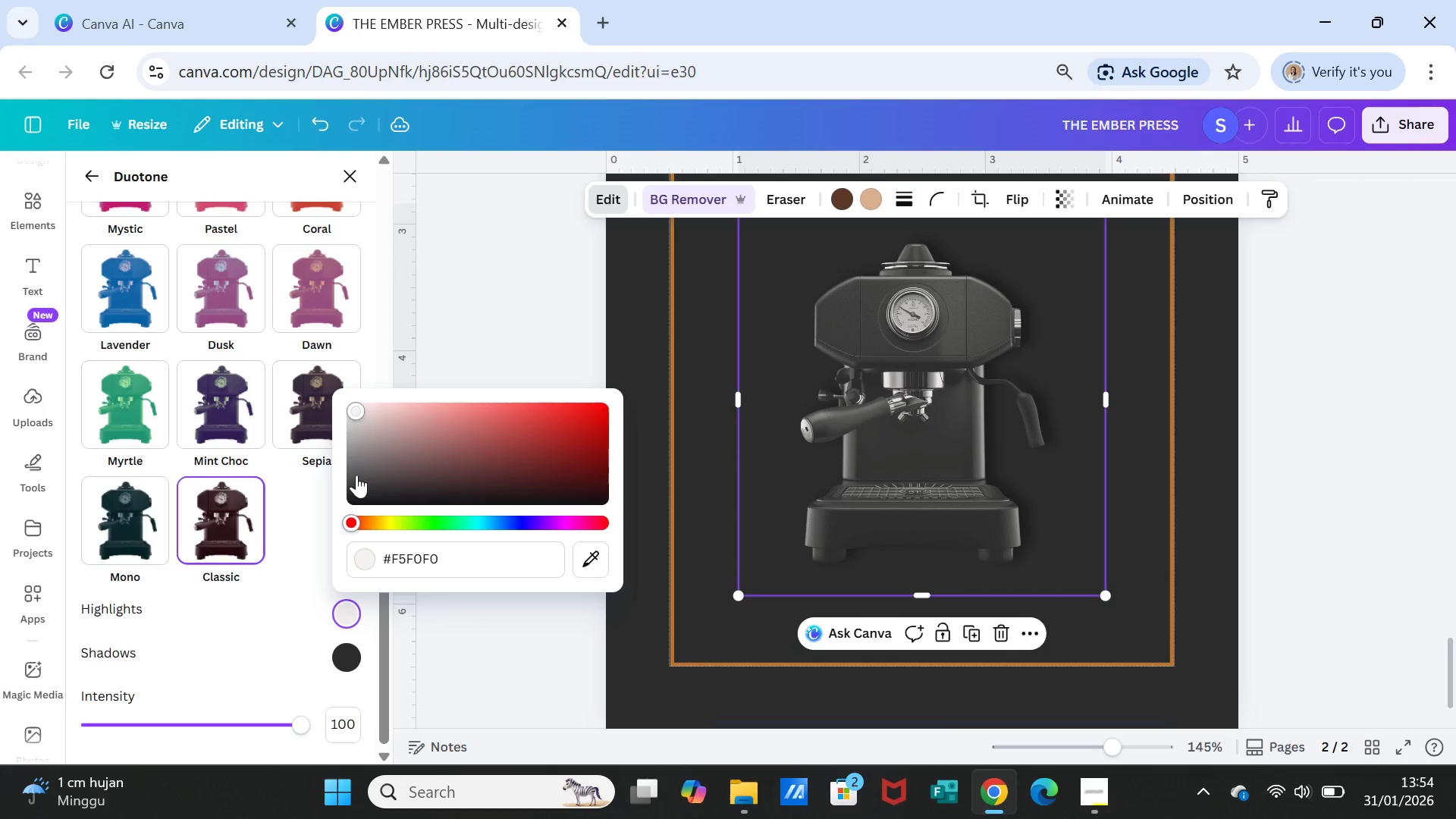 
left_click([351, 425])
 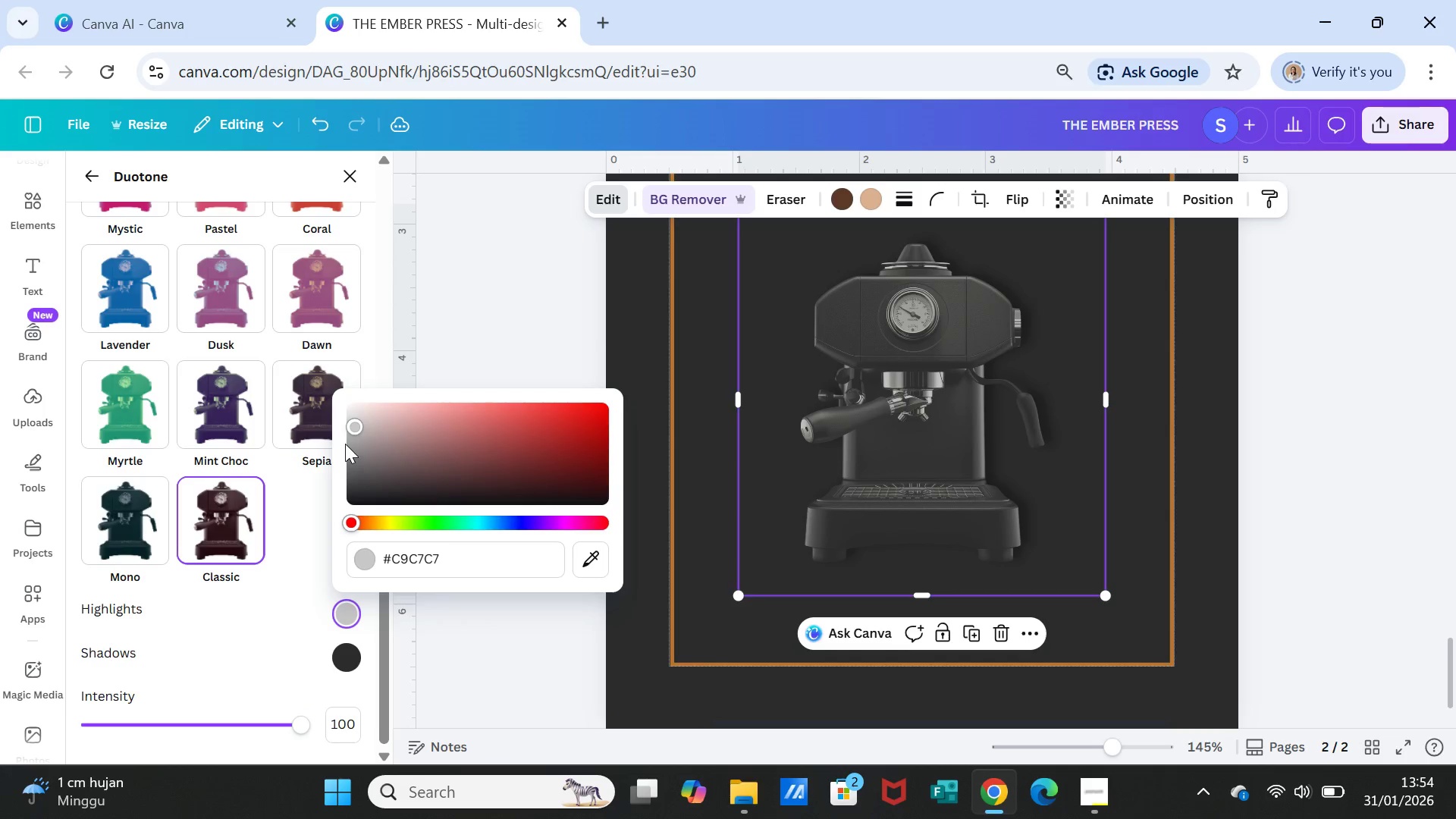 
left_click([349, 443])
 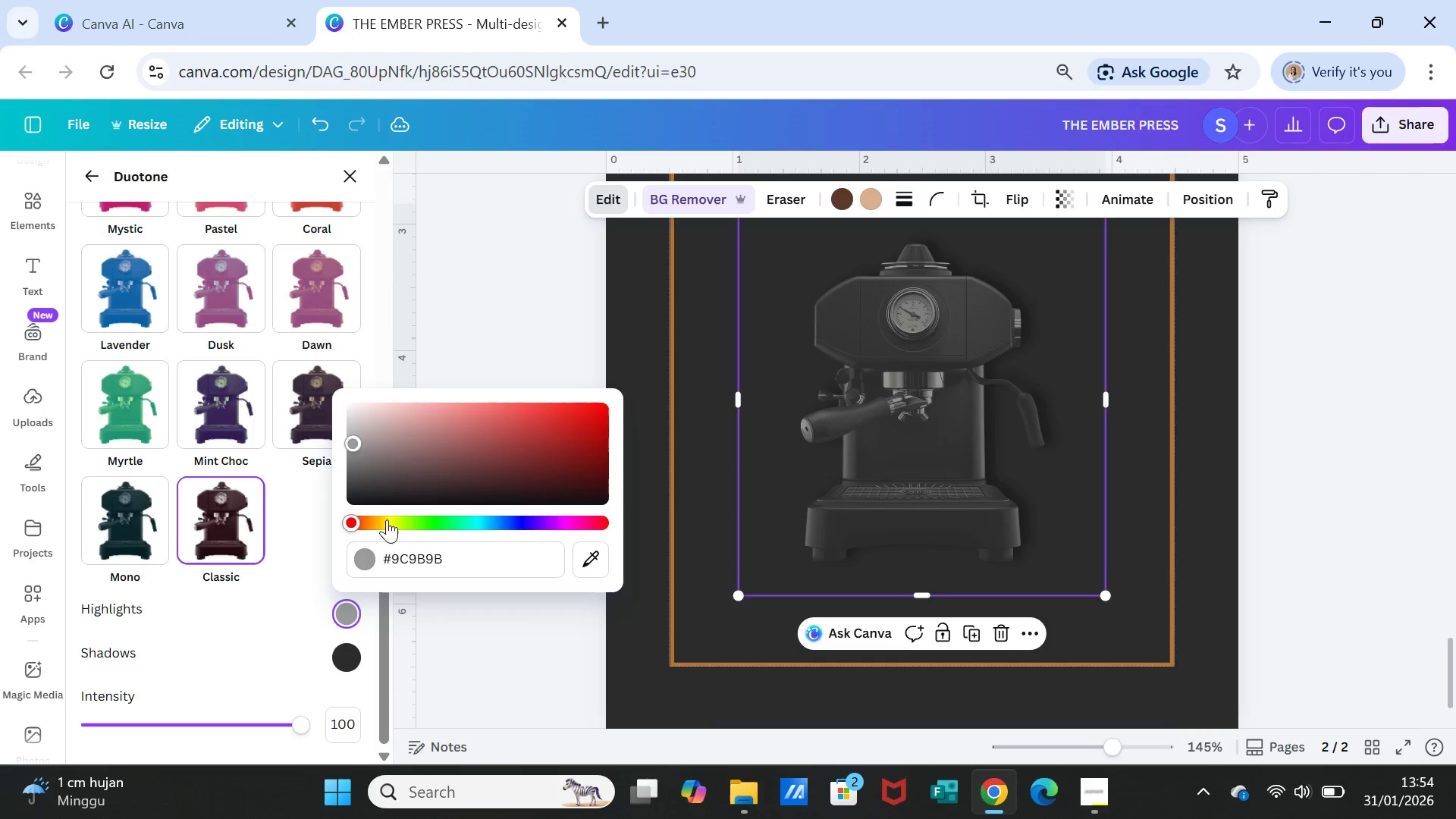 
left_click([437, 565])
 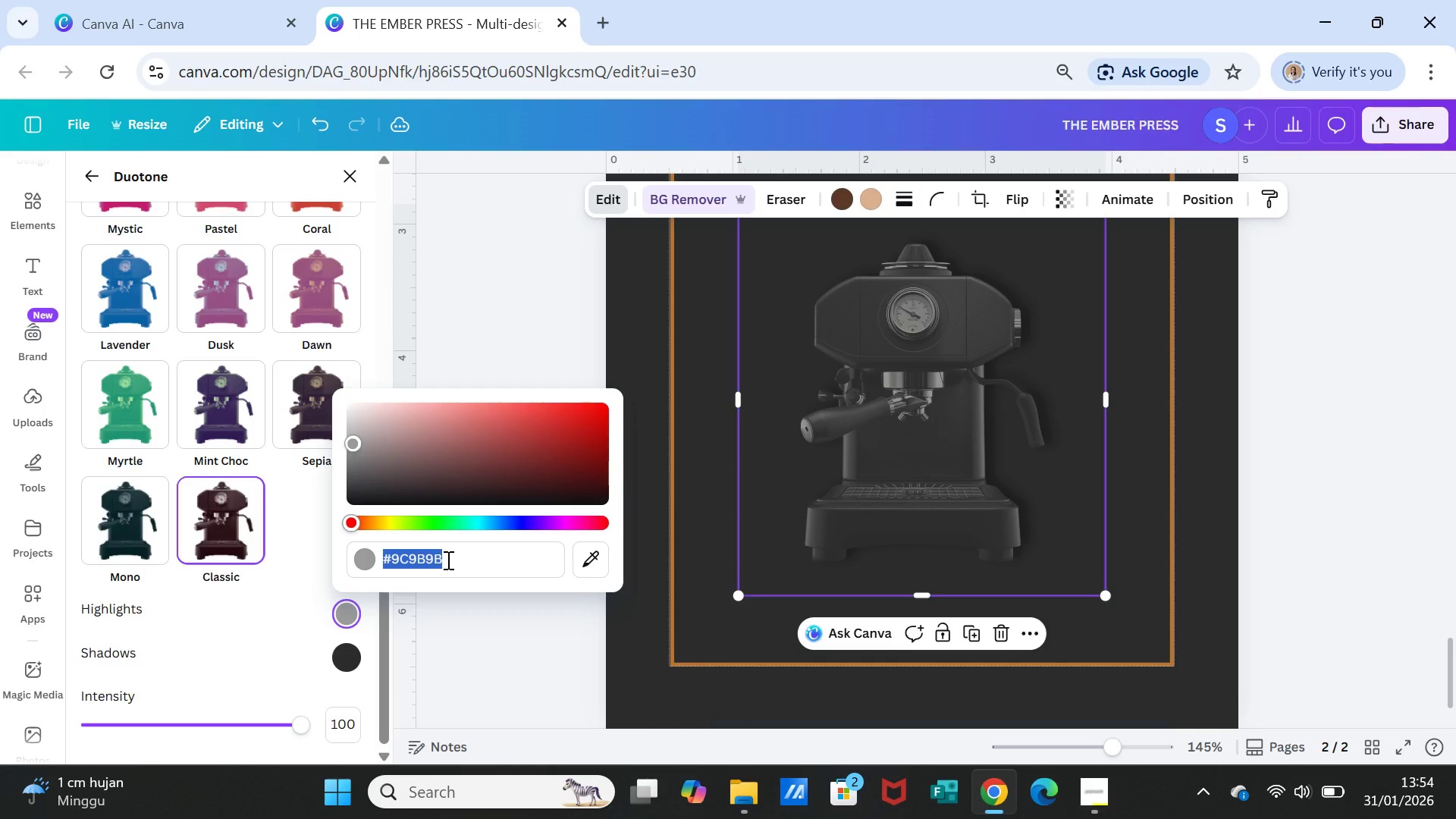 
type(2B2B2B)
 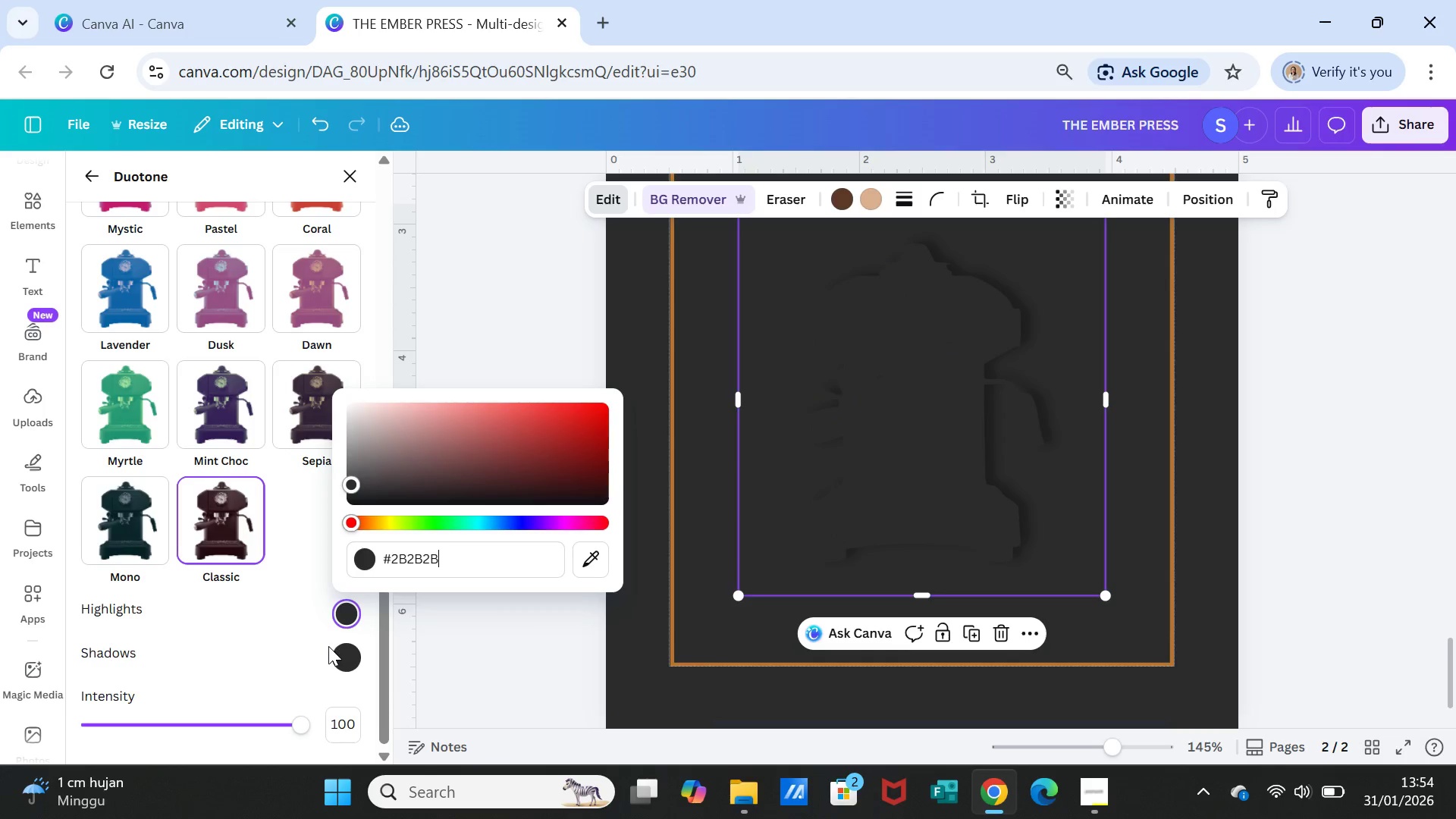 
left_click([337, 648])
 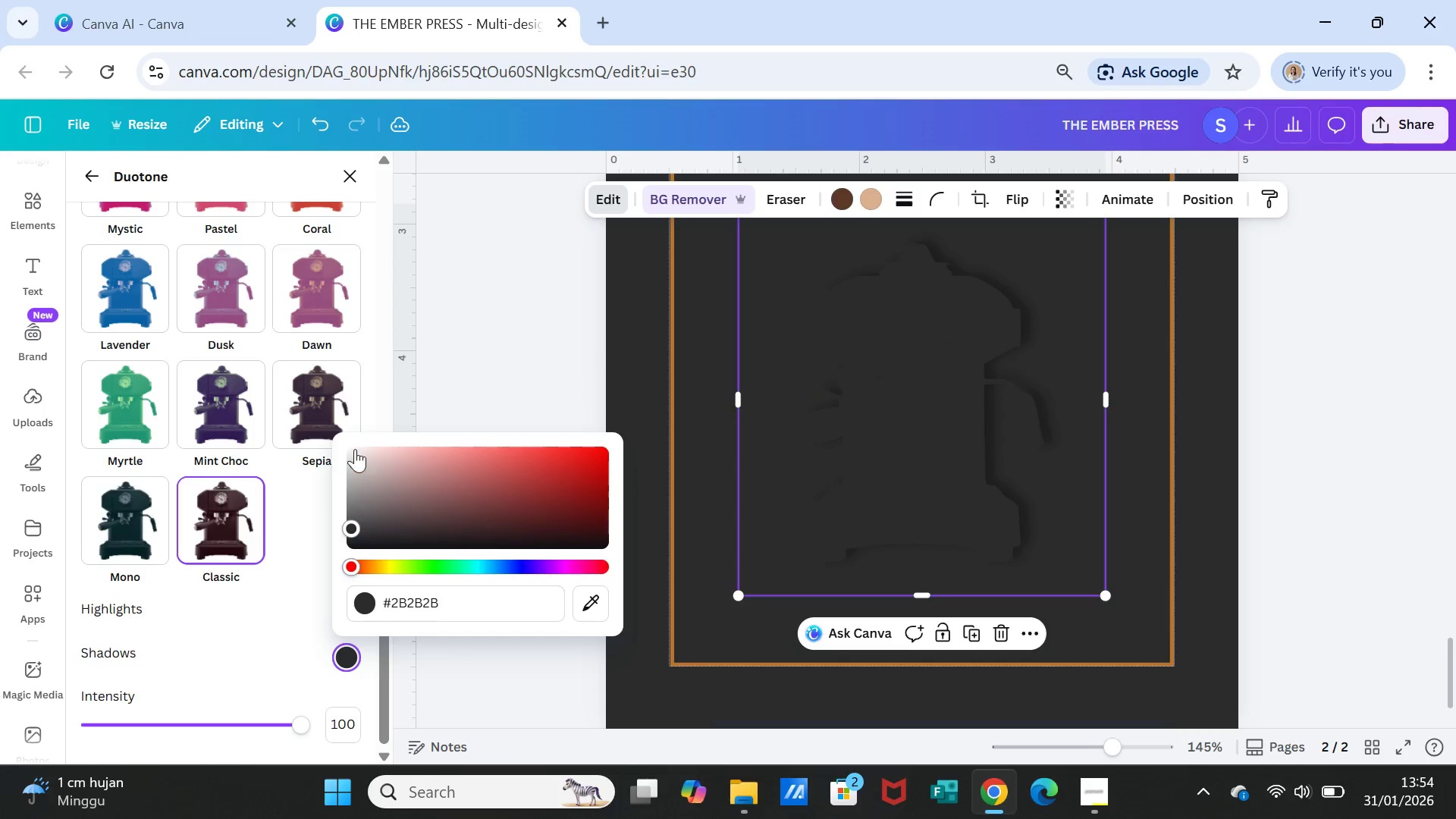 
left_click([357, 442])
 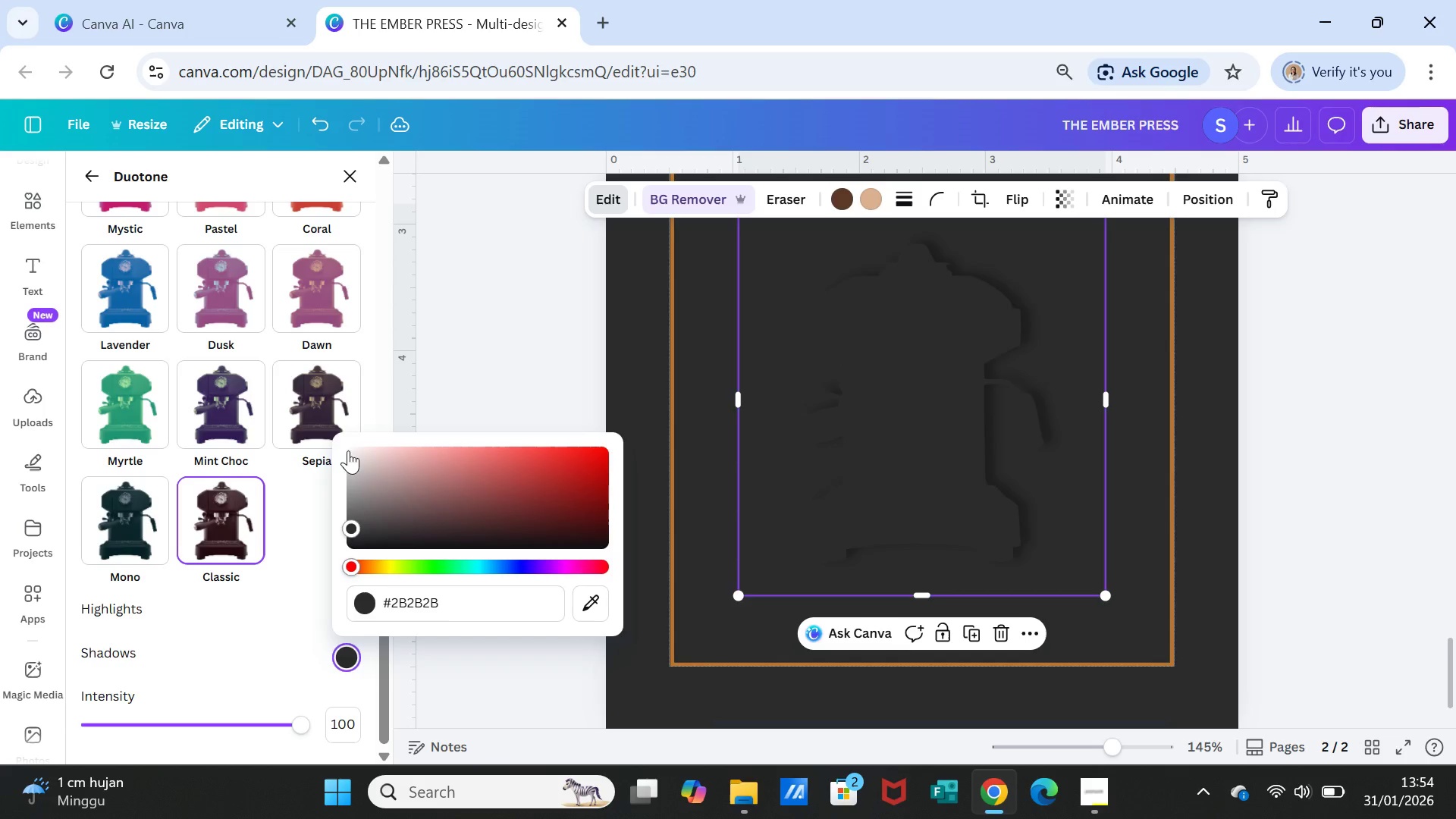 
left_click([348, 450])
 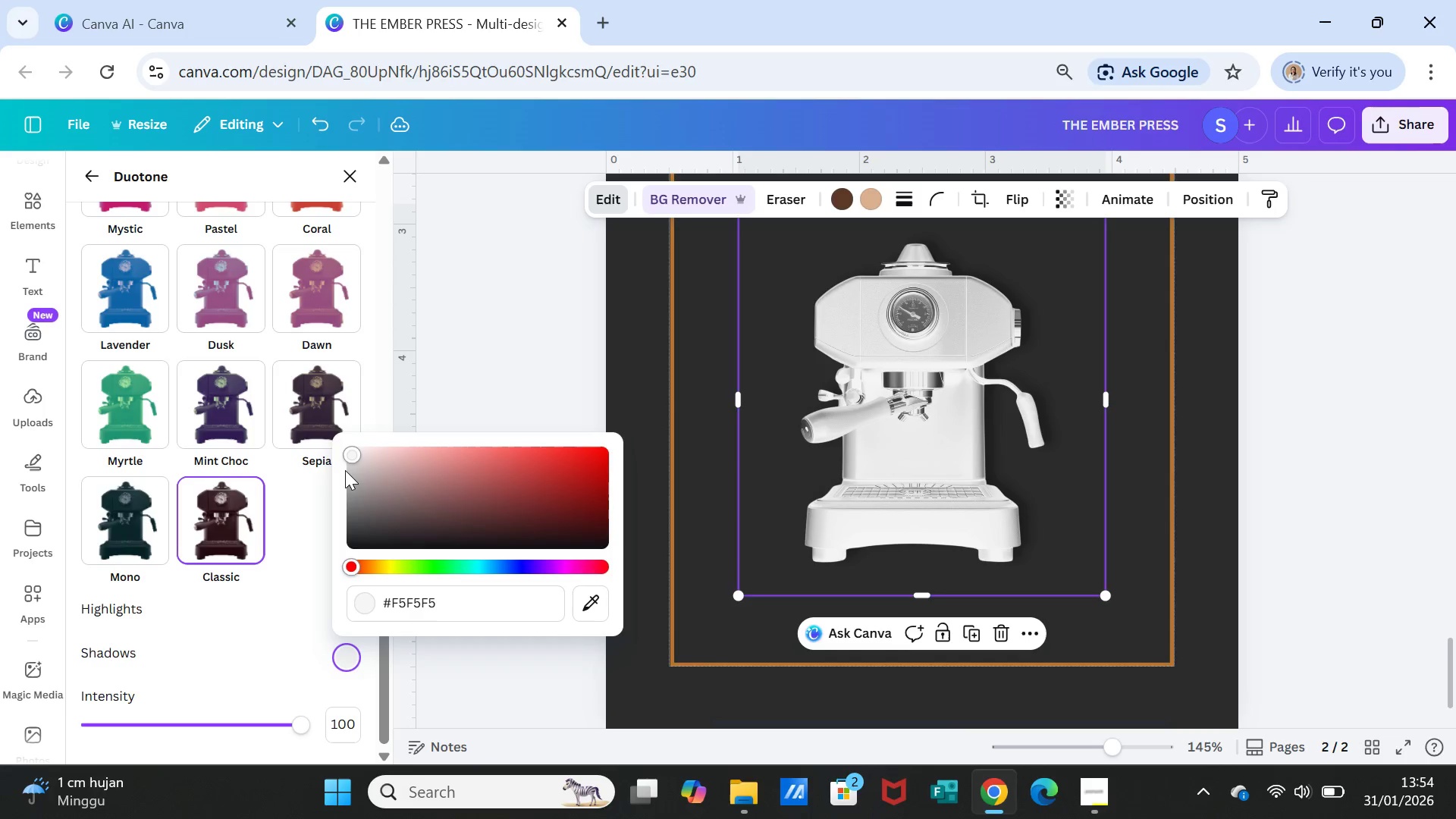 
left_click([347, 472])
 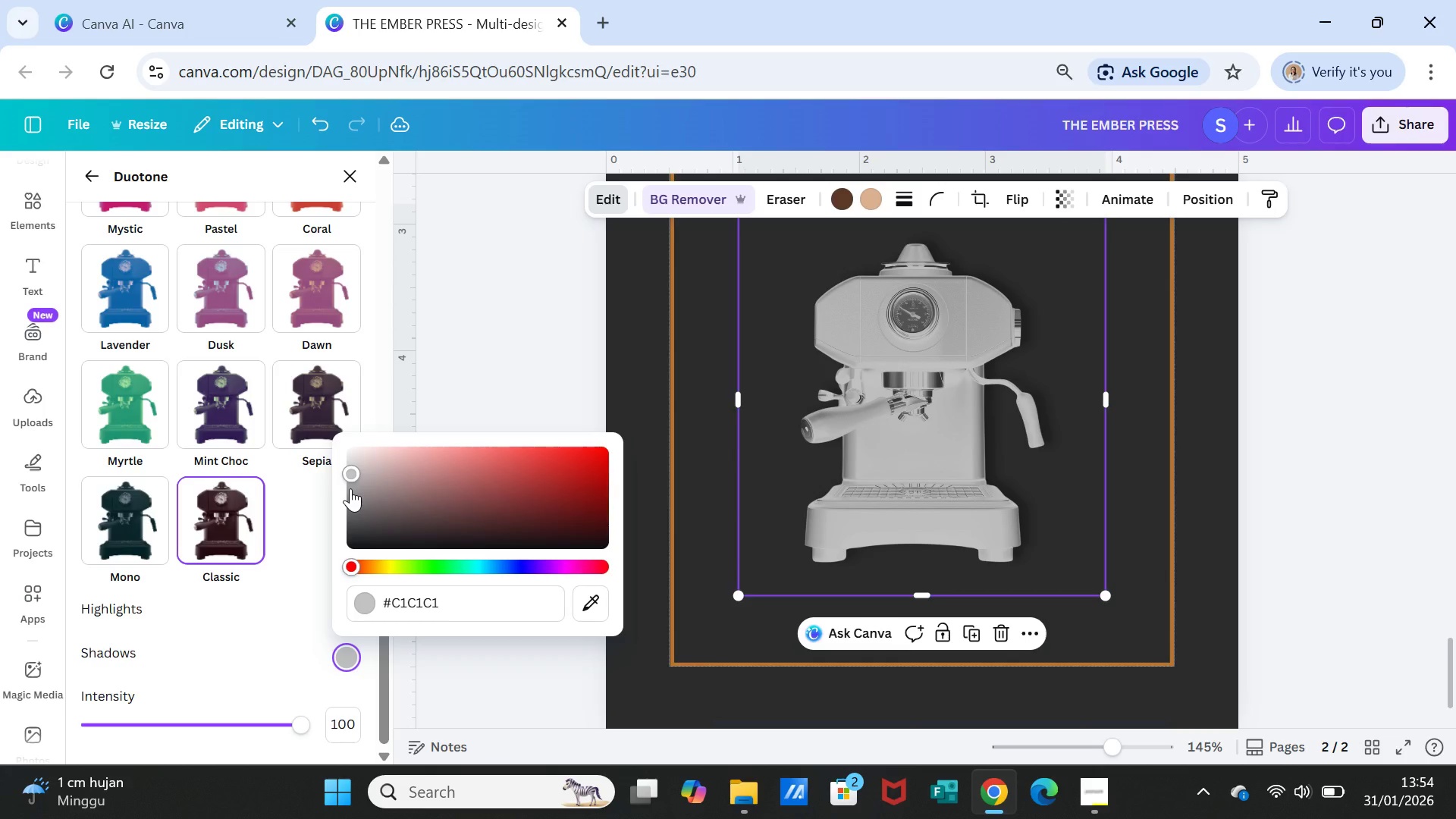 
left_click([350, 488])
 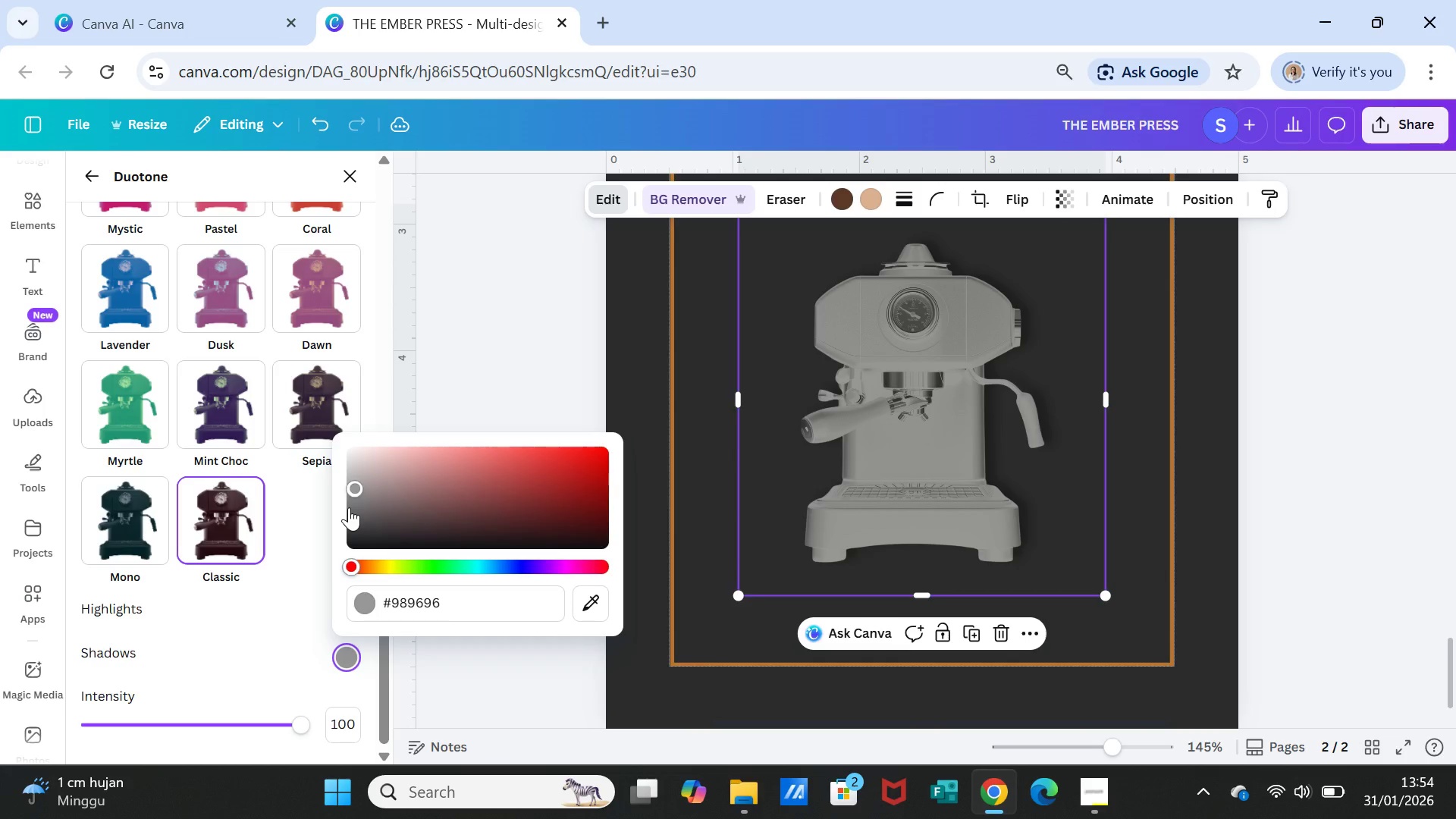 
left_click([349, 507])
 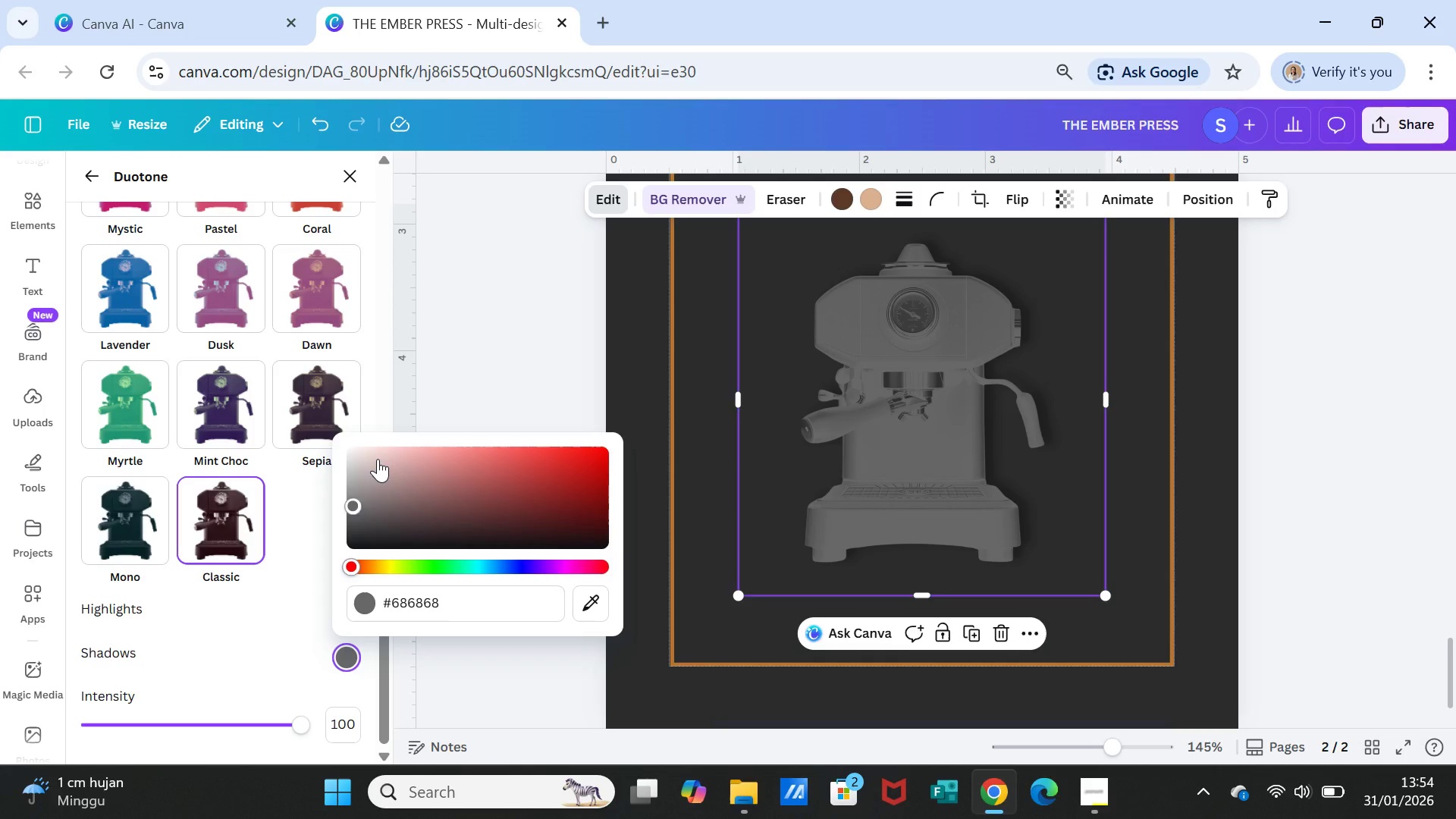 
wait(27.48)
 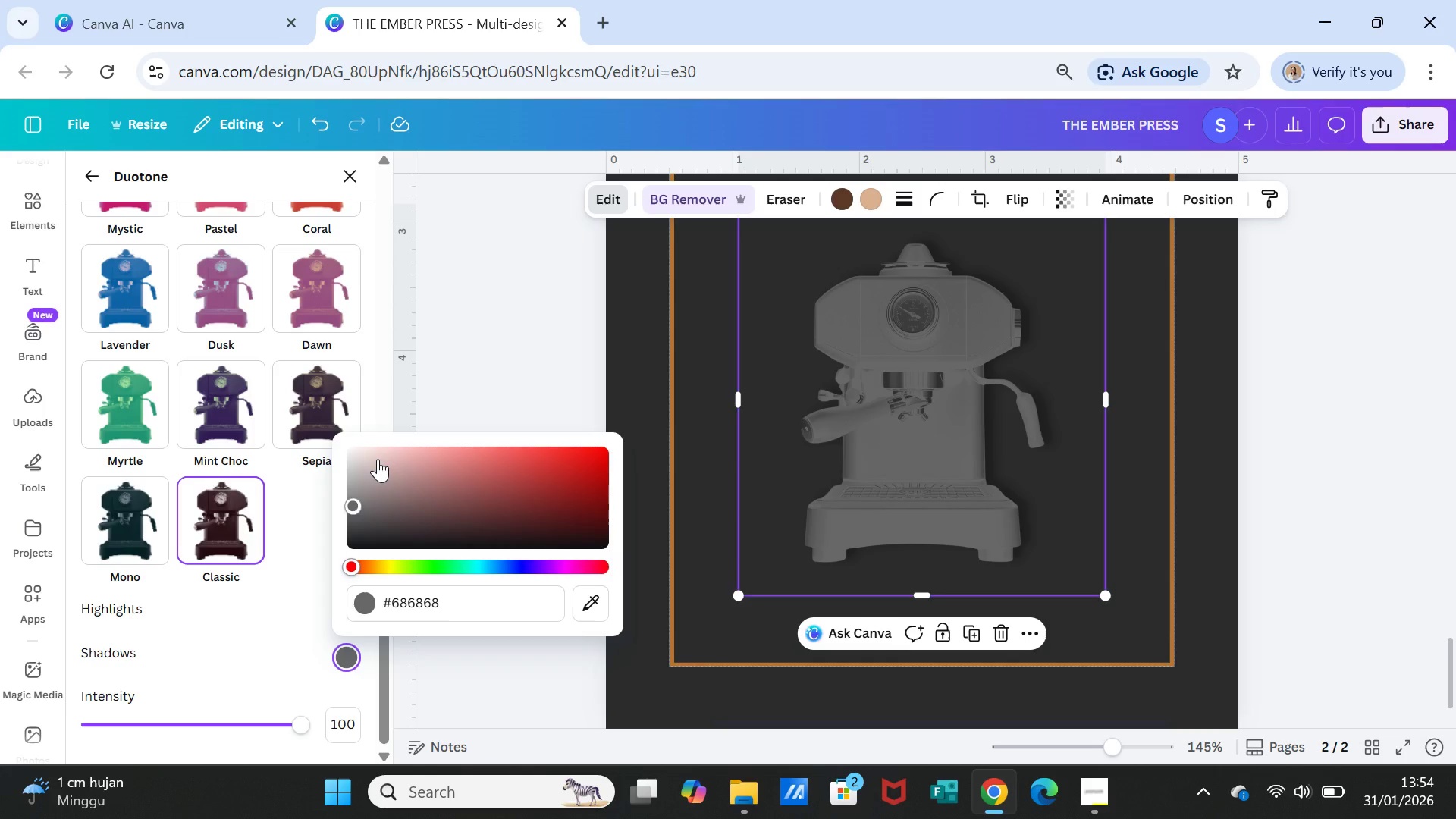 
left_click([444, 609])
 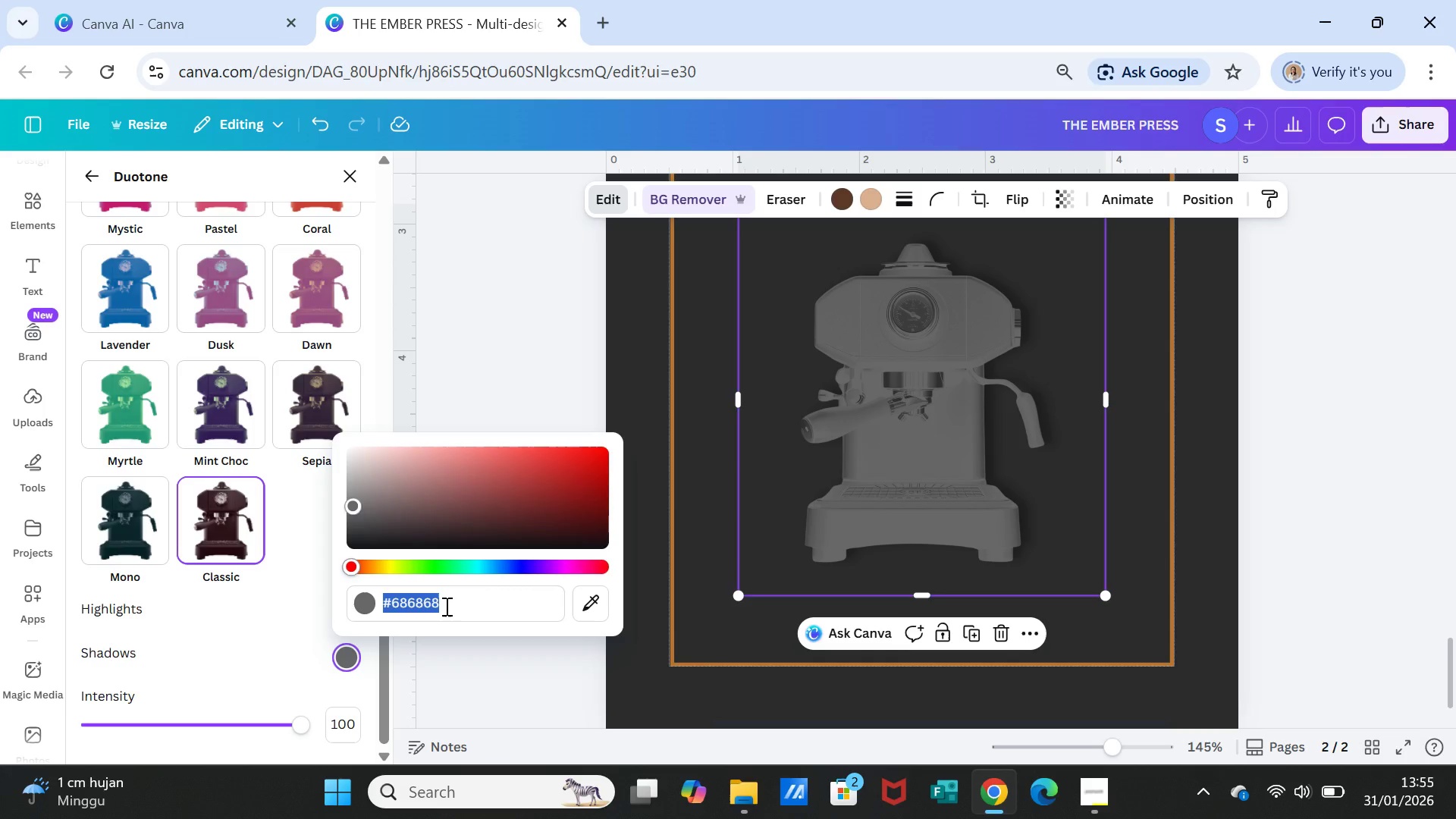 
key(2)
 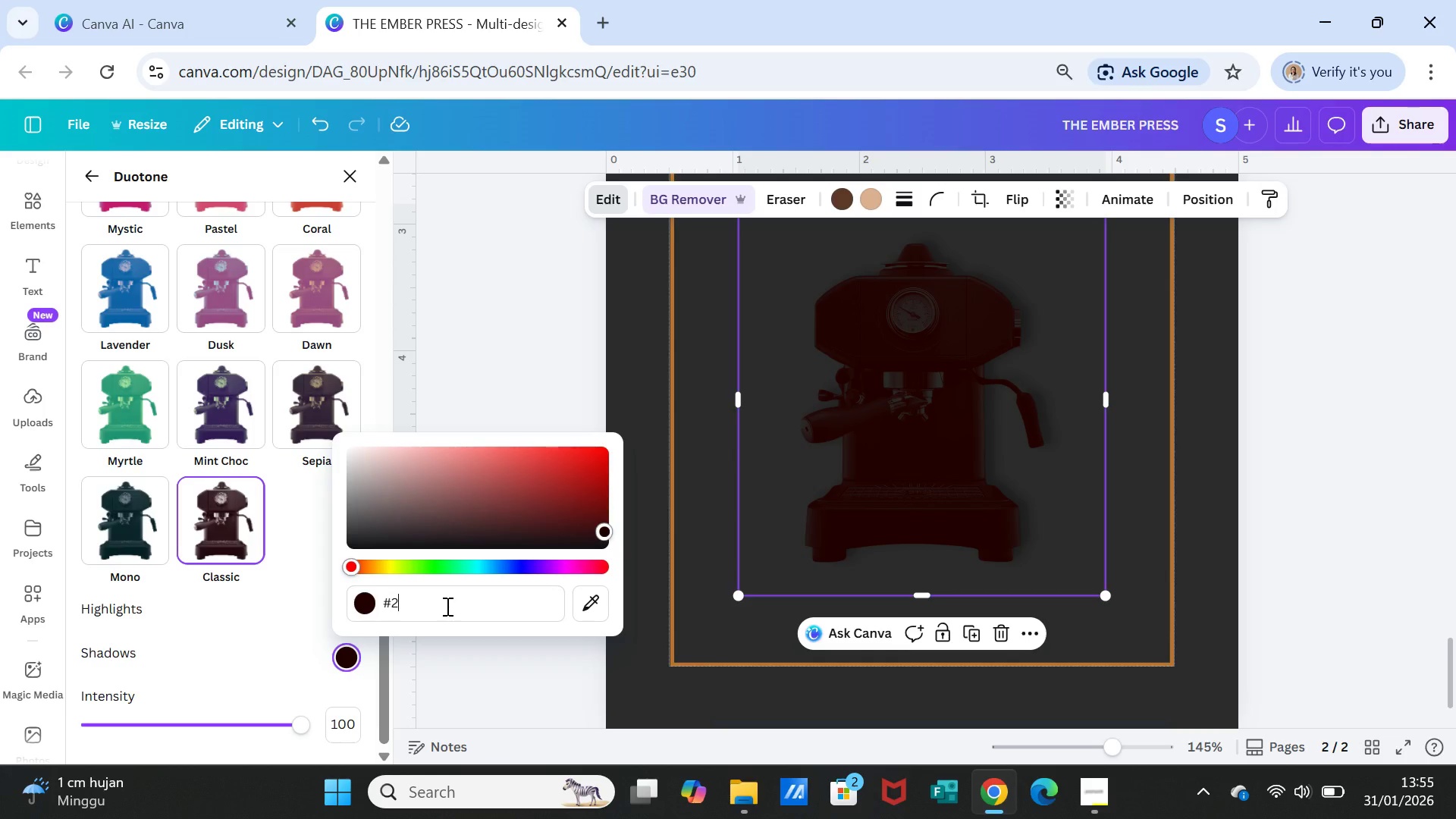 
type(B2B2B)
 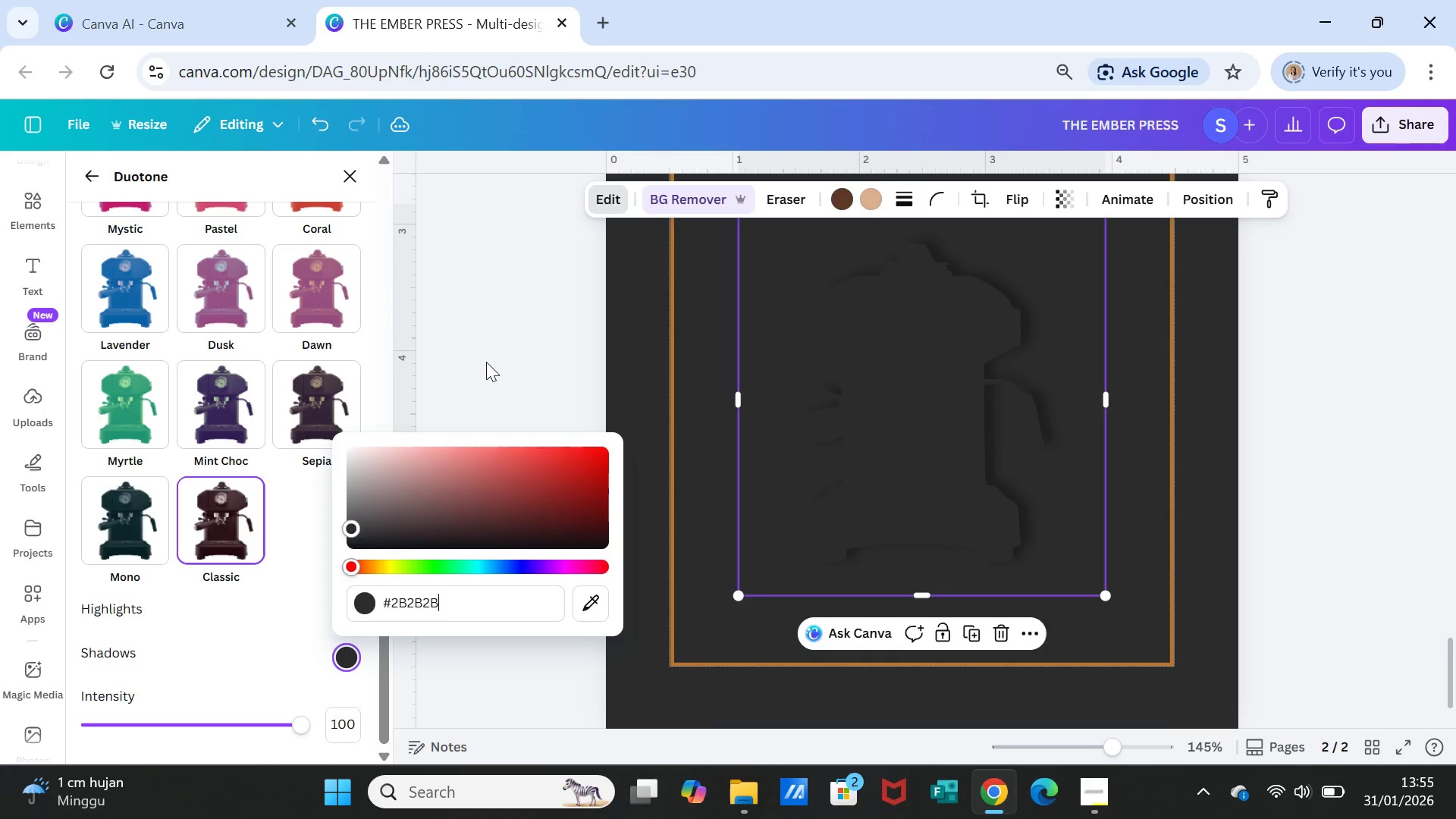 
left_click([485, 356])
 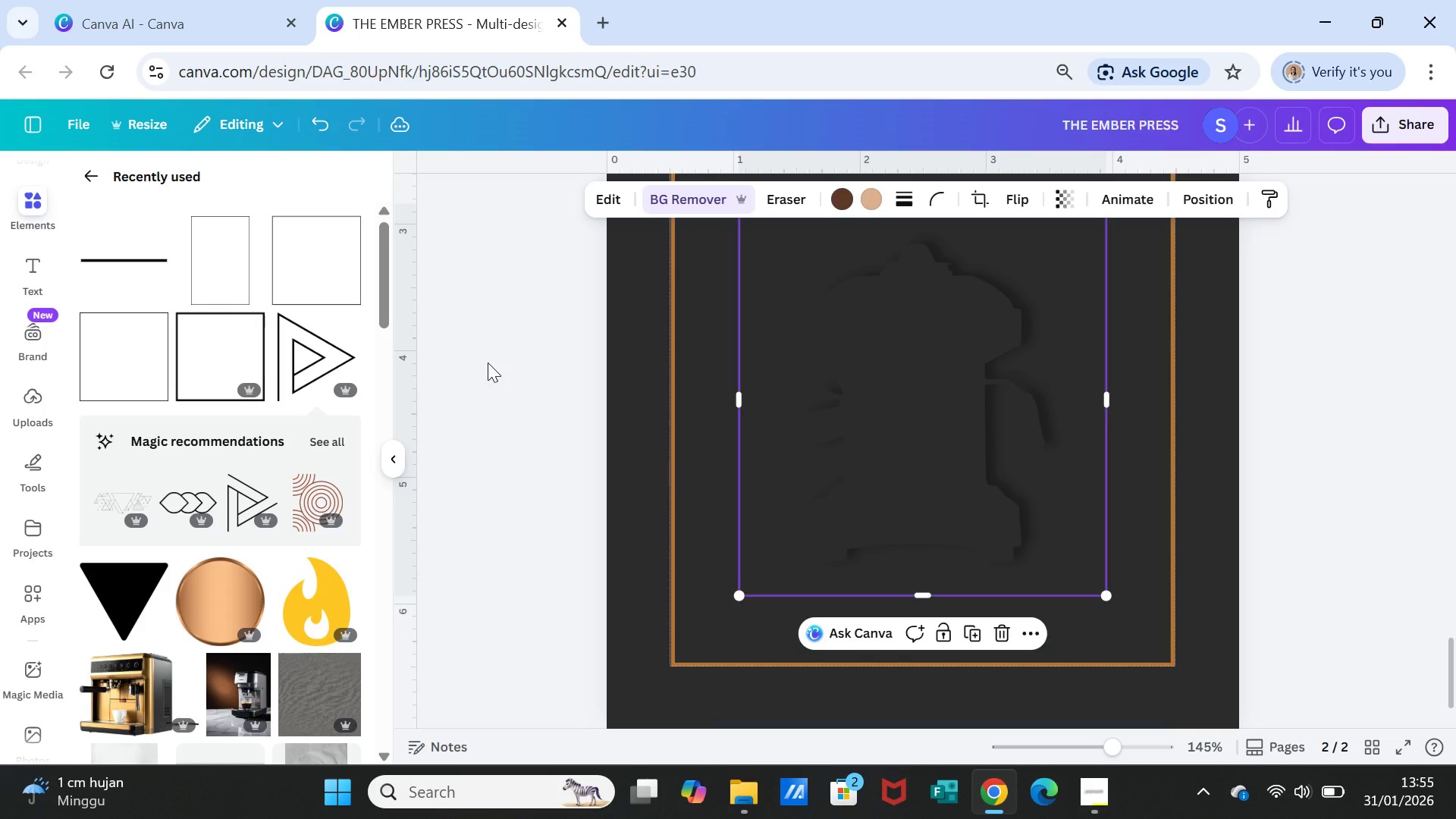 
left_click([834, 381])
 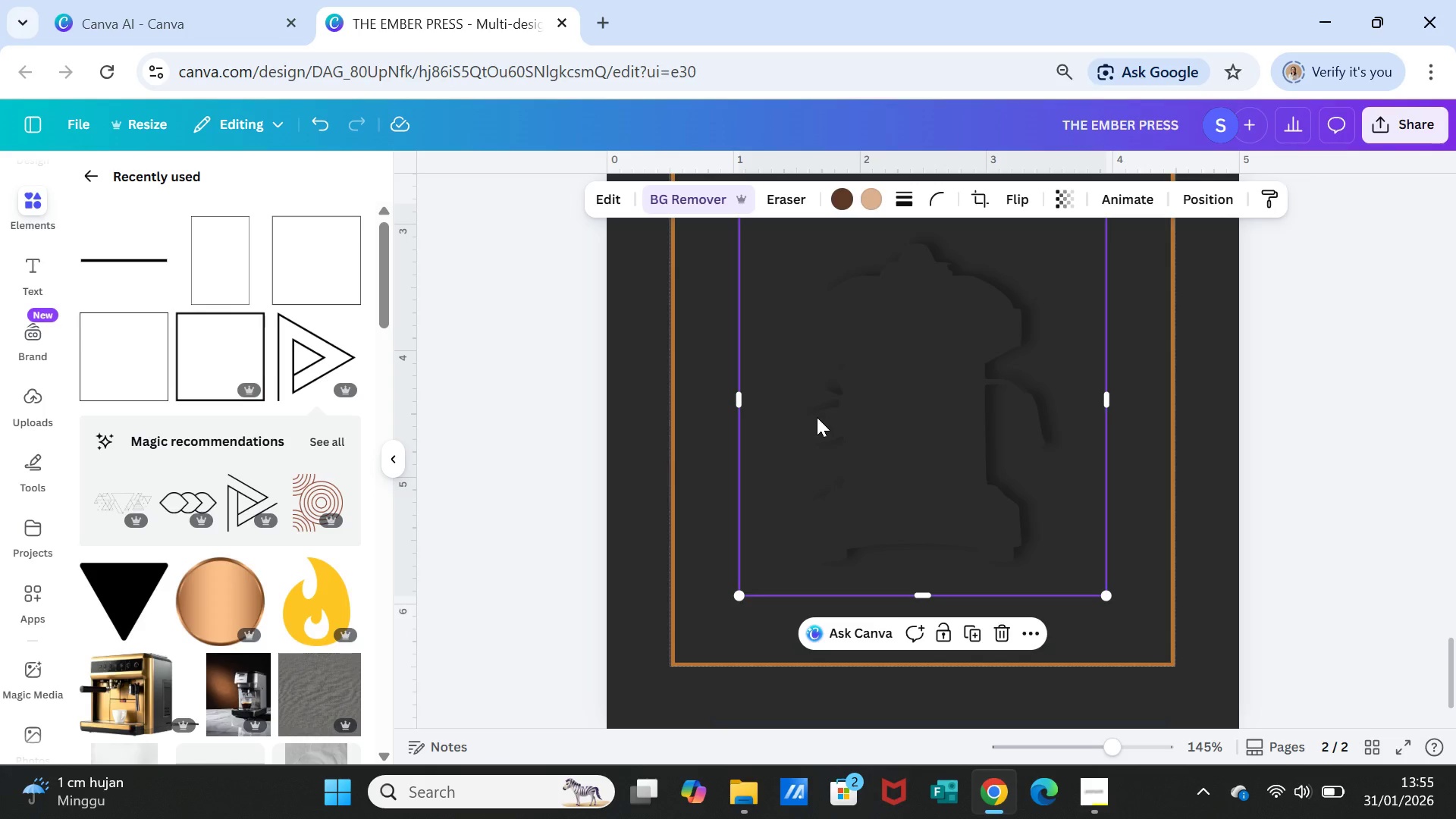 
wait(9.41)
 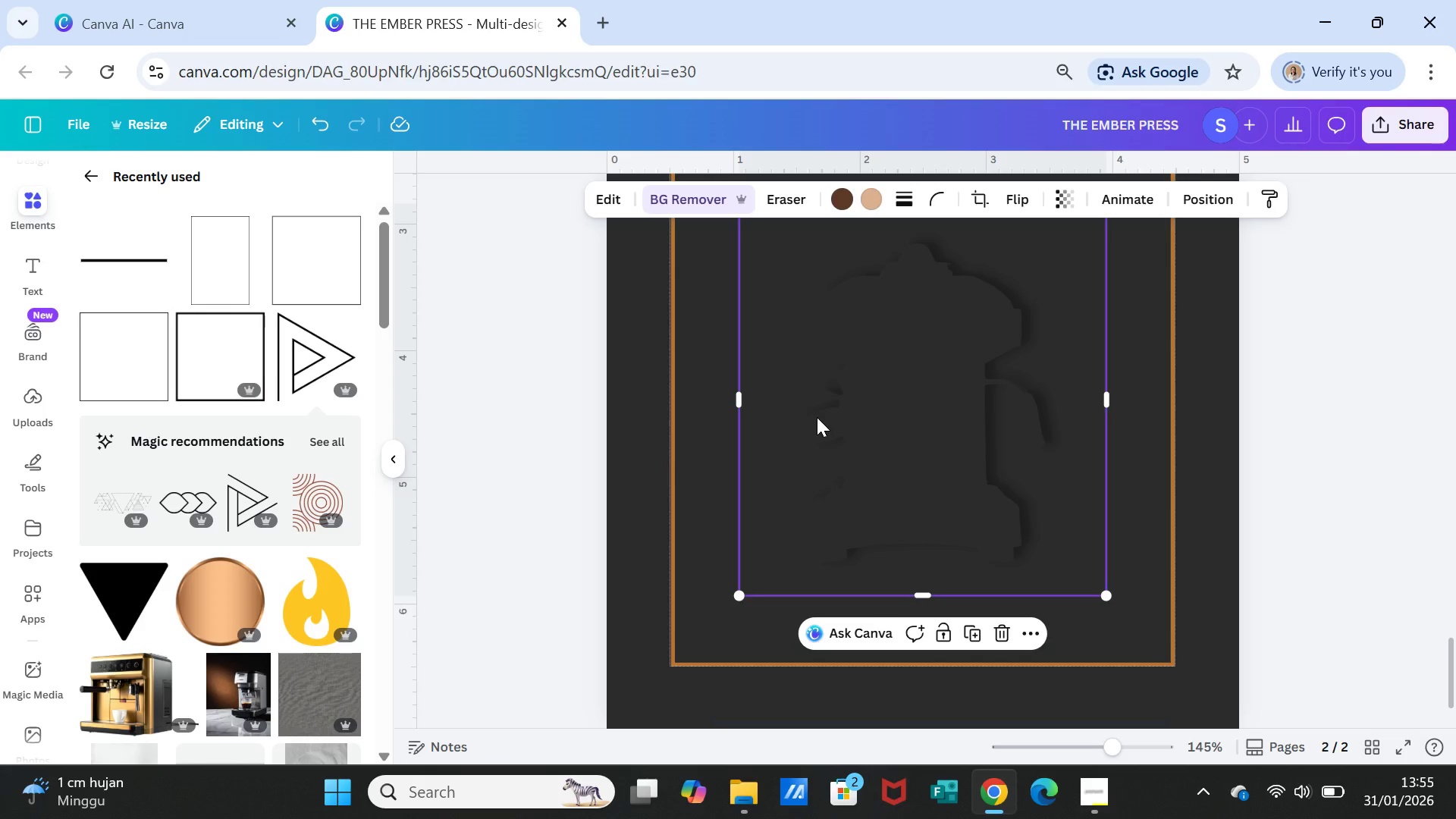 
left_click([607, 187])
 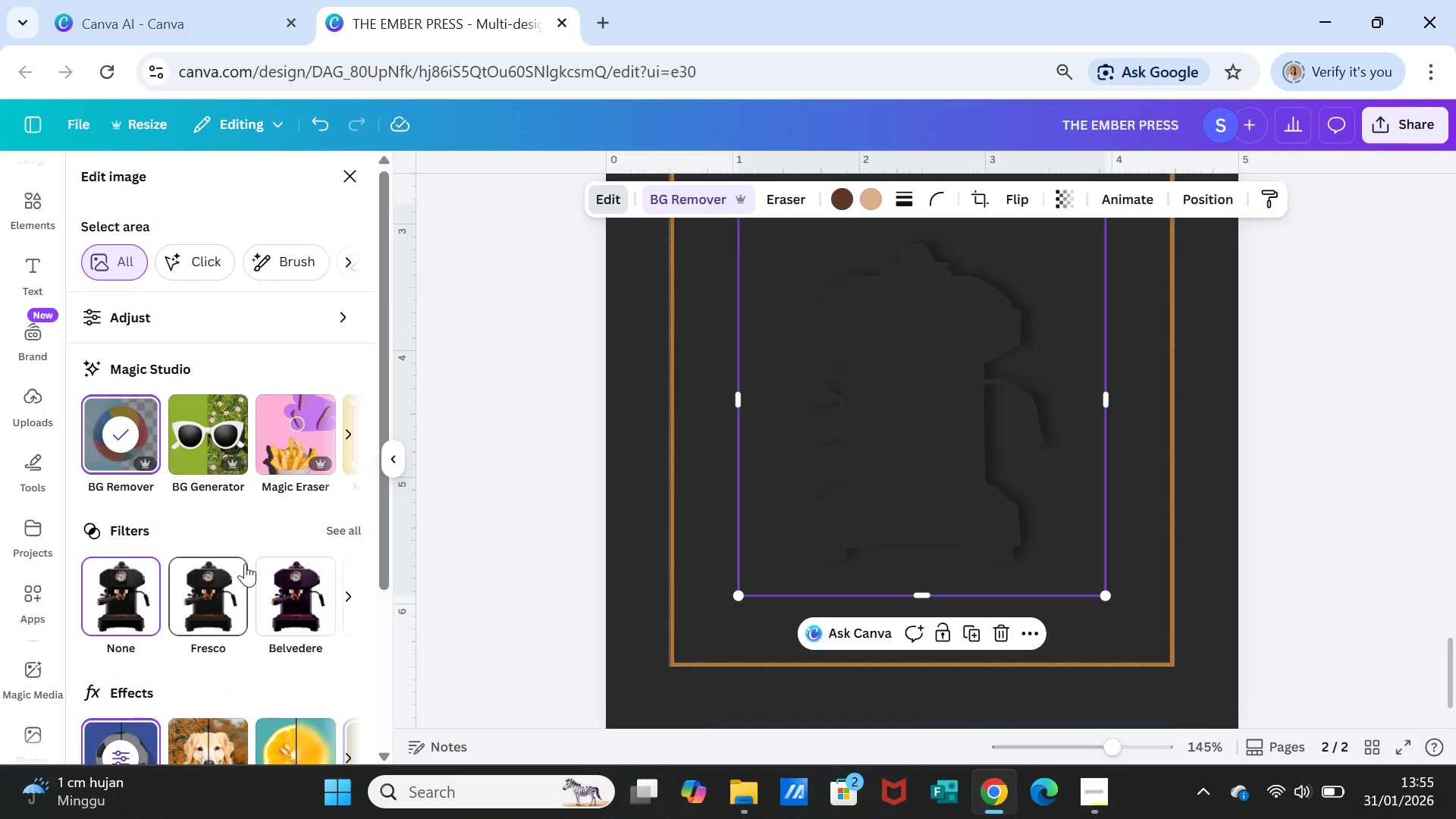 
scroll: coordinate [263, 595], scroll_direction: down, amount: 3.0
 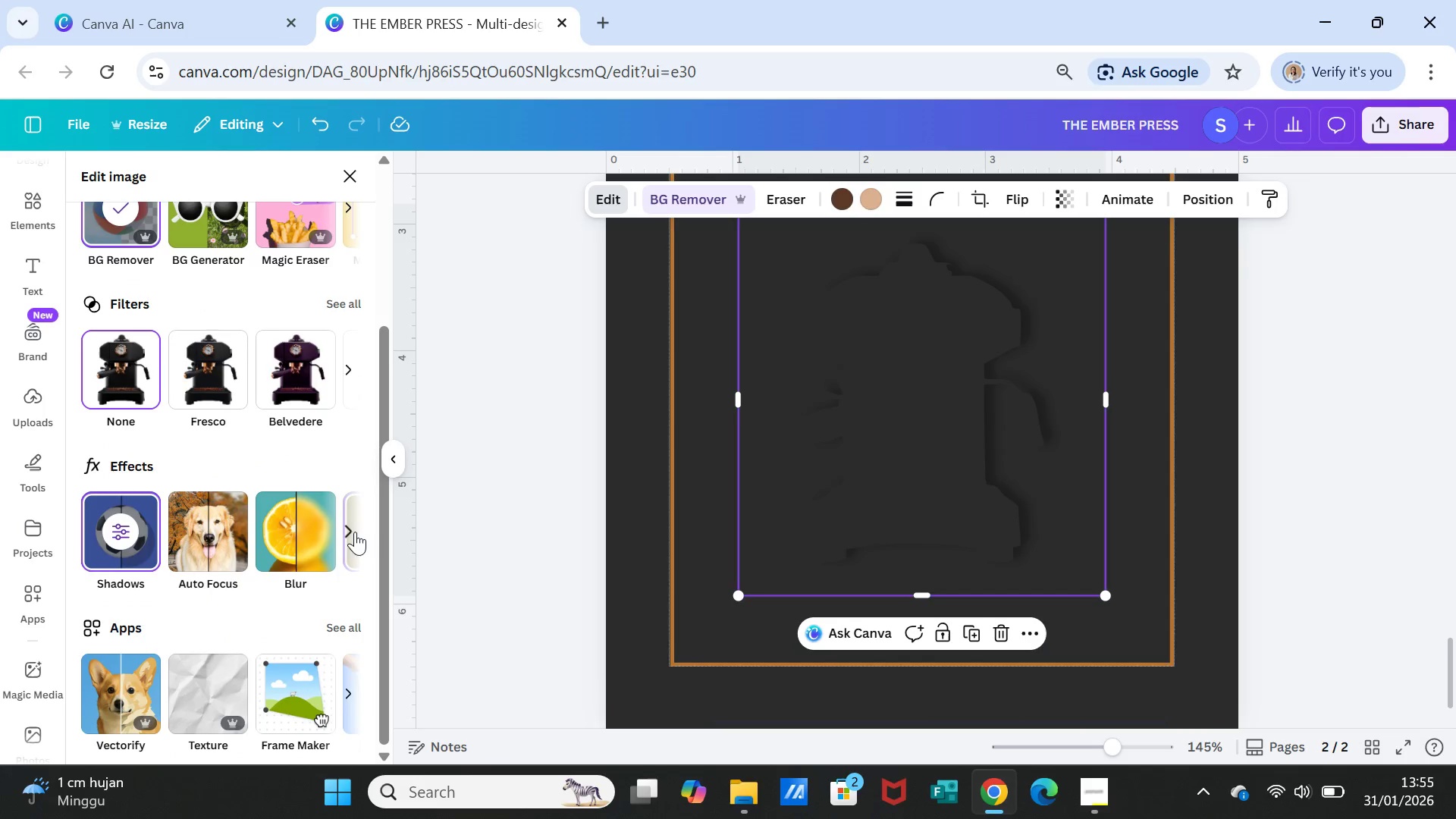 
left_click([350, 529])
 